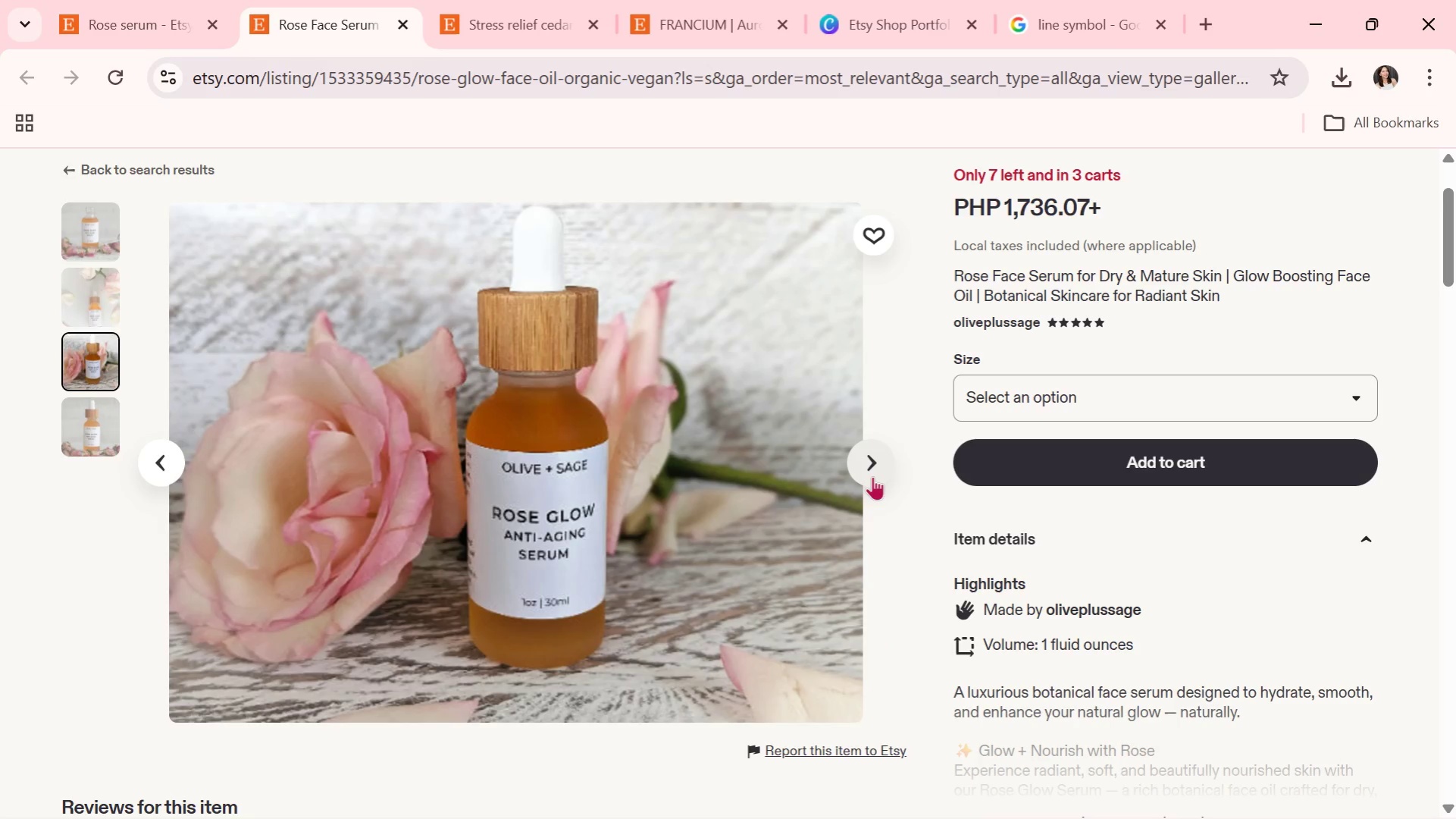 
left_click([872, 476])
 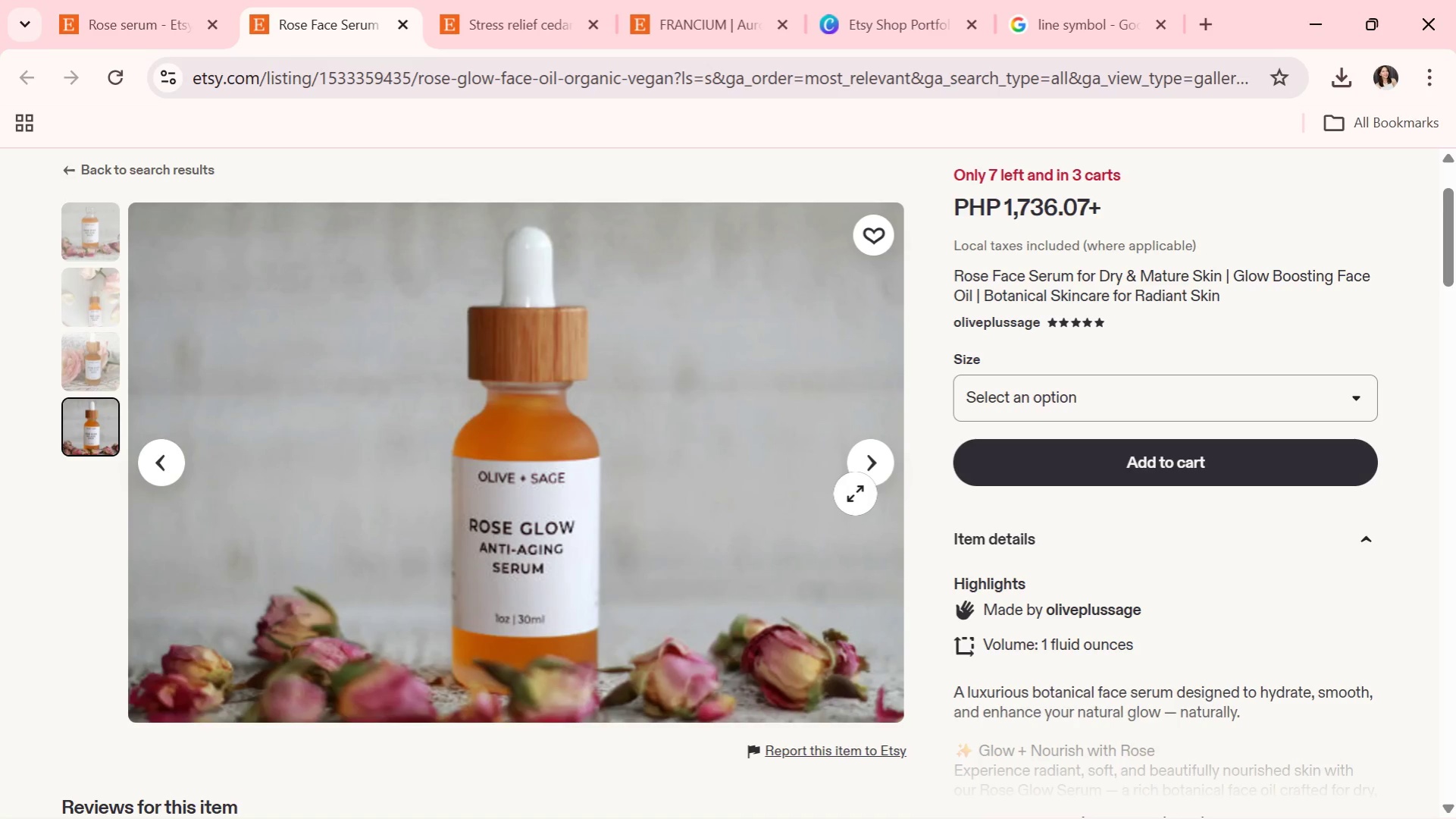 
scroll: coordinate [775, 556], scroll_direction: down, amount: 11.0
 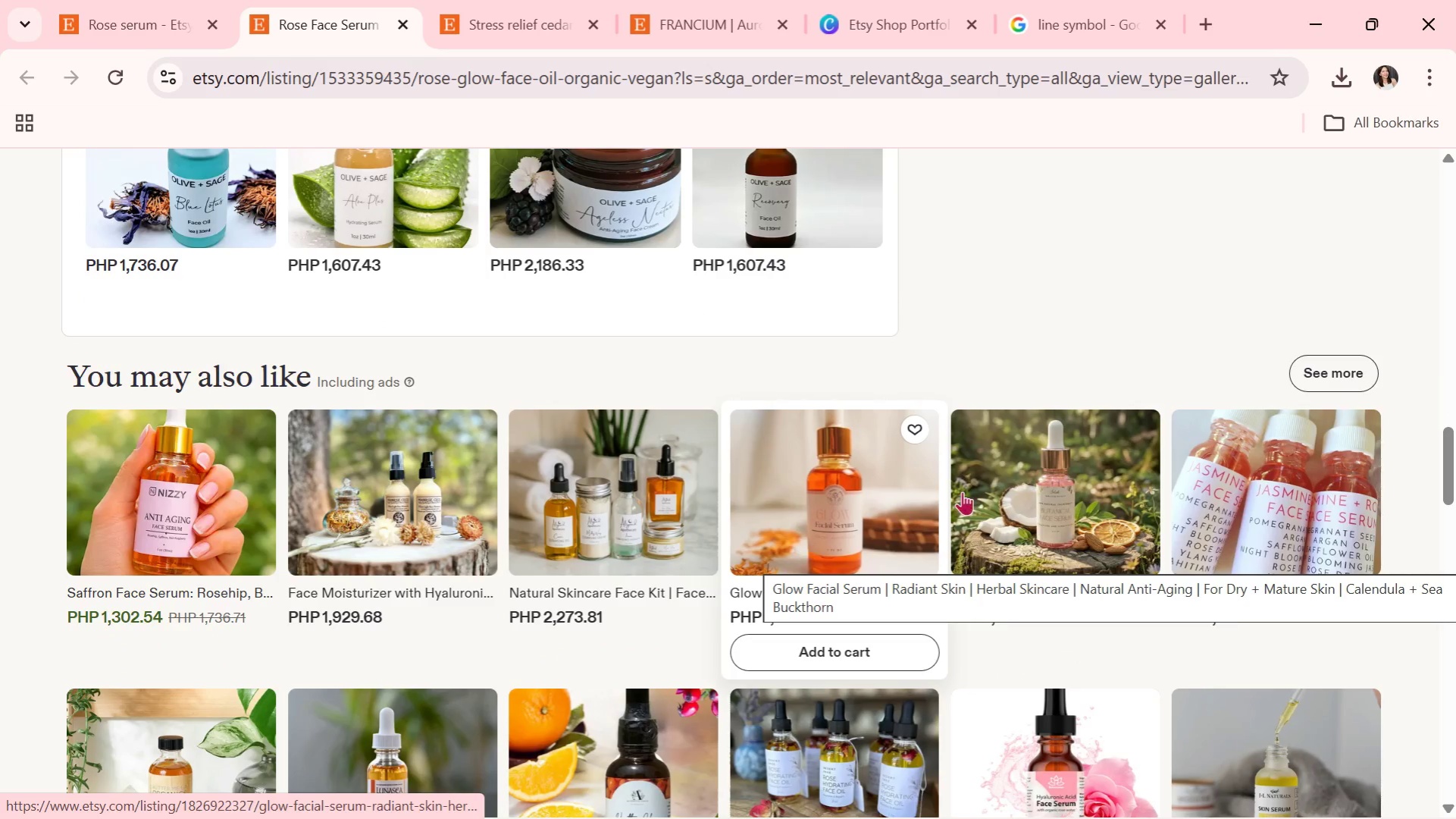 
left_click([1042, 475])
 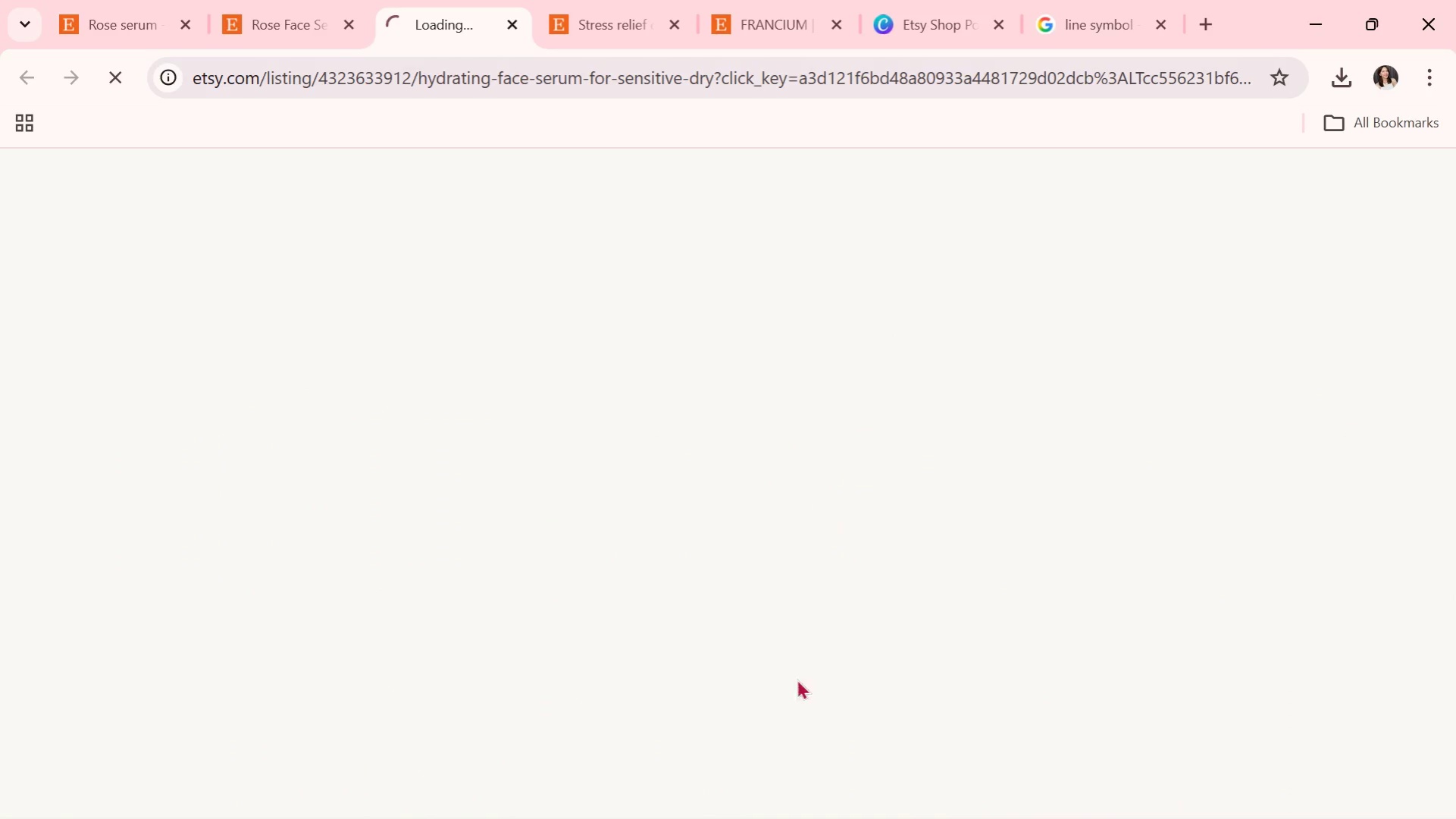 
mouse_move([775, 644])
 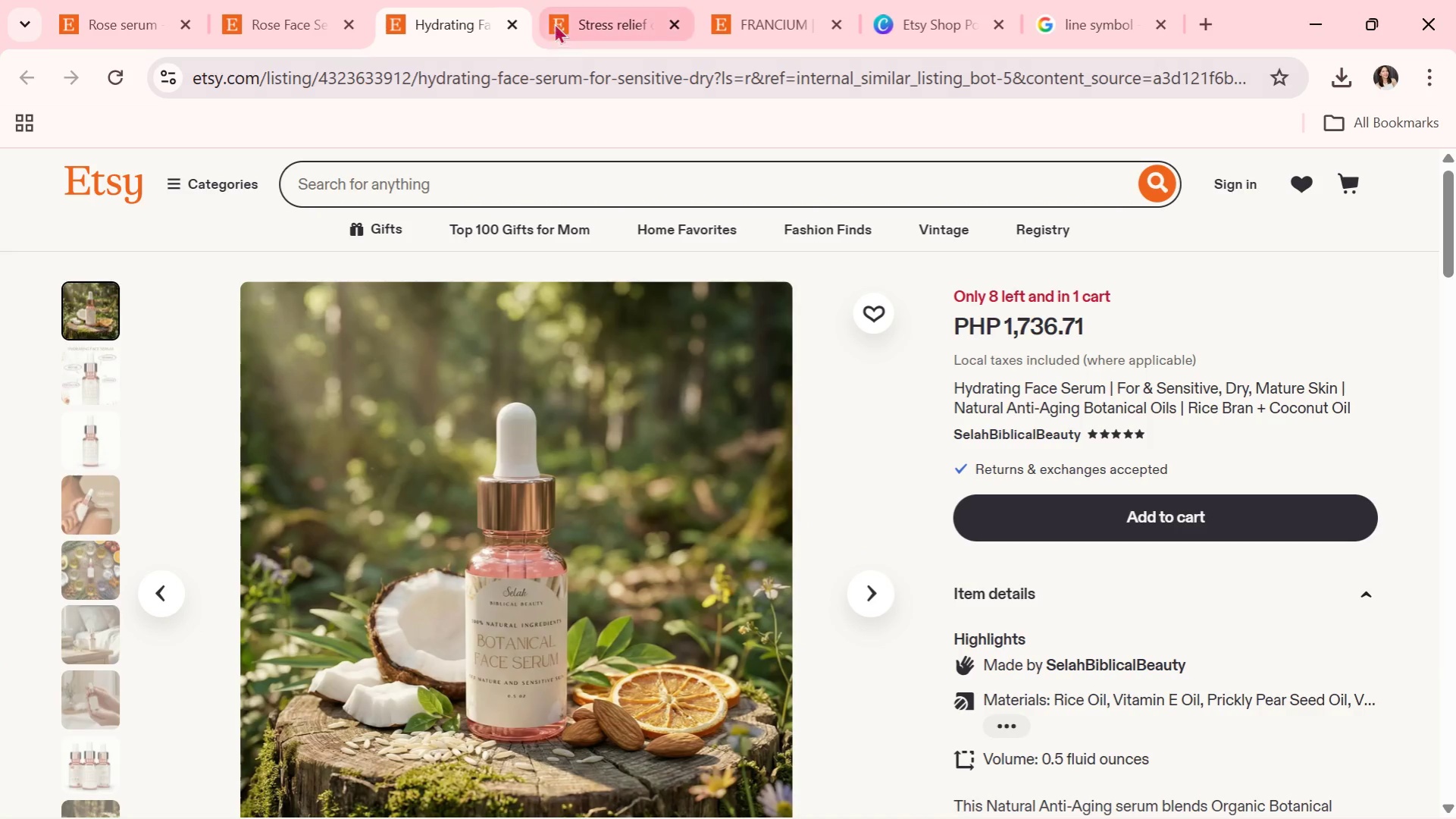 
scroll: coordinate [88, 534], scroll_direction: down, amount: 2.0
 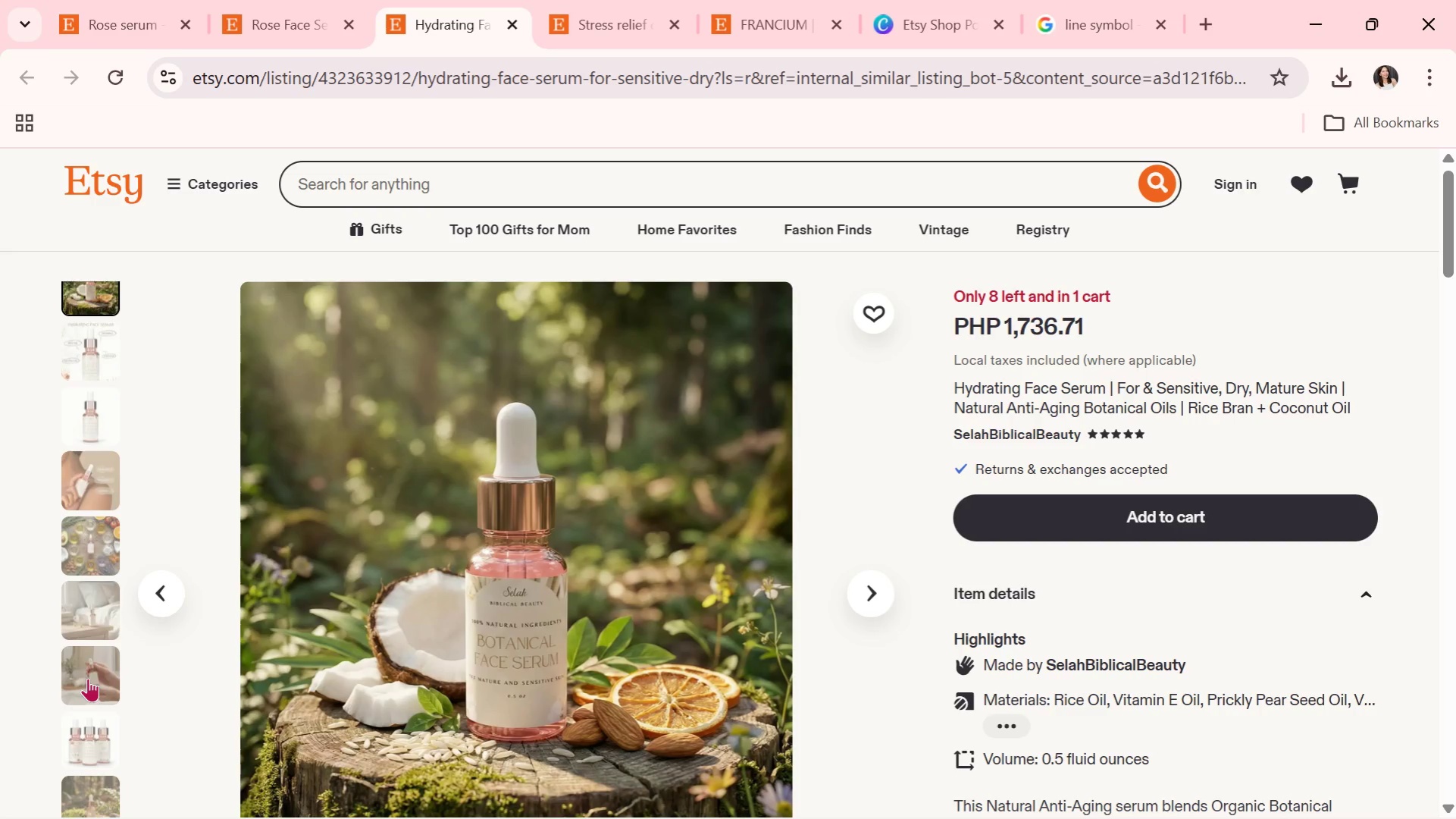 
left_click([88, 678])
 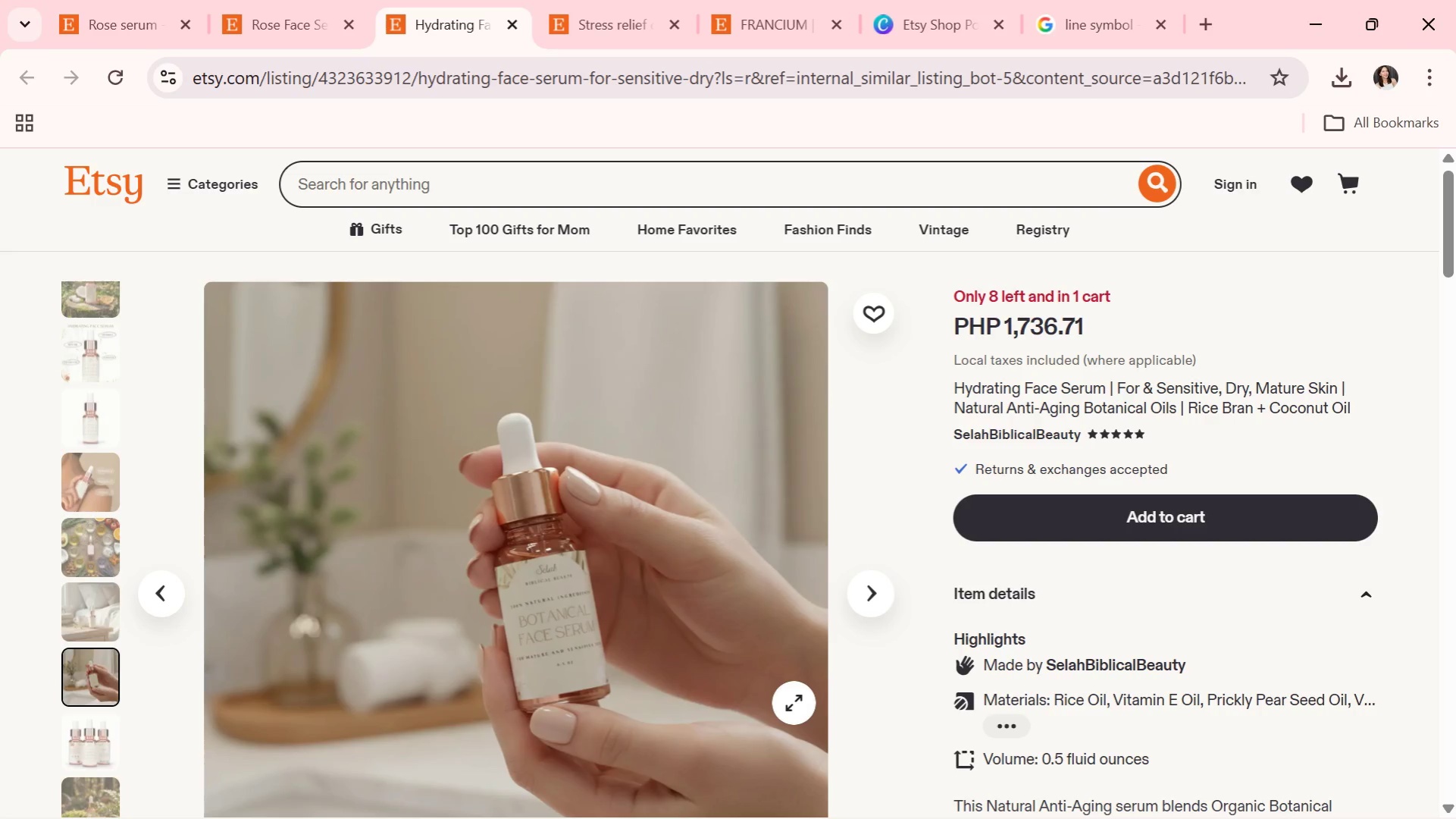 
scroll: coordinate [776, 695], scroll_direction: down, amount: 2.0
 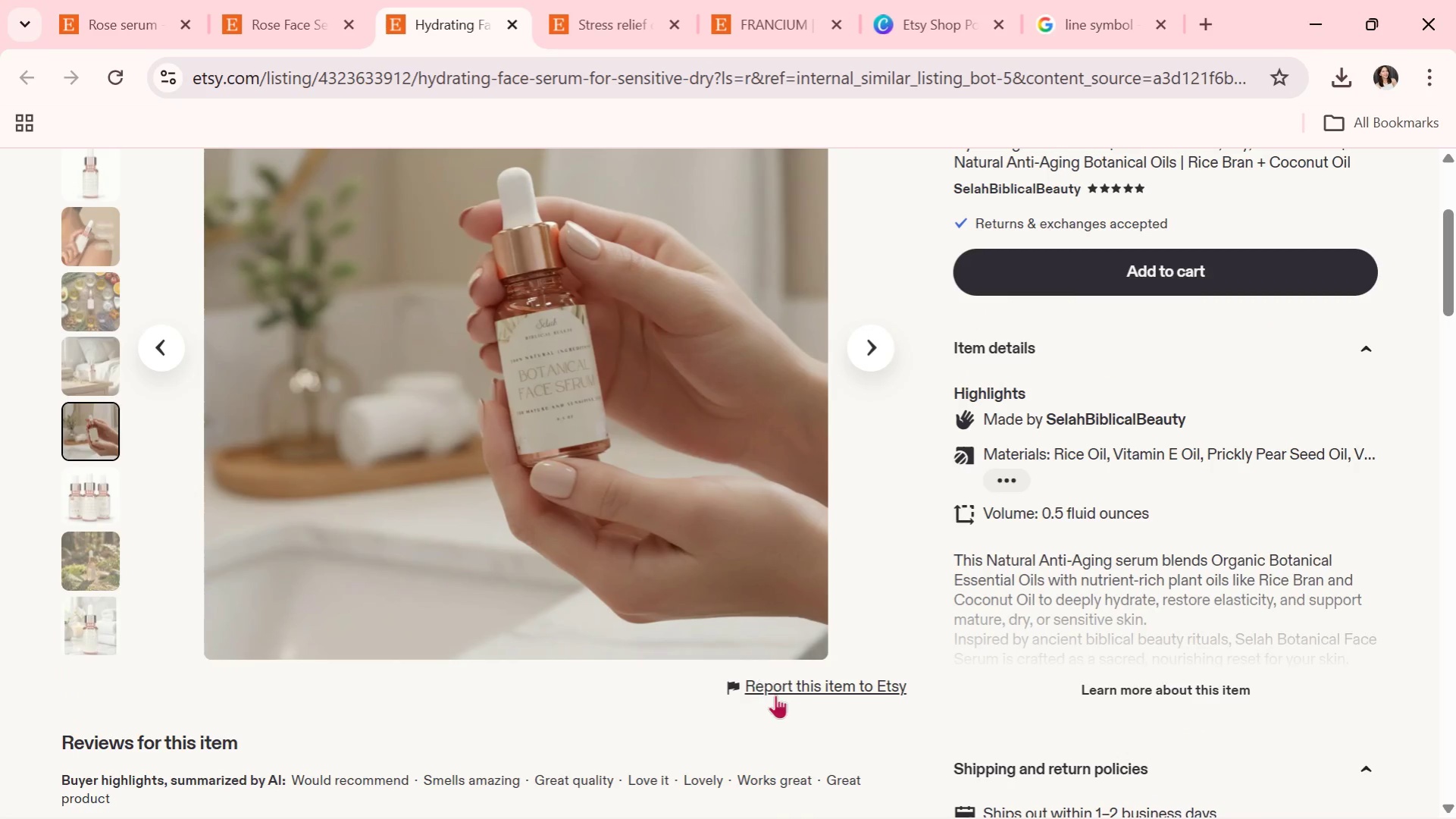 
scroll: coordinate [775, 695], scroll_direction: up, amount: 1.0
 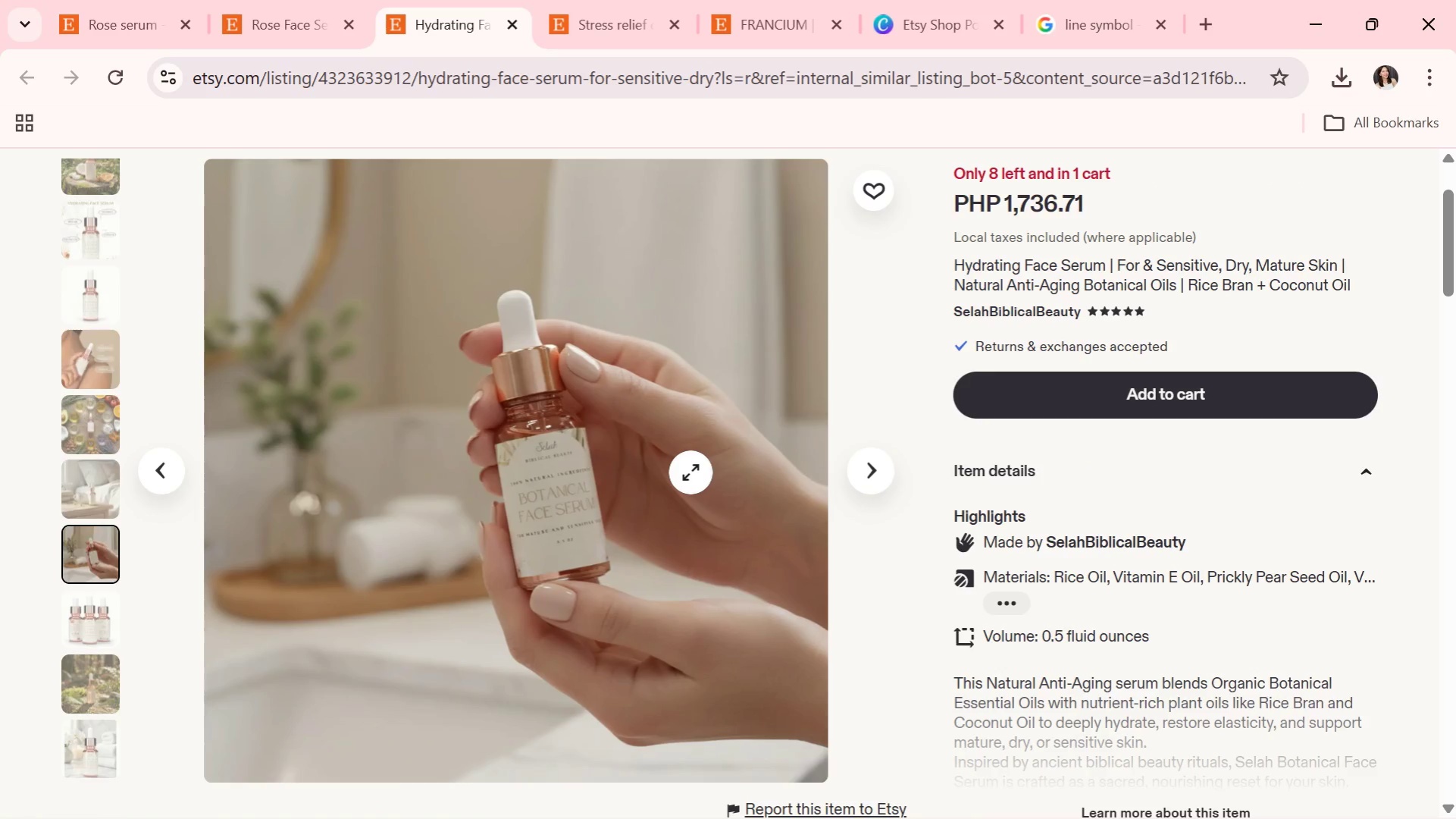 
scroll: coordinate [690, 472], scroll_direction: down, amount: 3.0
 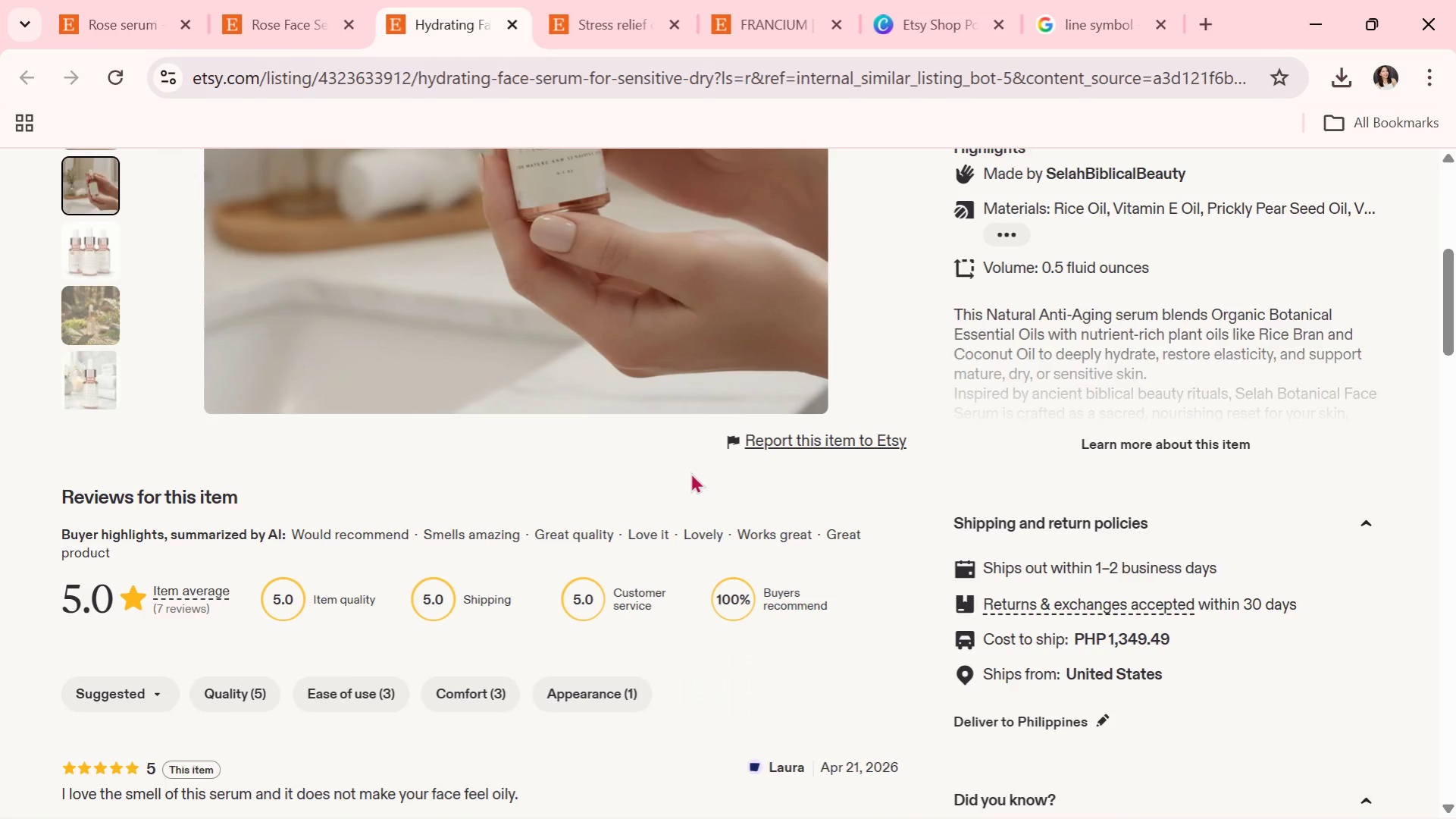 
scroll: coordinate [690, 472], scroll_direction: up, amount: 1.0
 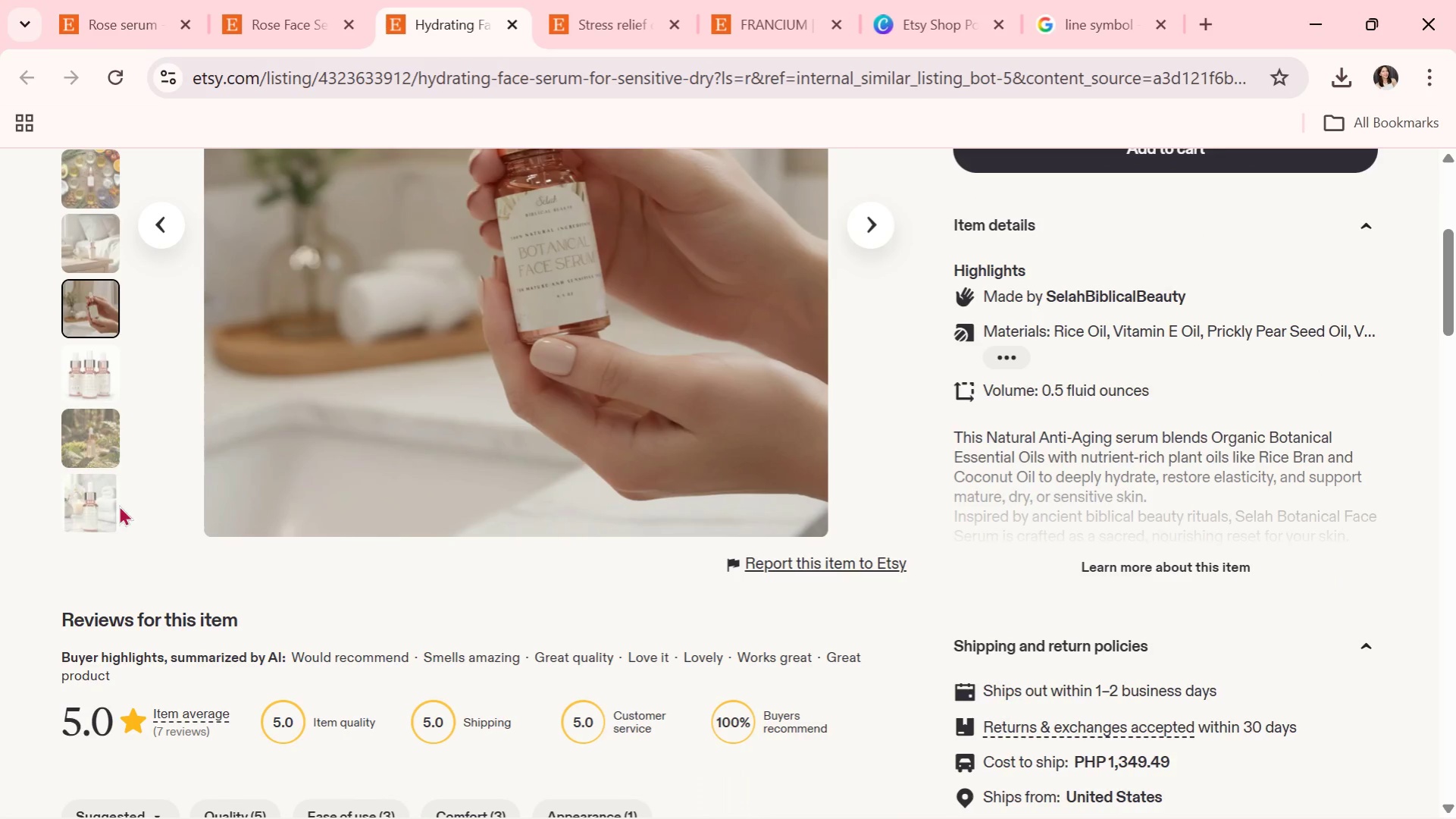 
left_click([98, 508])
 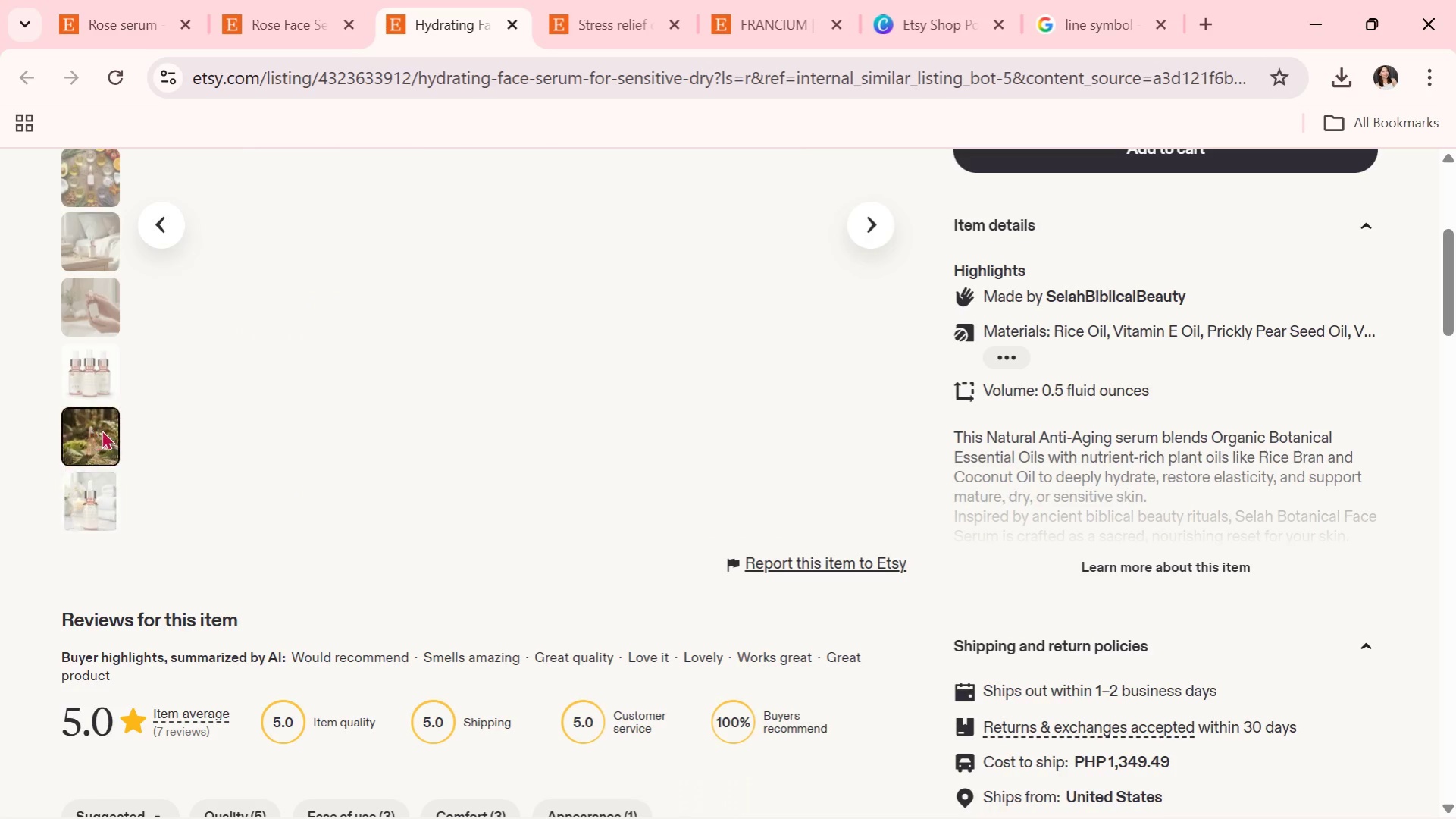 
scroll: coordinate [487, 603], scroll_direction: up, amount: 2.0
 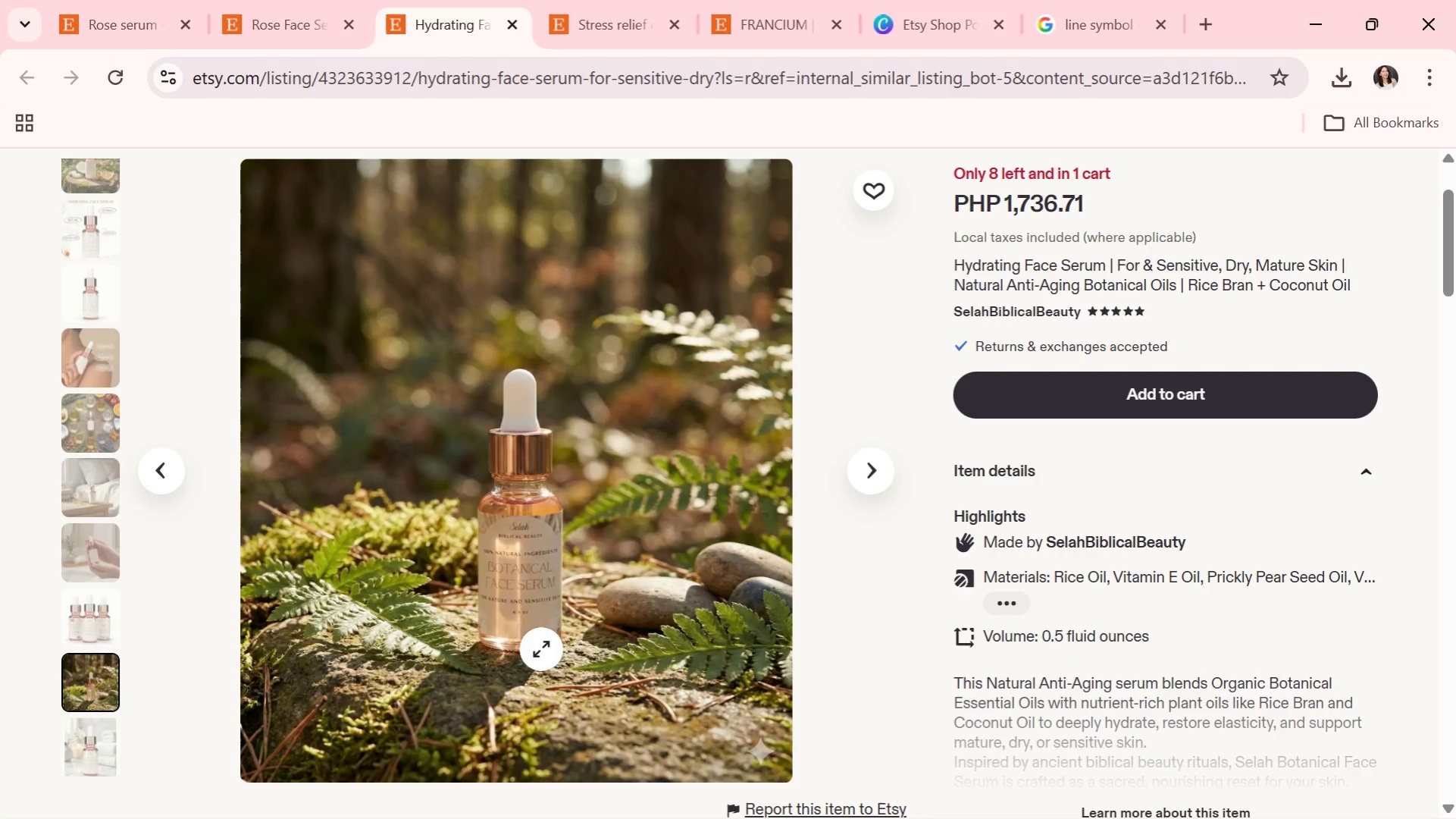 
right_click([546, 636])
 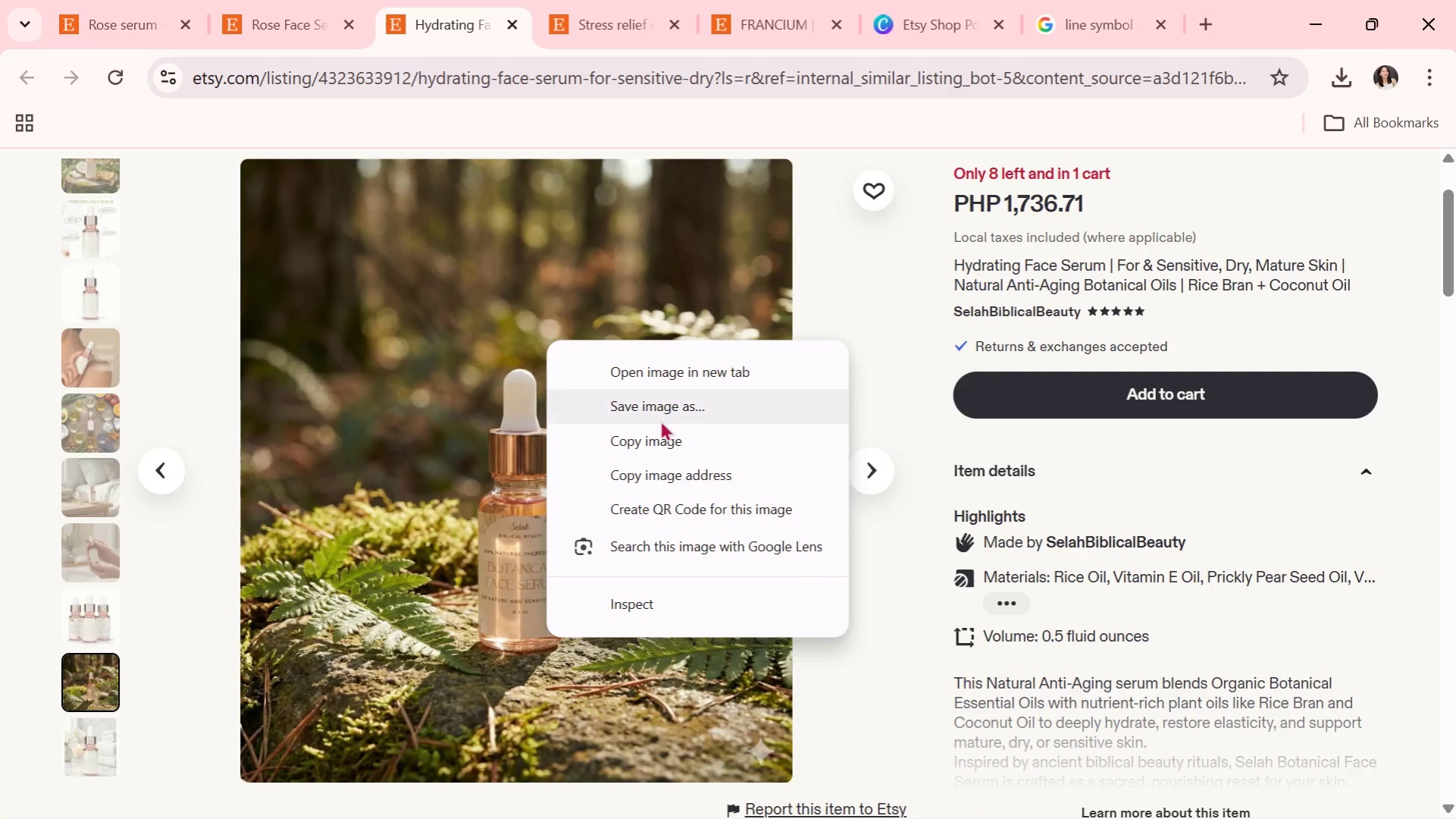 
left_click([660, 418])
 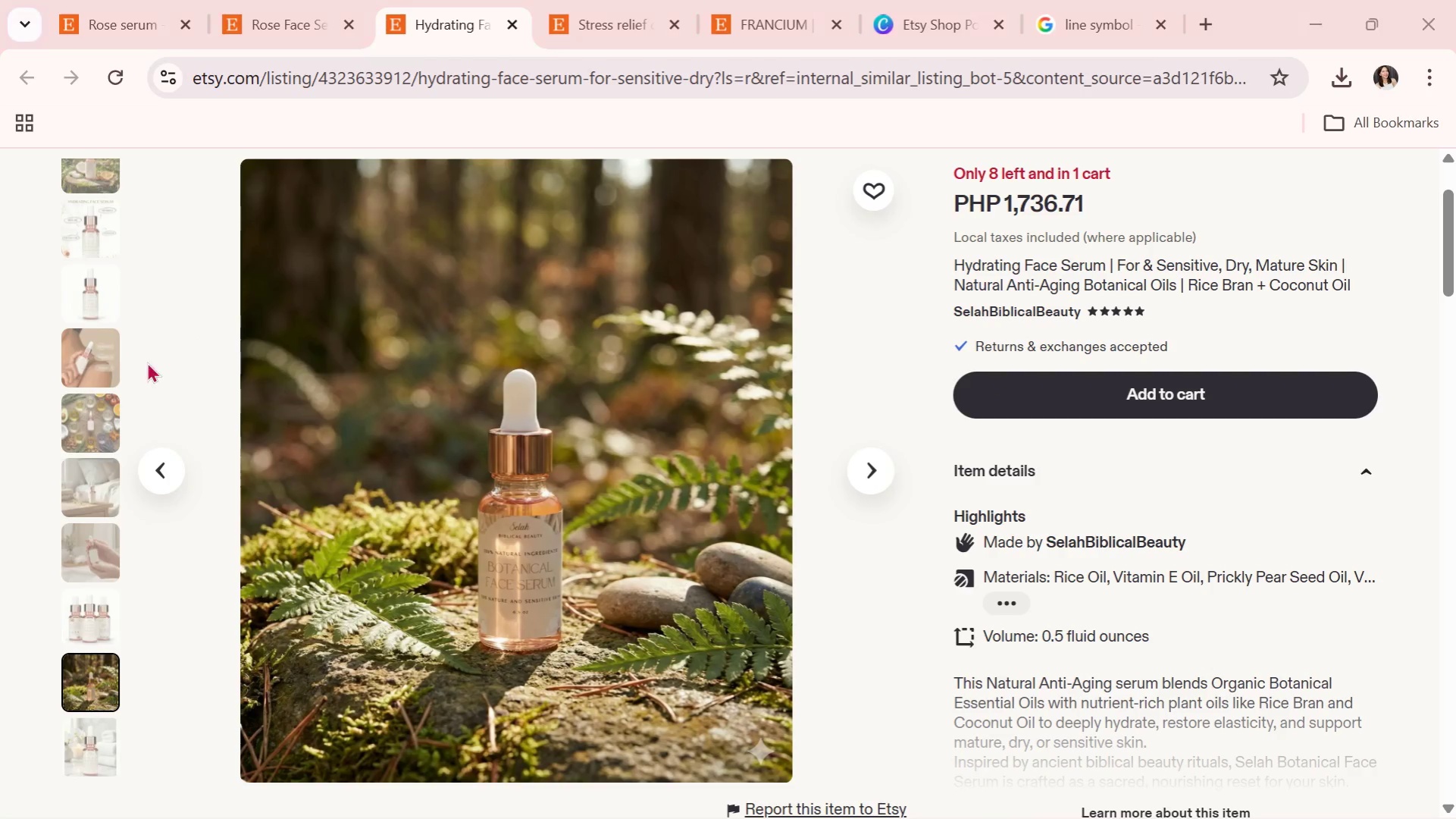 
double_click([102, 254])
 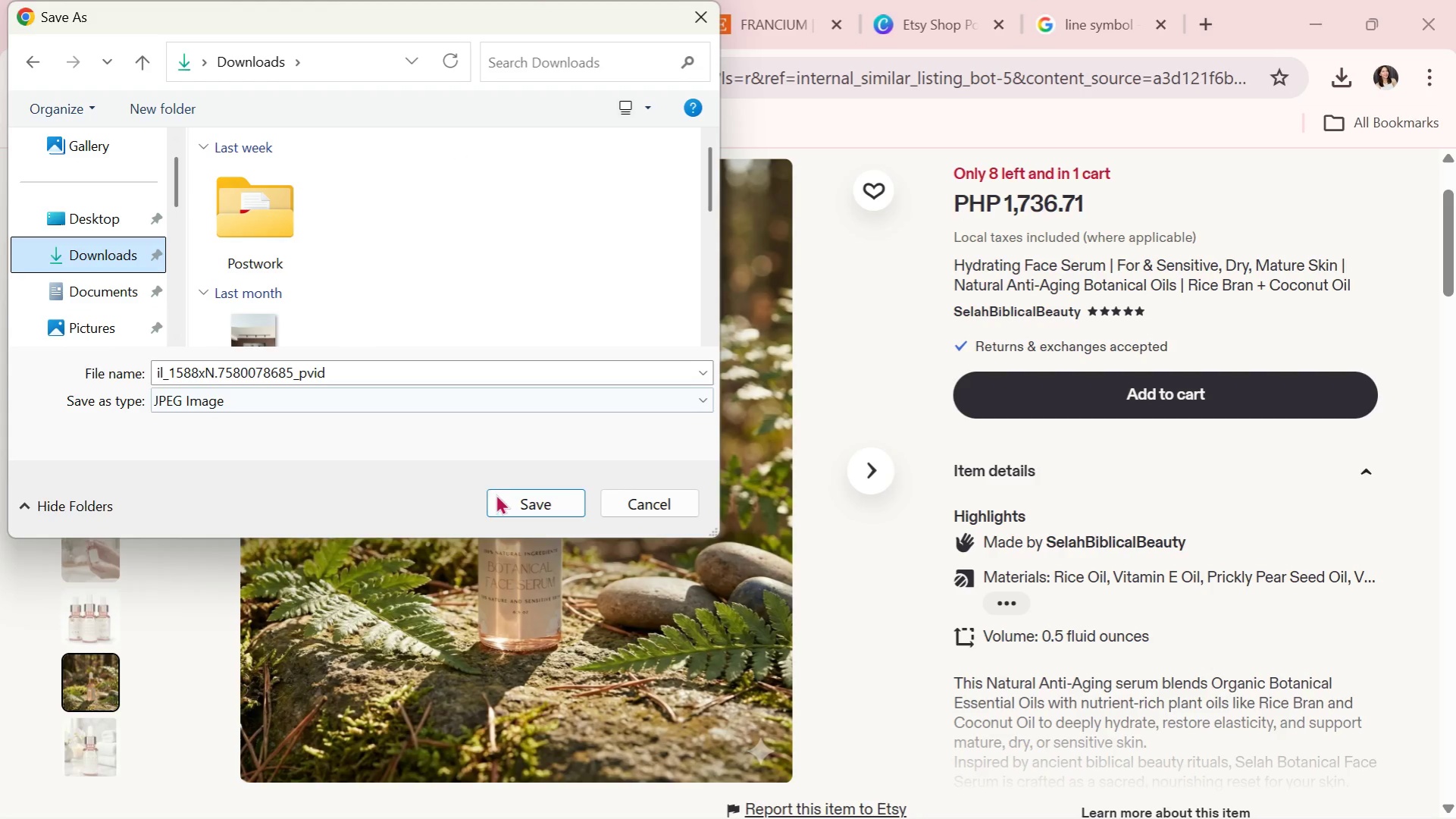 
left_click([521, 504])
 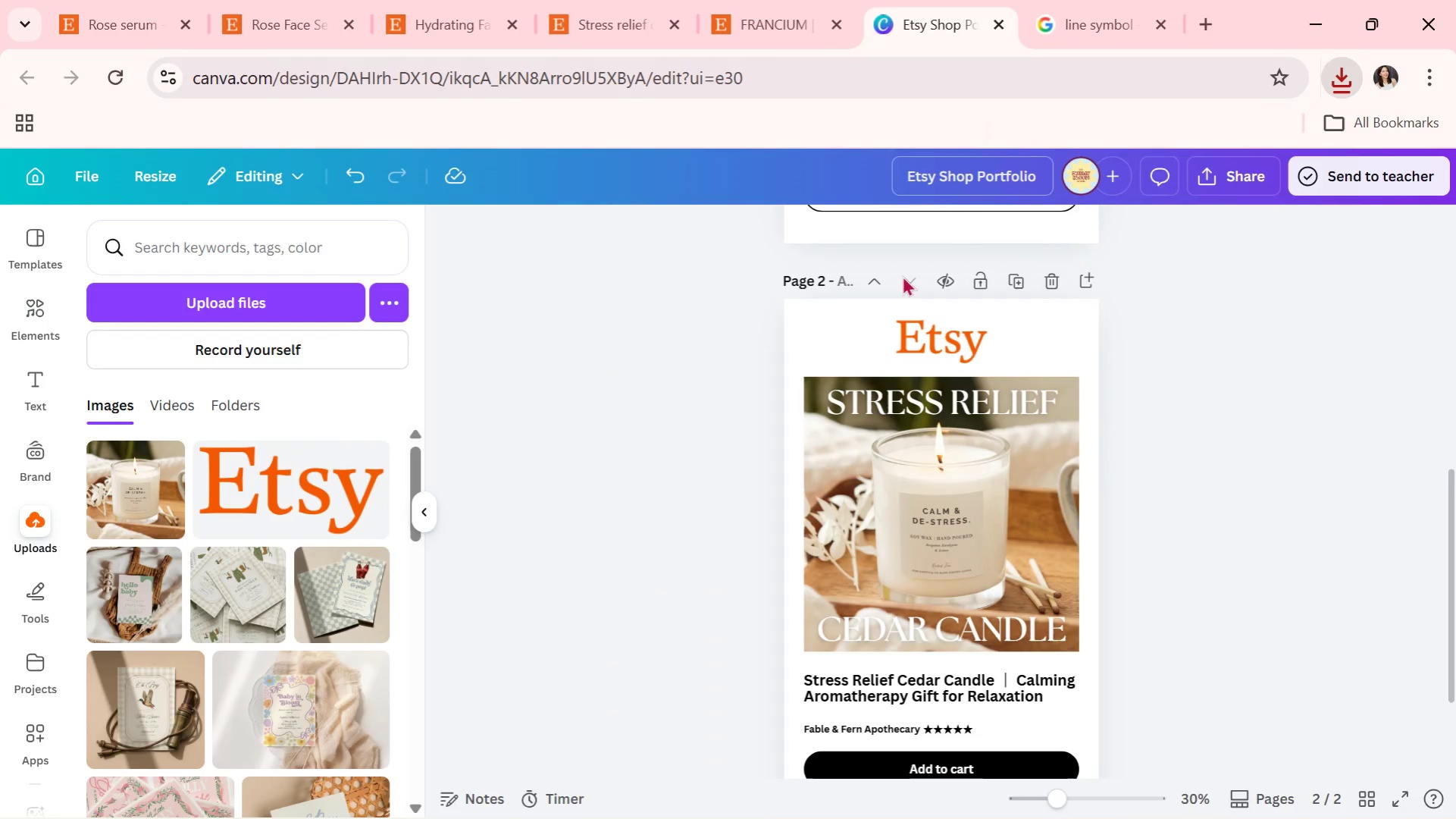 
scroll: coordinate [692, 518], scroll_direction: up, amount: 2.0
 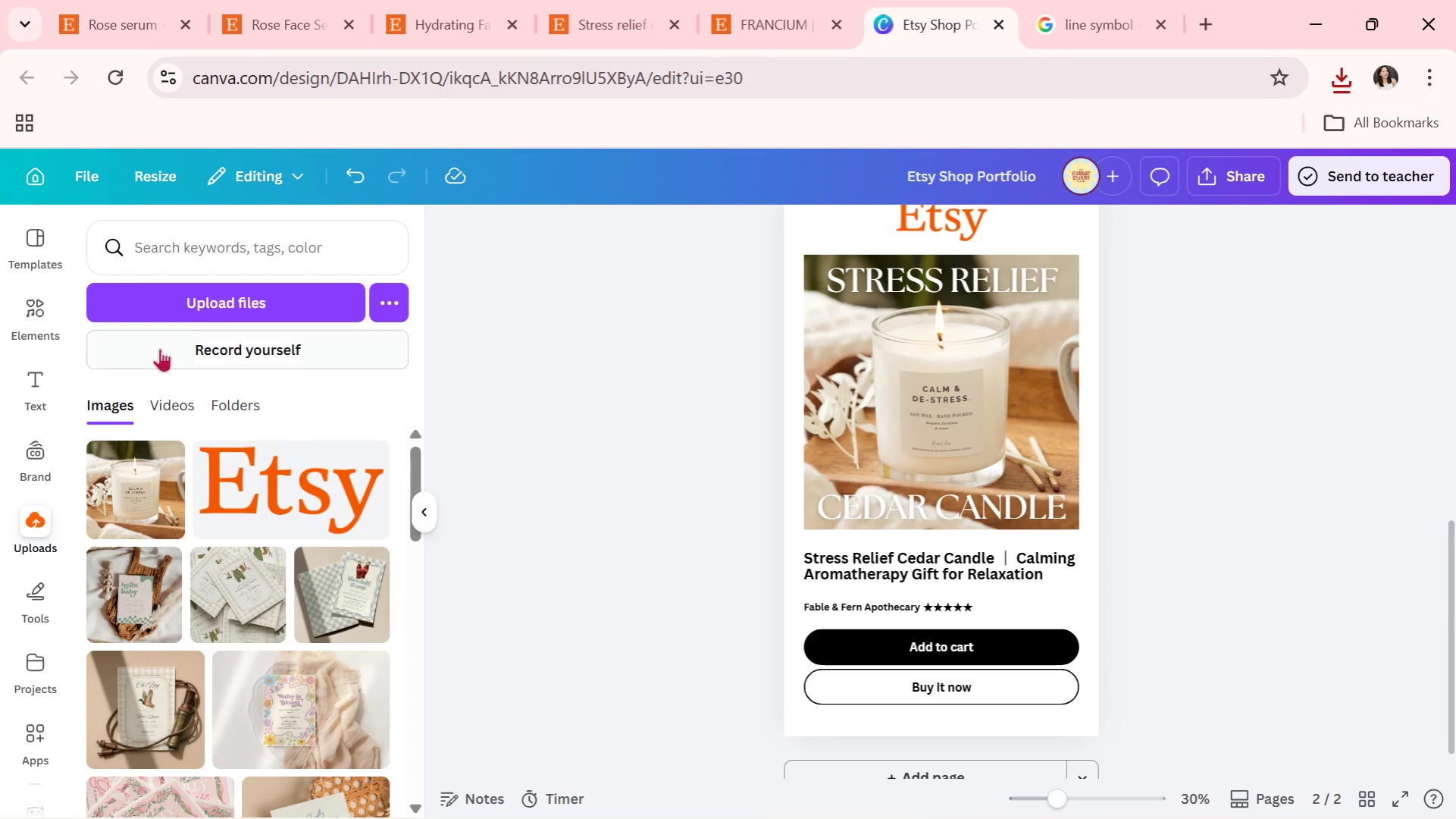 
left_click([205, 300])
 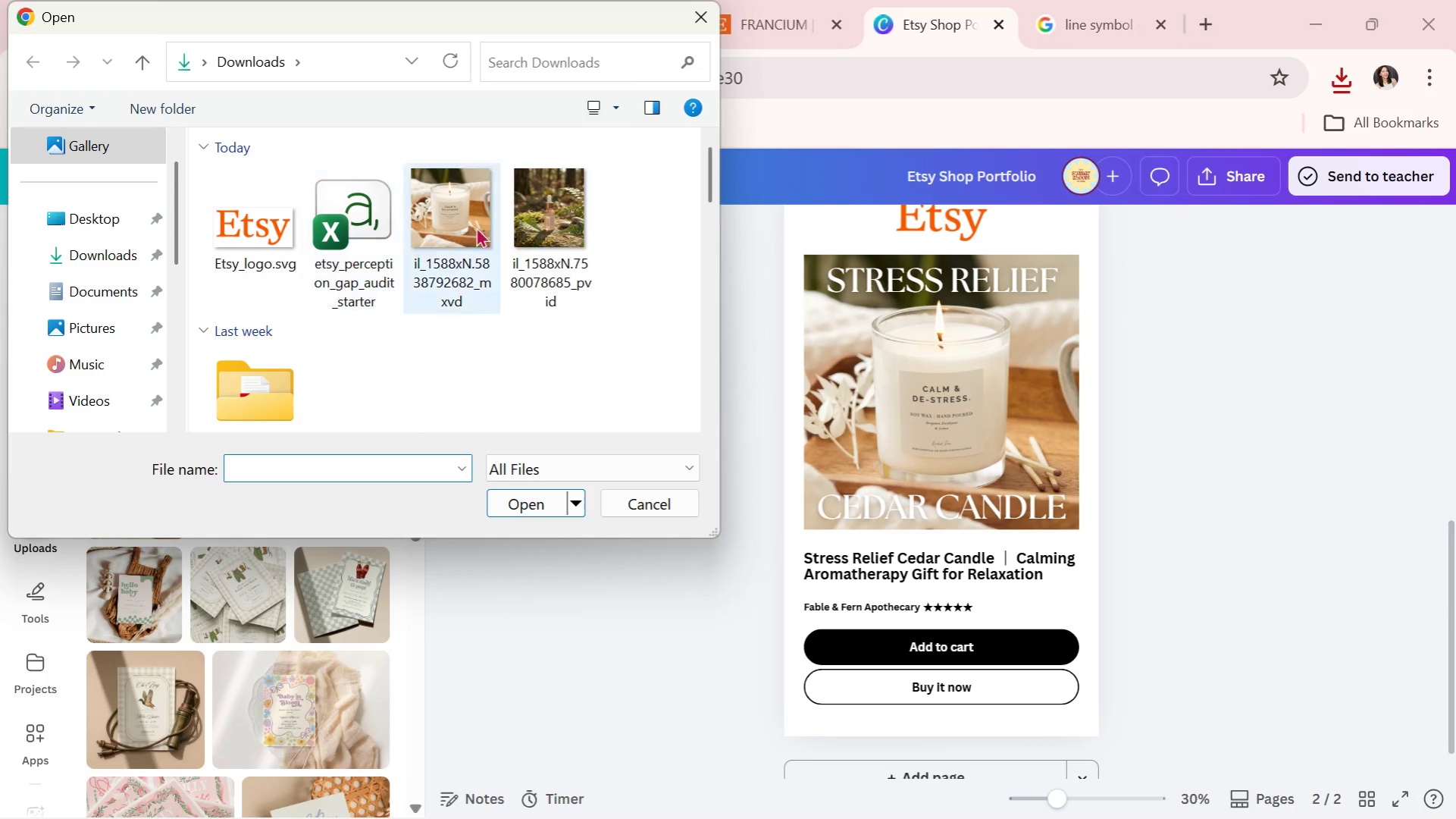 
double_click([543, 219])
 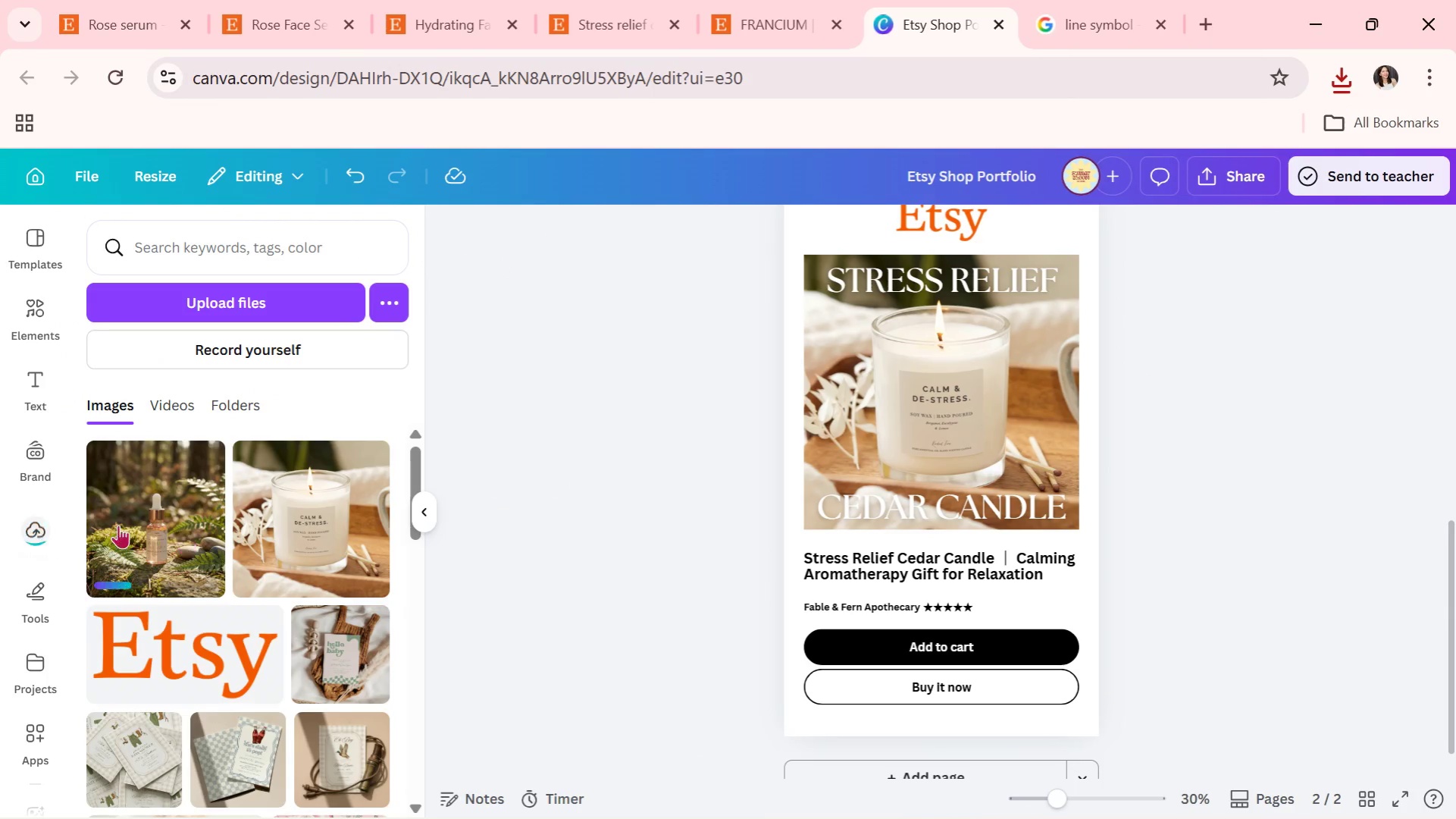 
left_click_drag(start_coordinate=[114, 519], to_coordinate=[967, 347])
 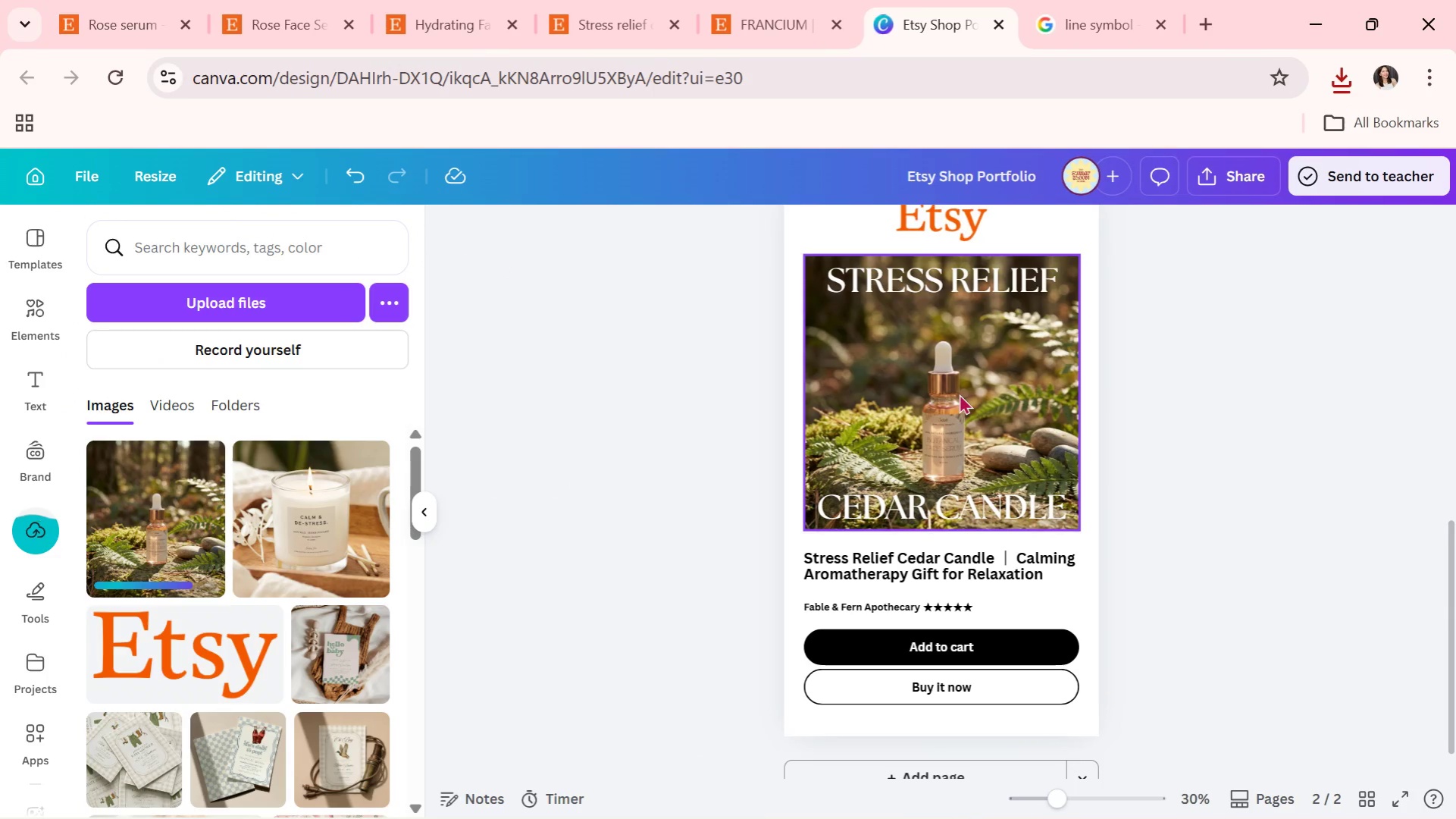 
double_click([959, 394])
 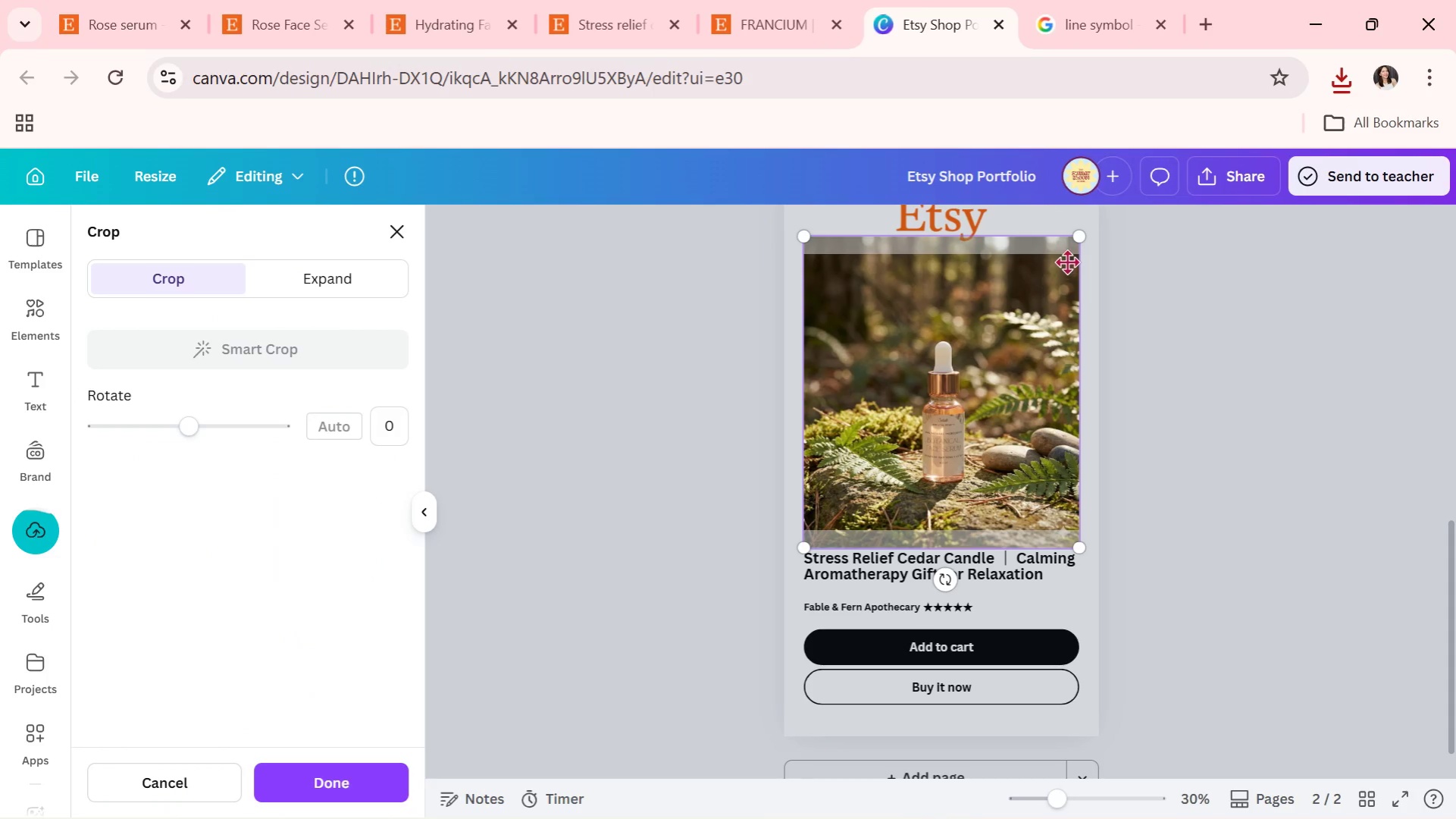 
left_click_drag(start_coordinate=[1032, 348], to_coordinate=[1036, 320])
 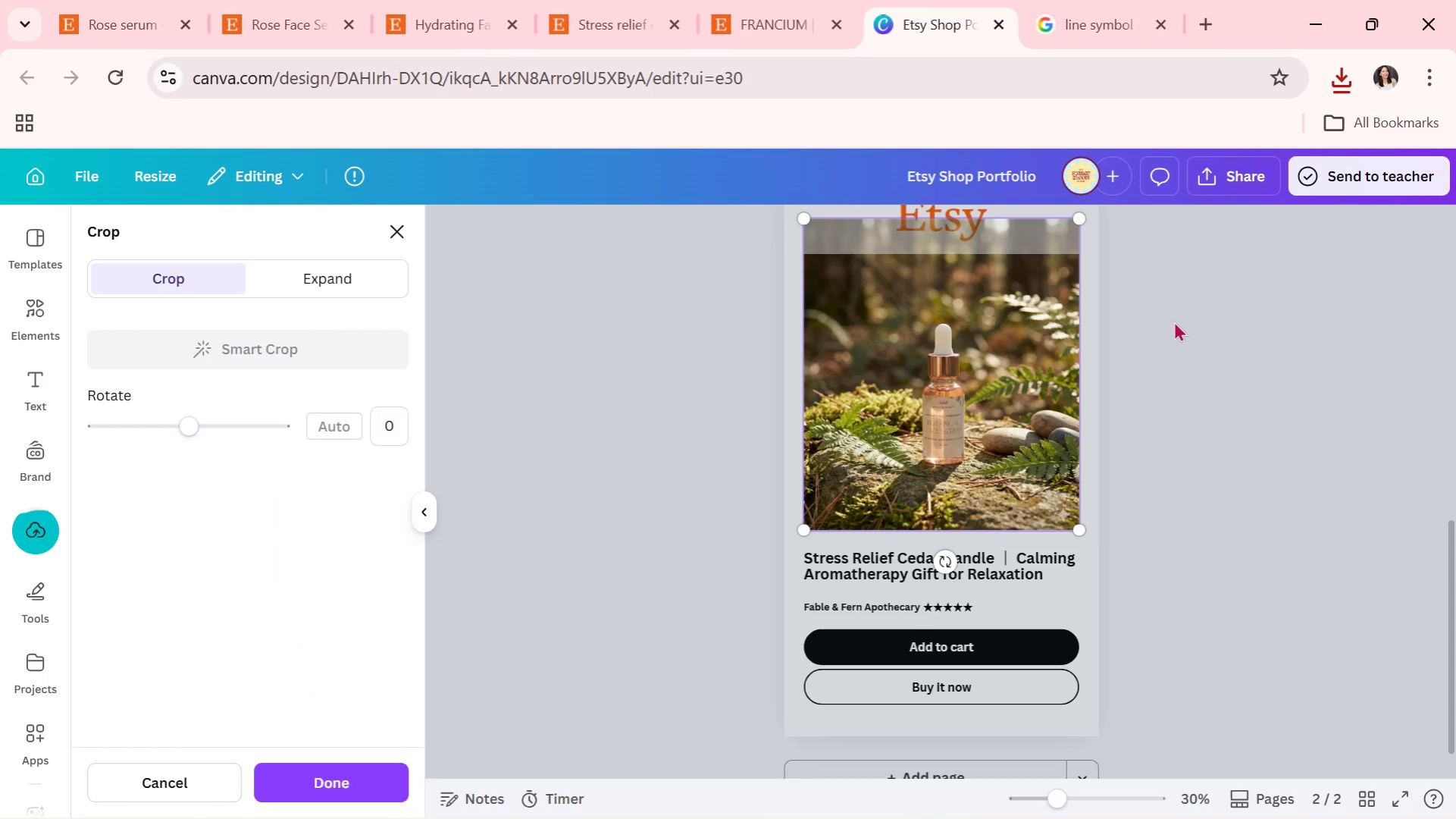 
double_click([1173, 321])
 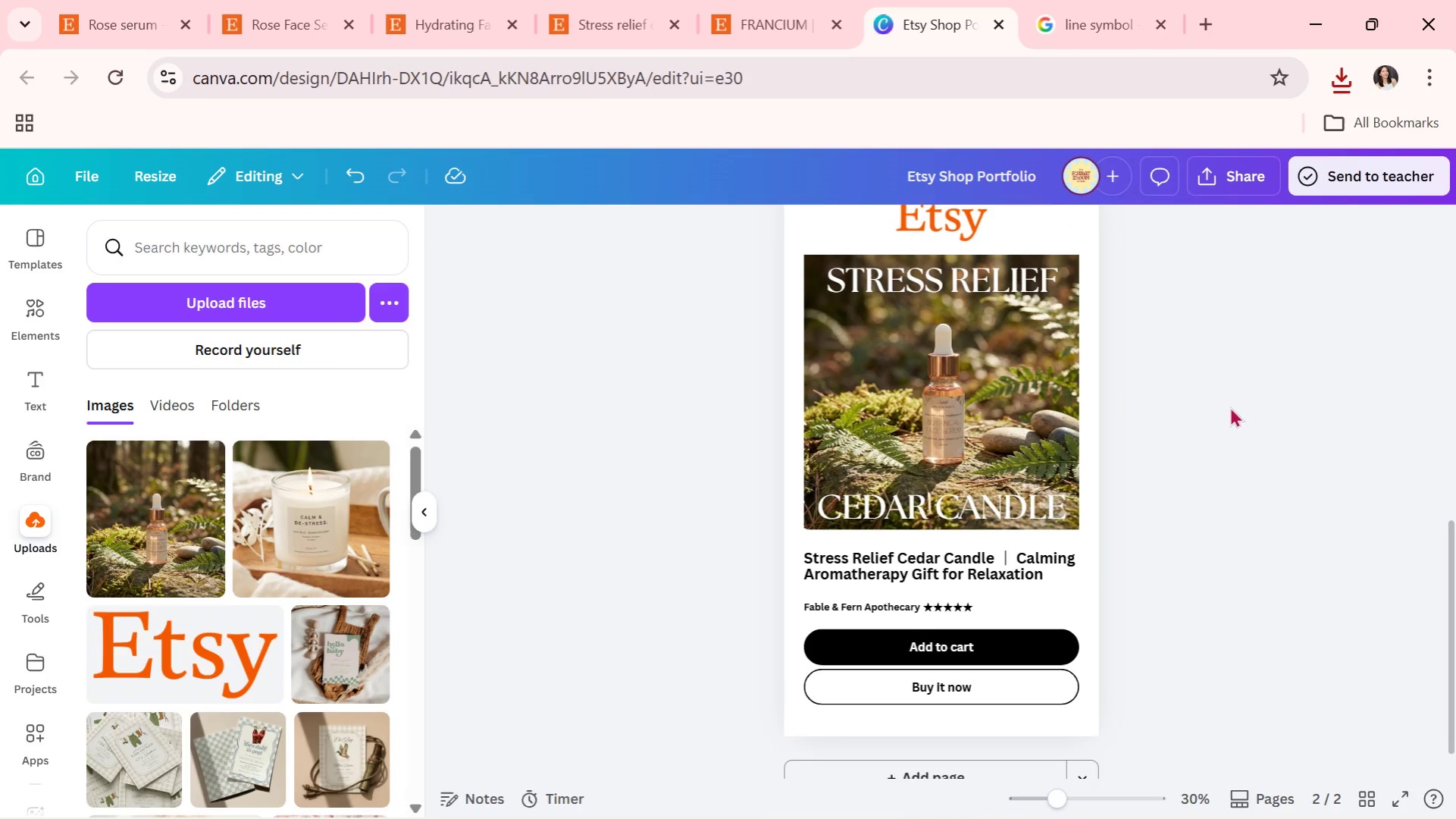 
left_click([1226, 425])
 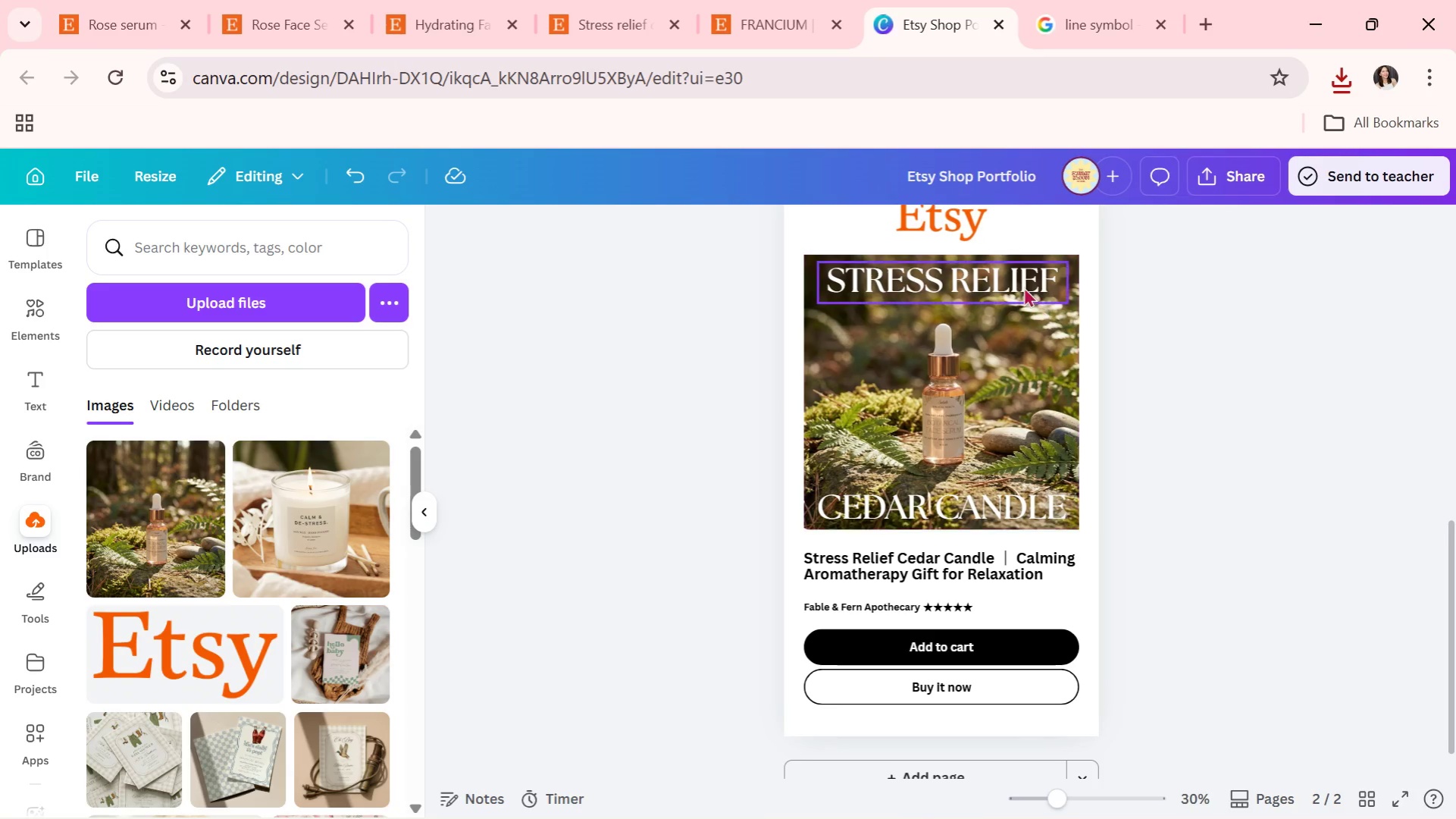 
double_click([1019, 281])
 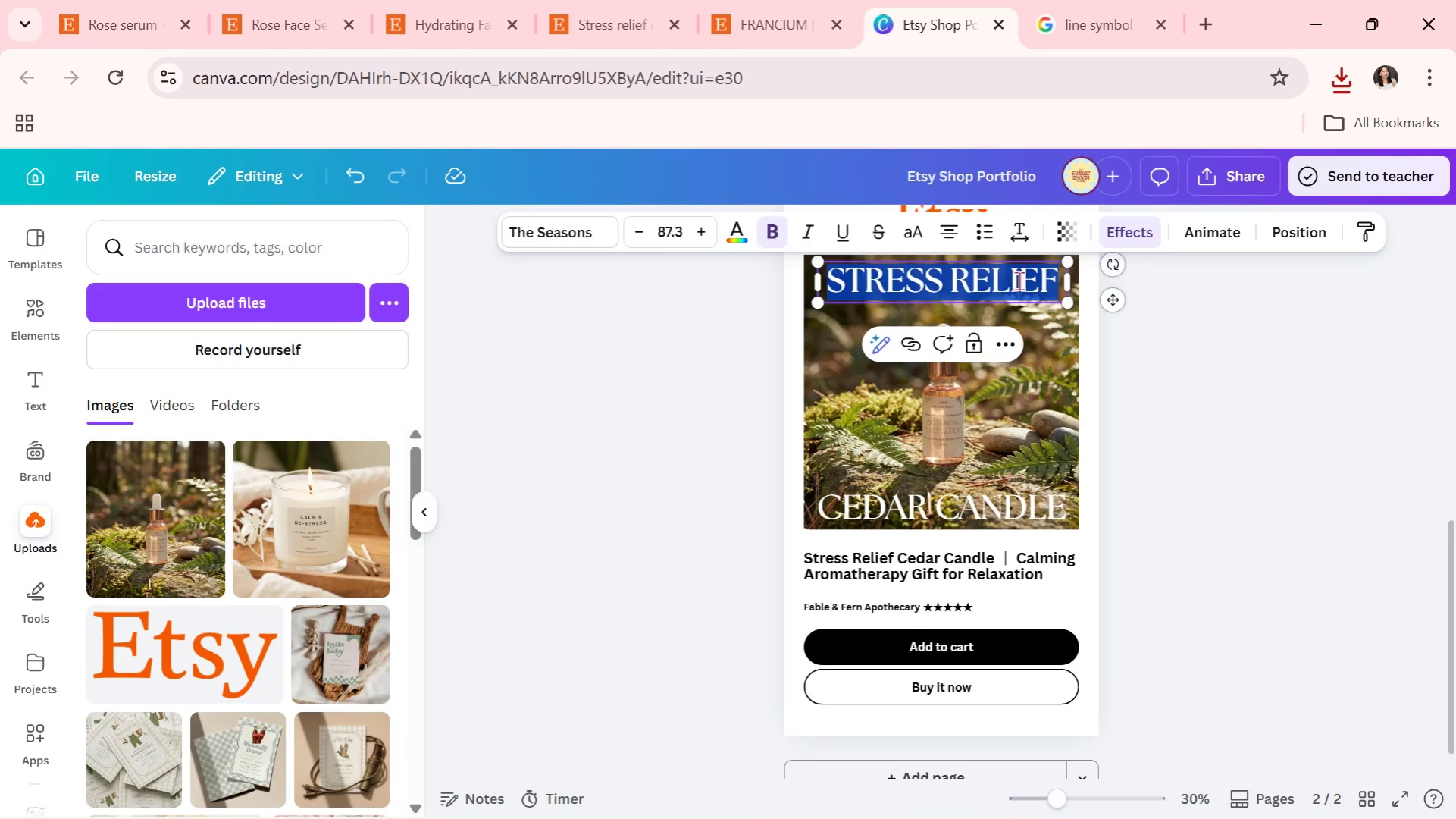 
triple_click([1019, 281])
 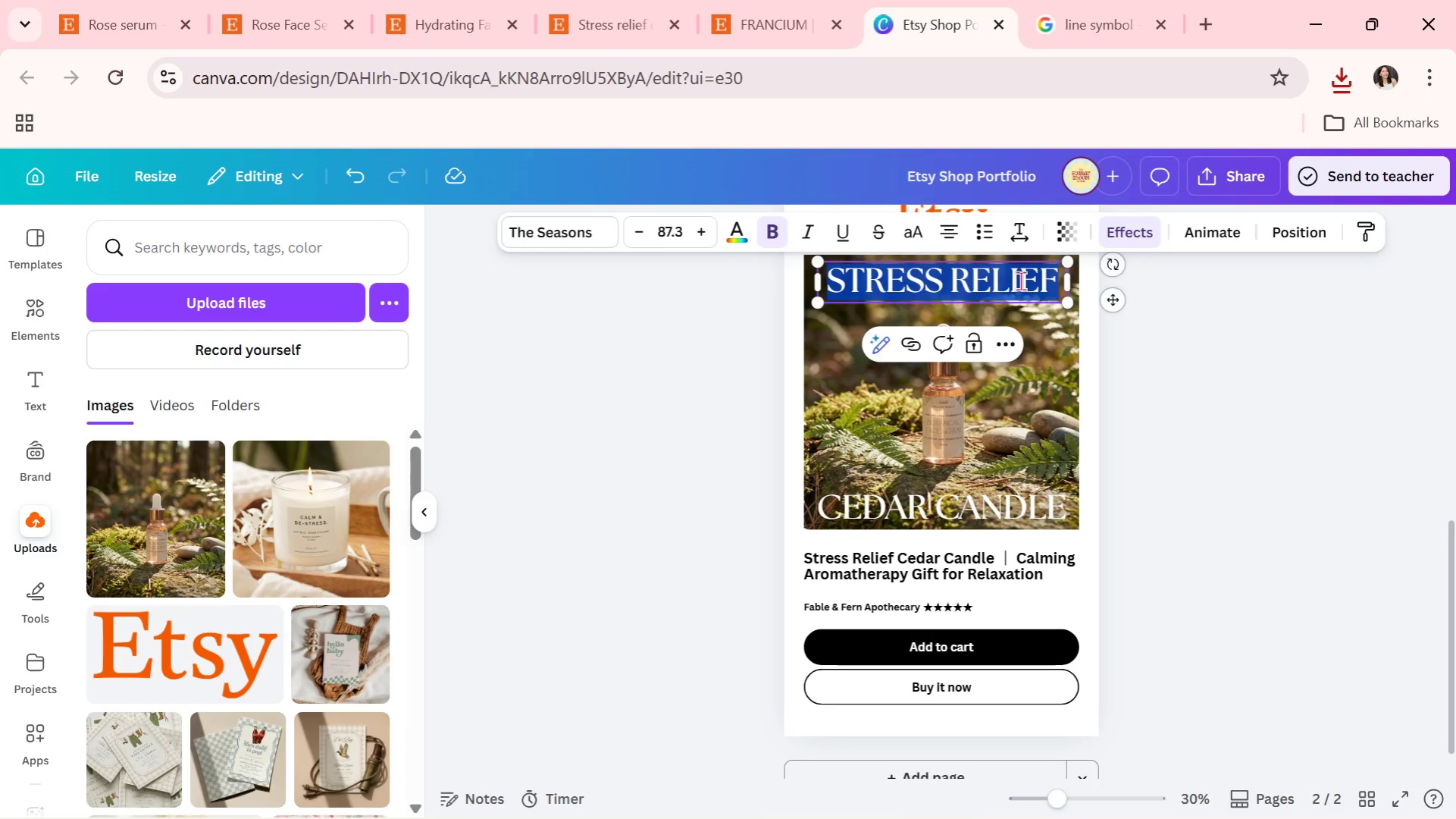 
type(GLOW SEU)
key(Backspace)
type(RUM)
 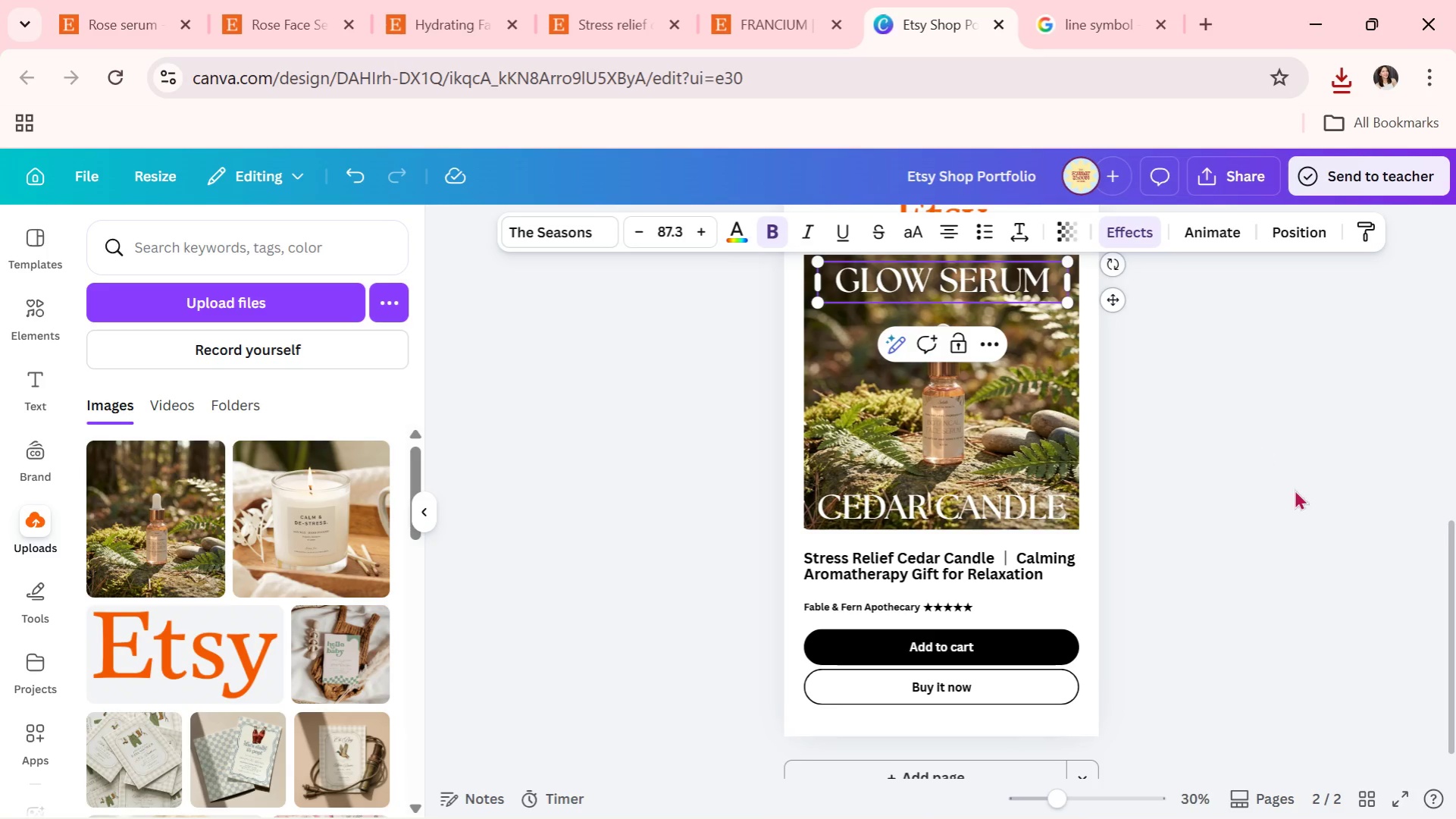 
left_click([1320, 507])
 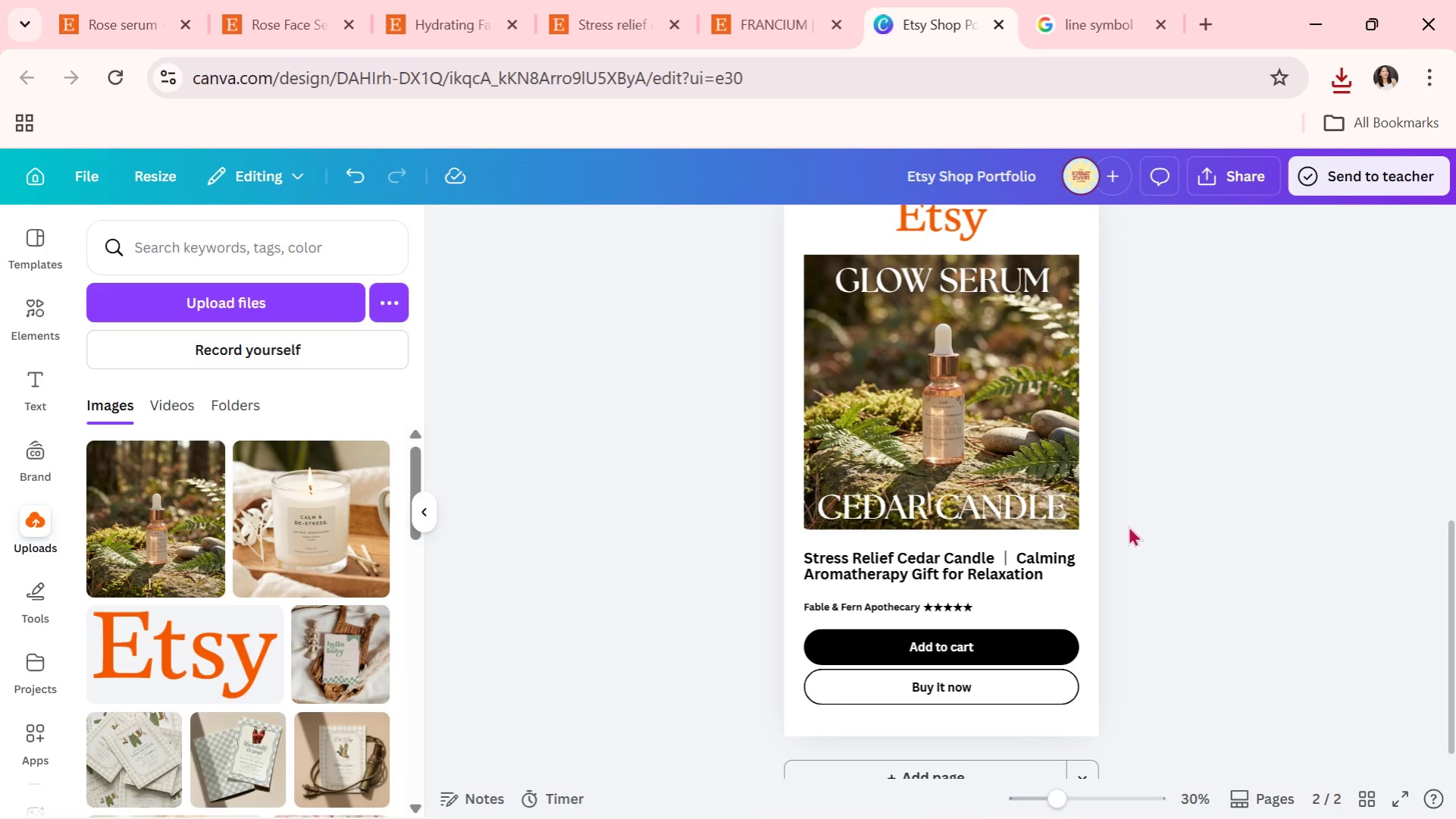 
double_click([1021, 507])
 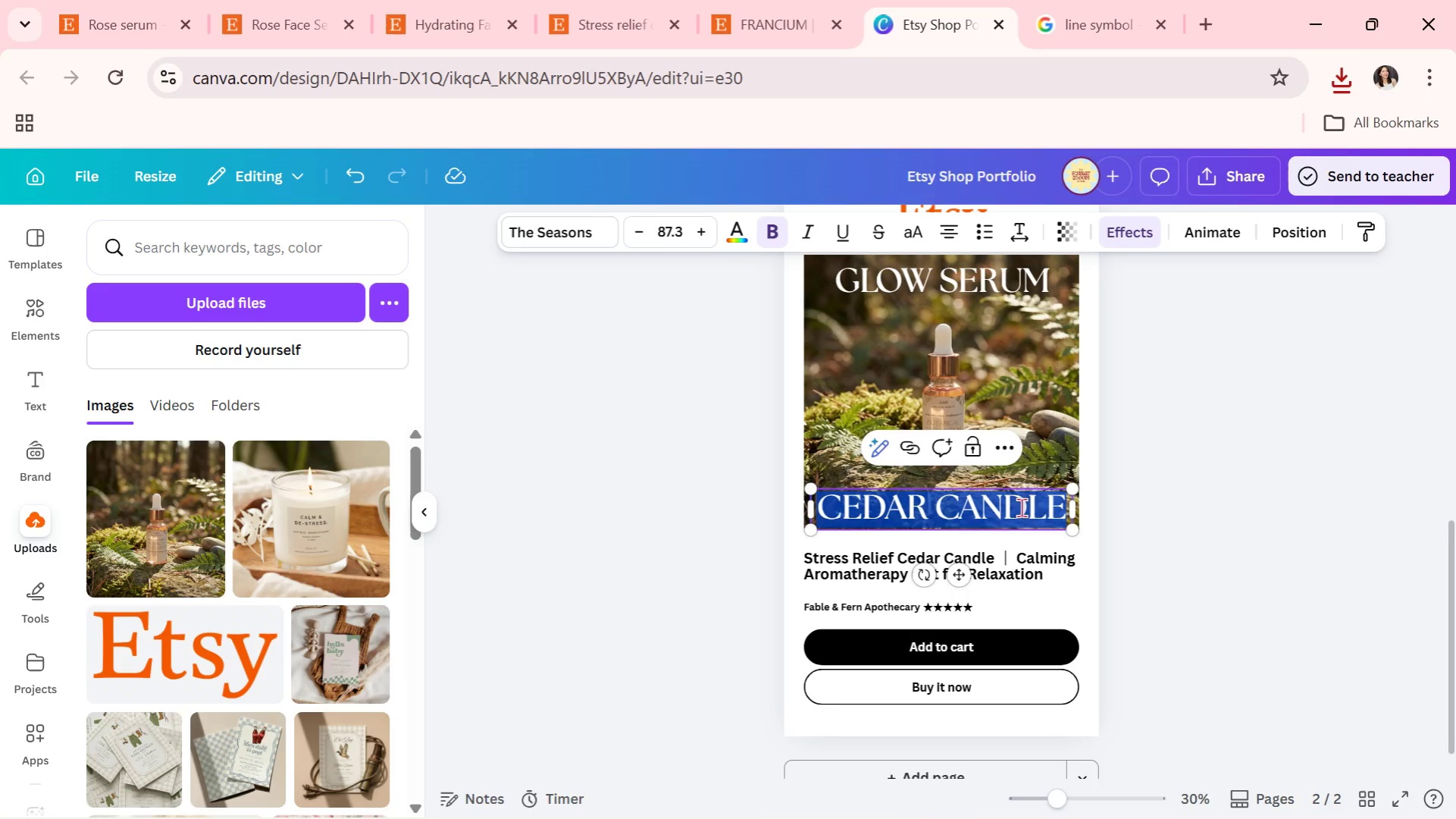 
triple_click([1021, 507])
 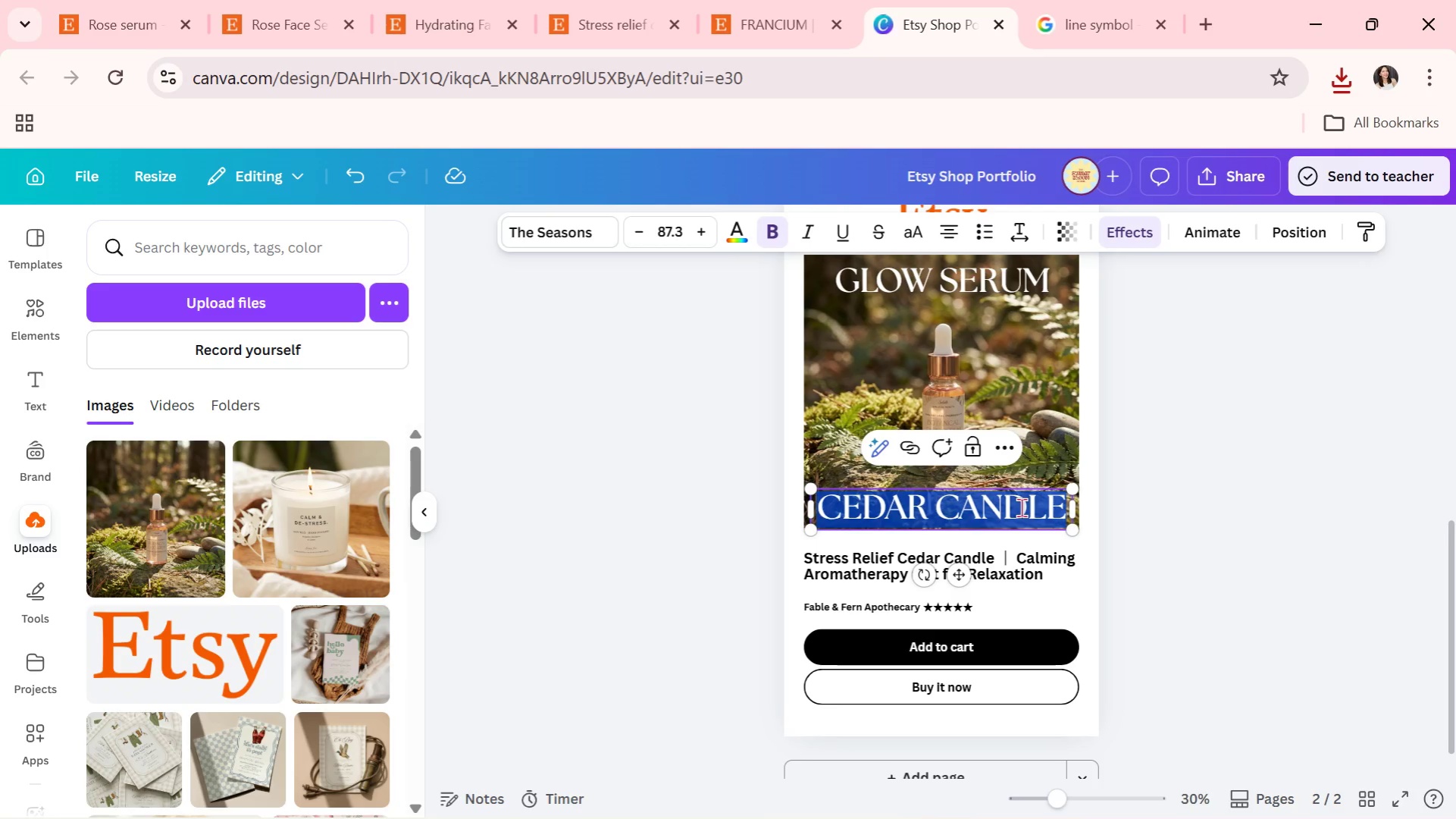 
type(BRIGHTENING SKIN)
 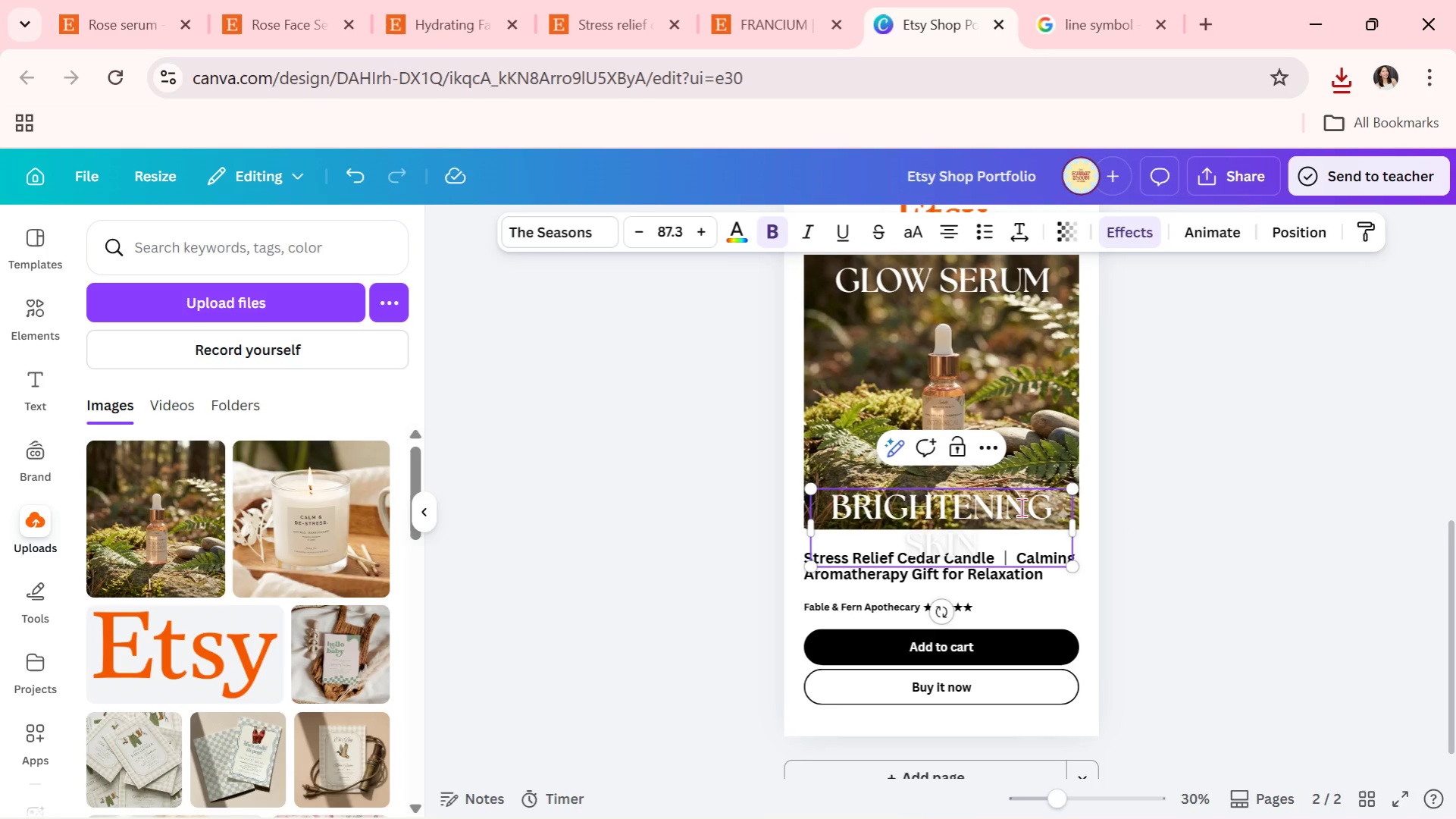 
left_click([1025, 507])
 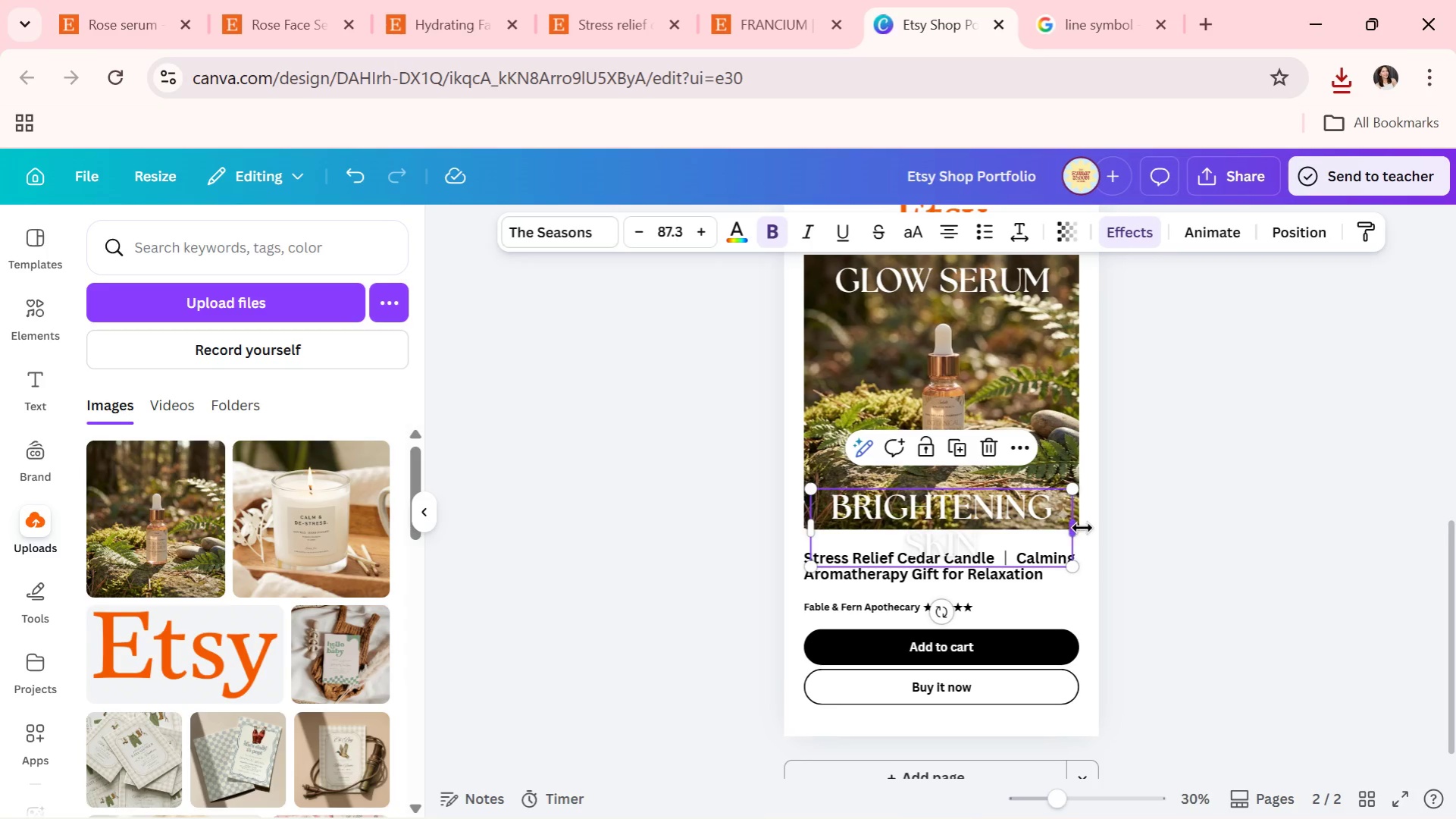 
left_click_drag(start_coordinate=[1082, 528], to_coordinate=[1152, 522])
 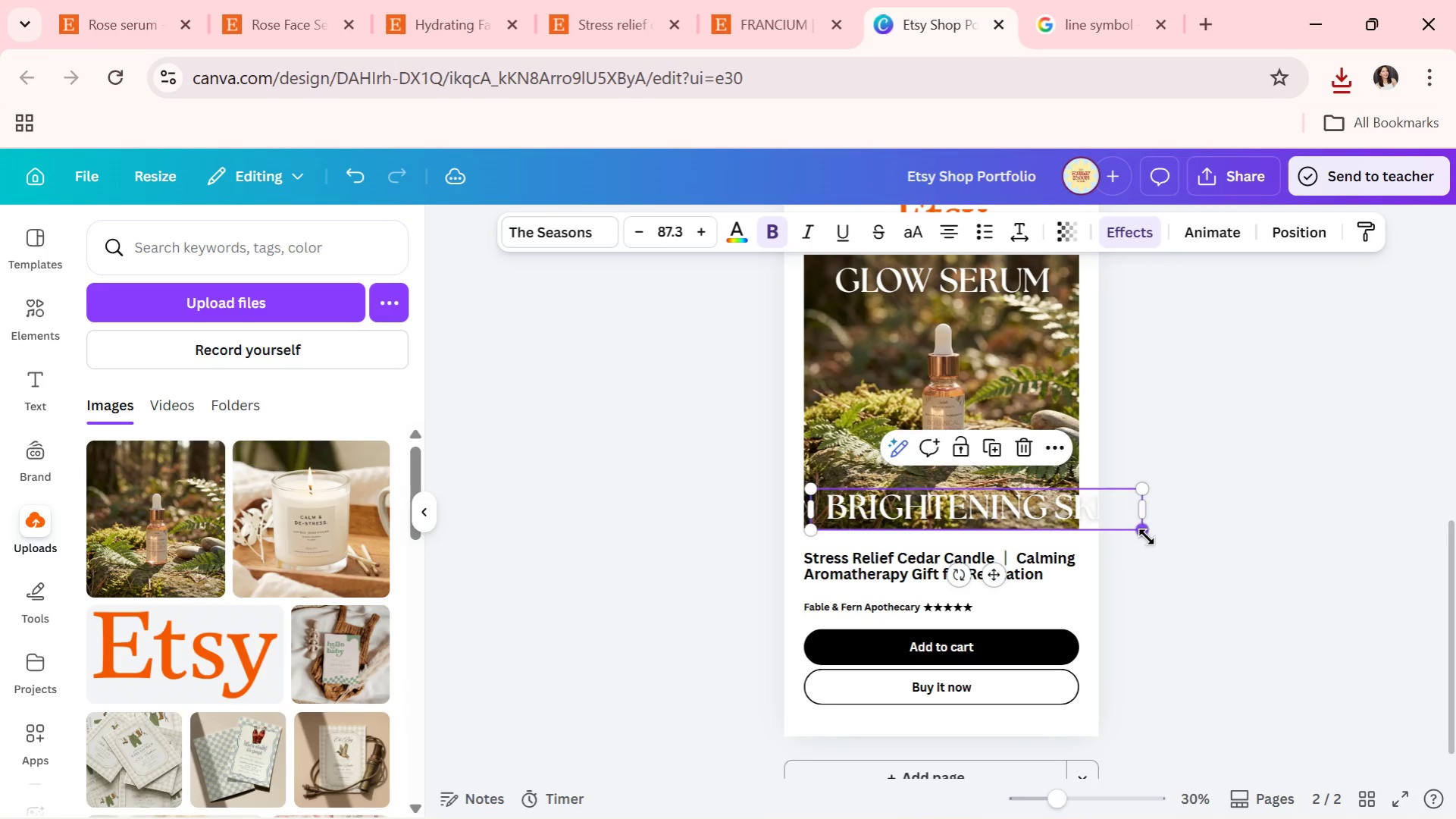 
left_click_drag(start_coordinate=[1146, 537], to_coordinate=[1075, 531])
 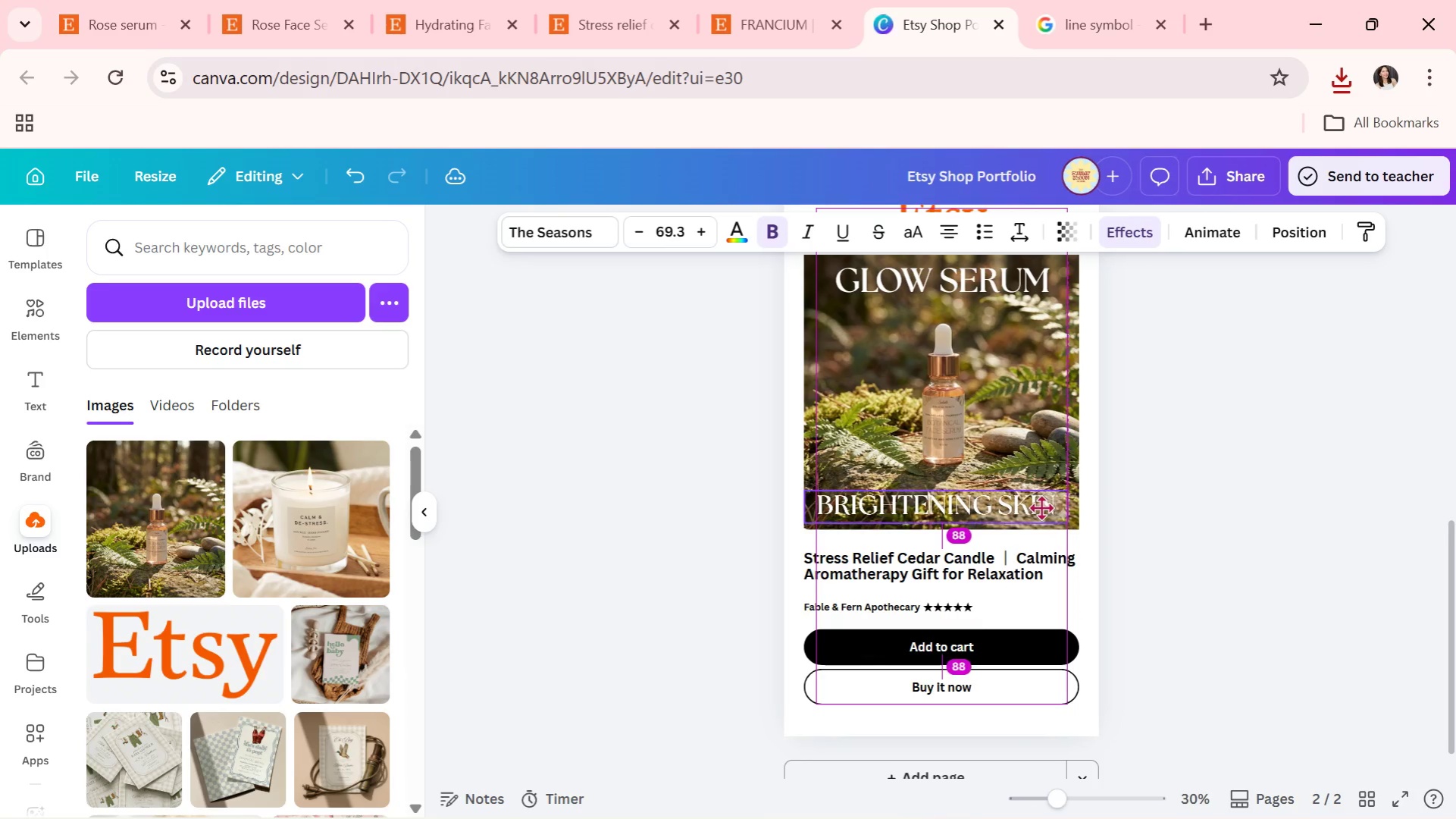 
double_click([1173, 491])
 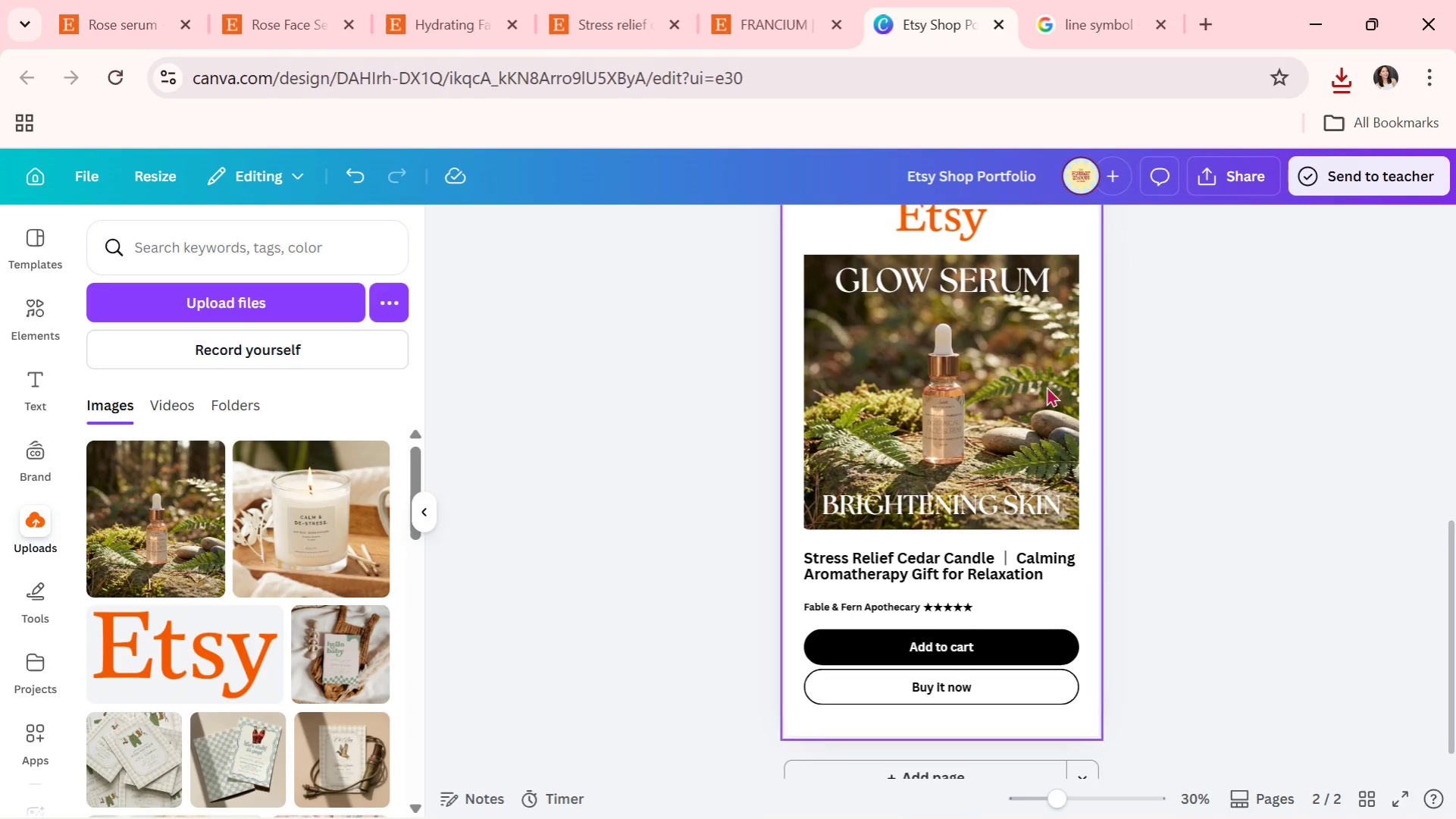 
left_click([960, 288])
 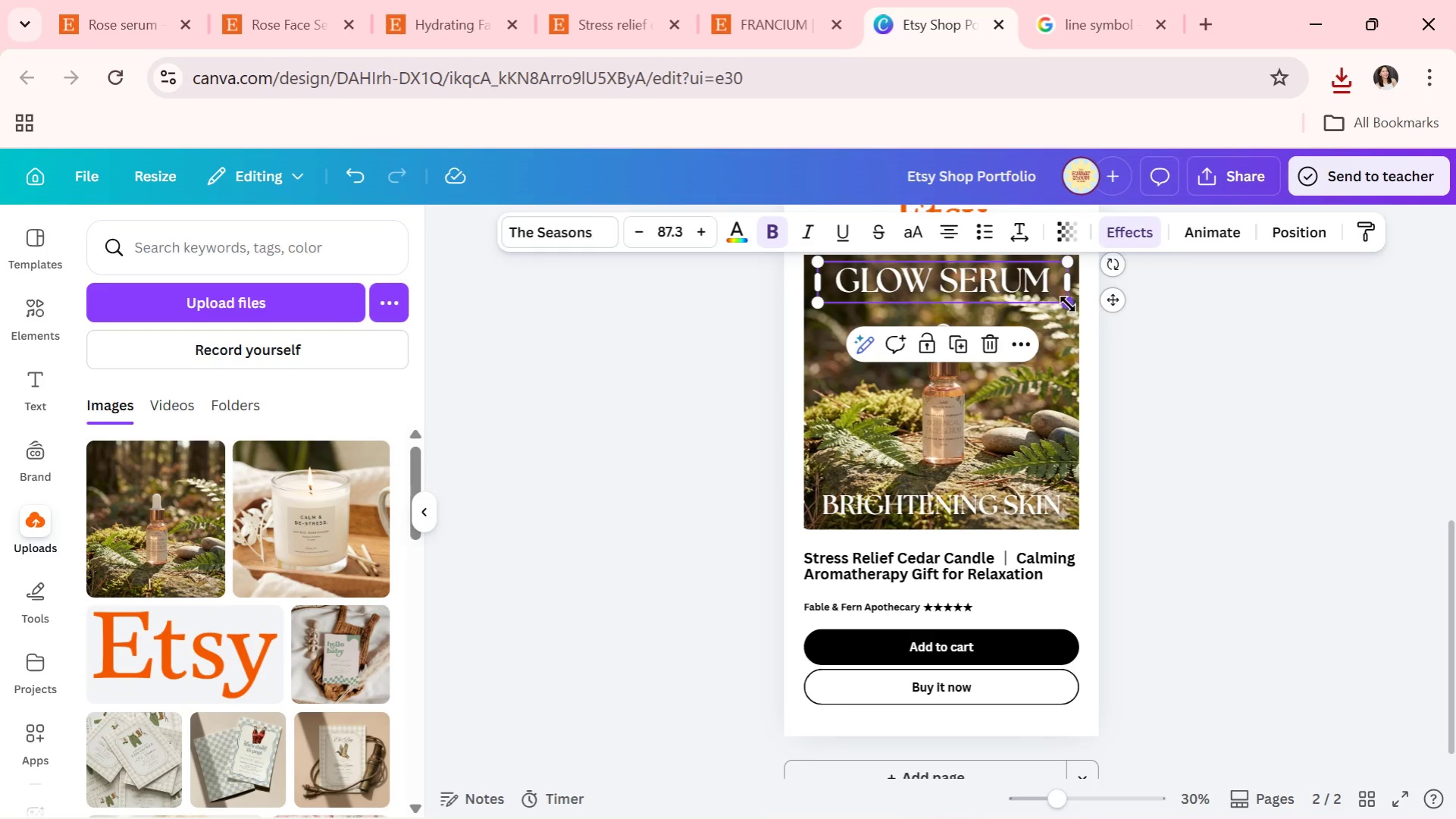 
left_click_drag(start_coordinate=[1067, 305], to_coordinate=[1074, 321])
 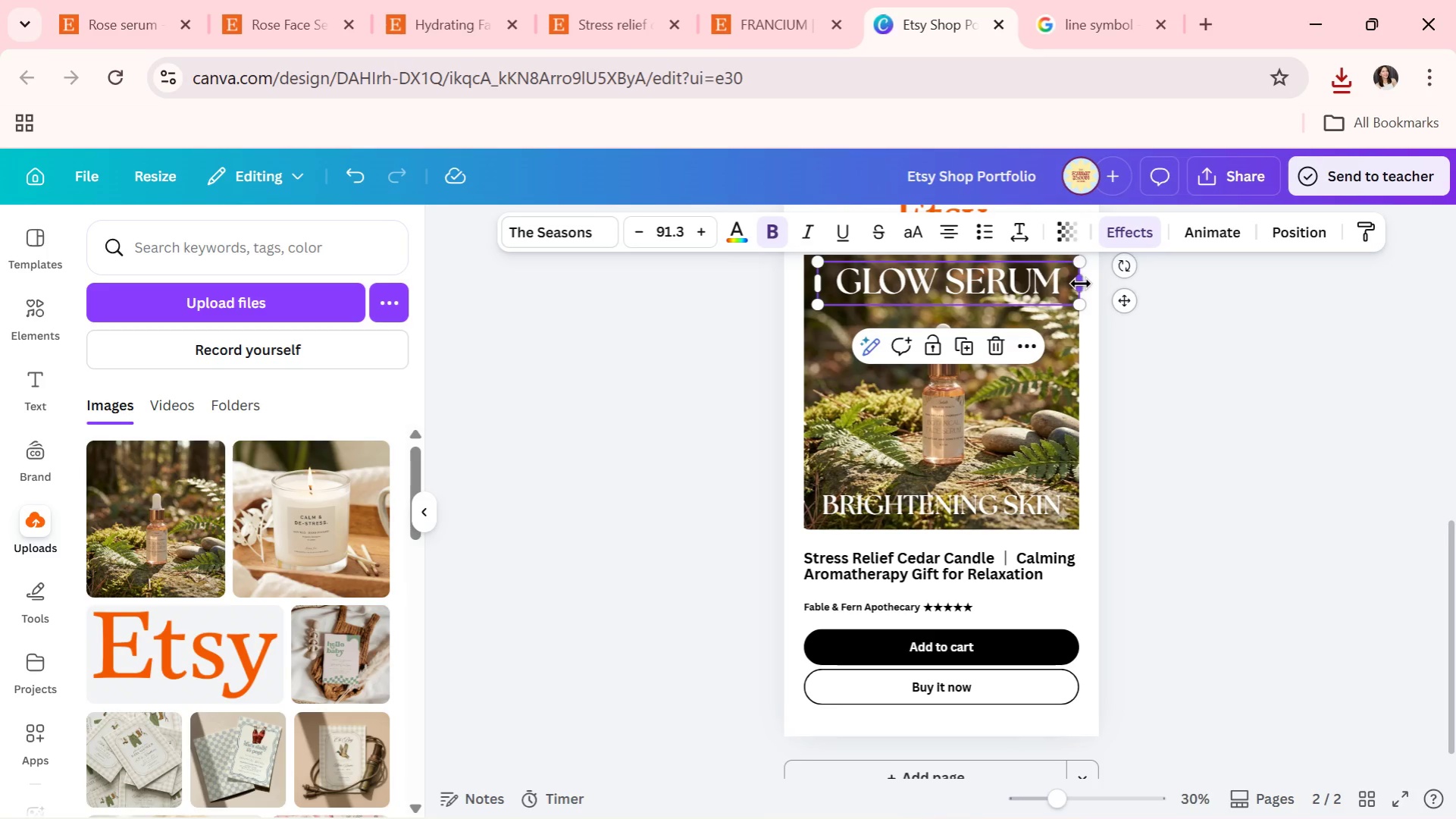 
left_click_drag(start_coordinate=[1080, 284], to_coordinate=[1079, 307])
 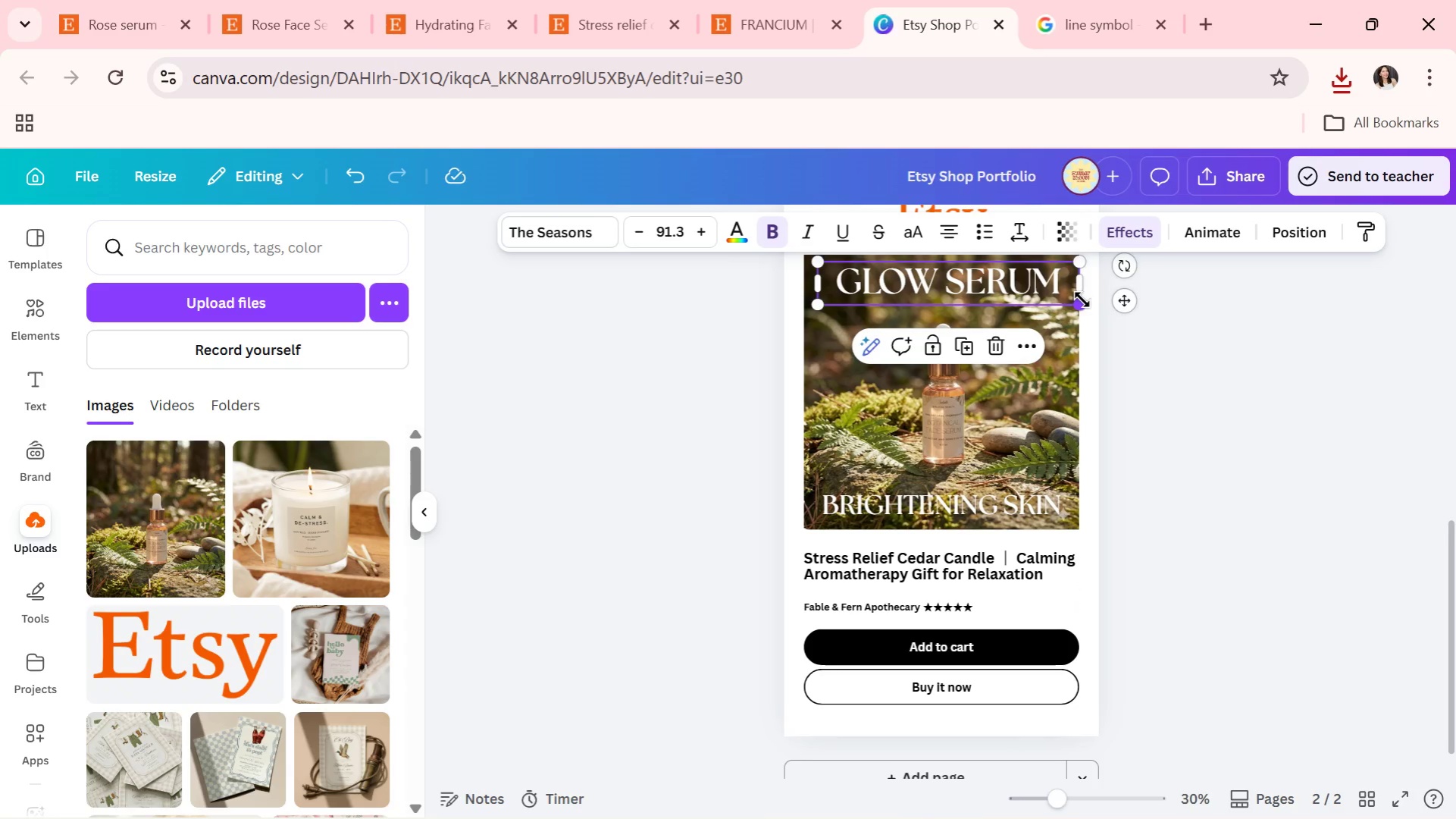 
left_click_drag(start_coordinate=[1082, 300], to_coordinate=[1092, 317])
 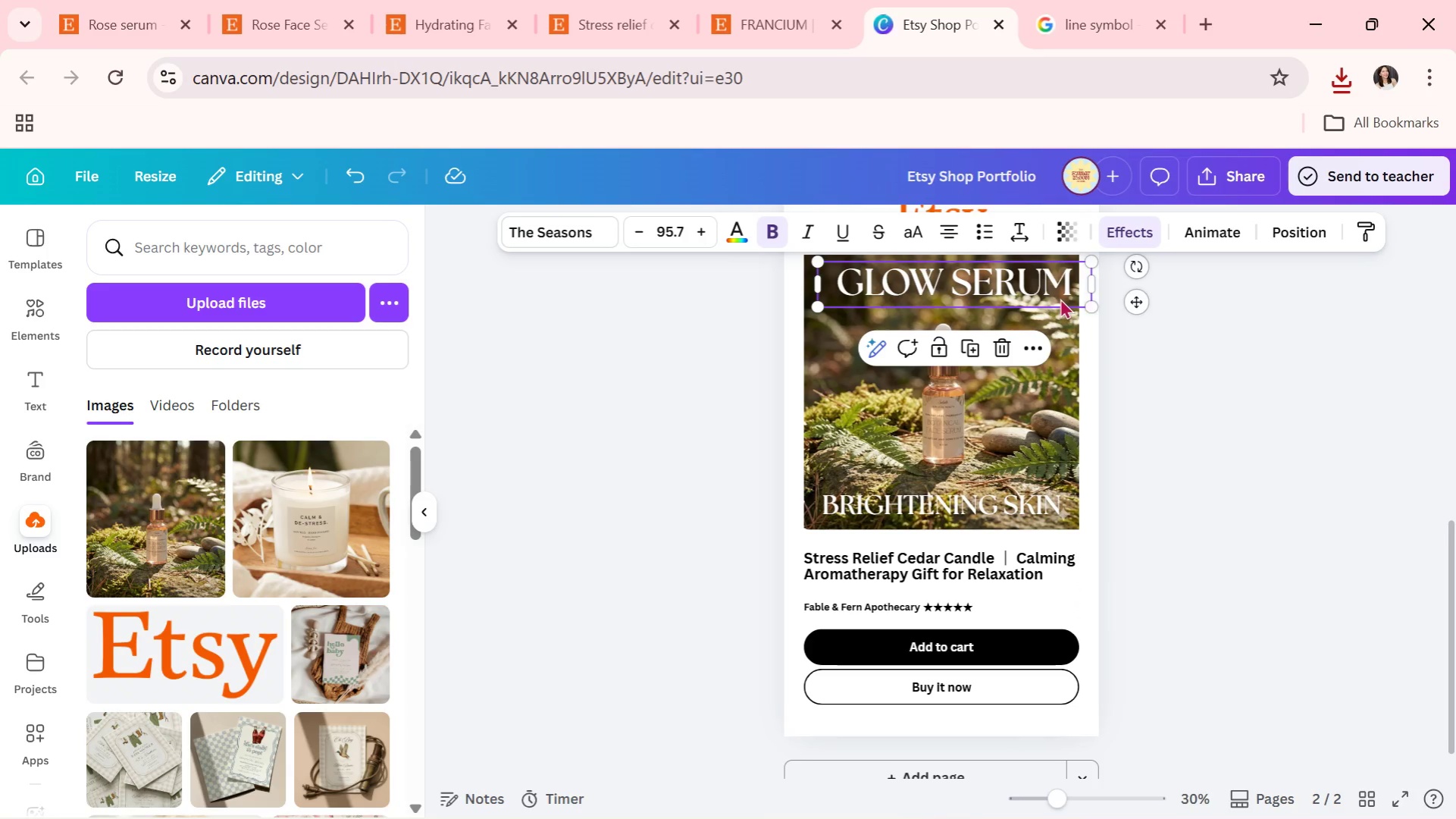 
left_click_drag(start_coordinate=[1060, 298], to_coordinate=[1047, 304])
 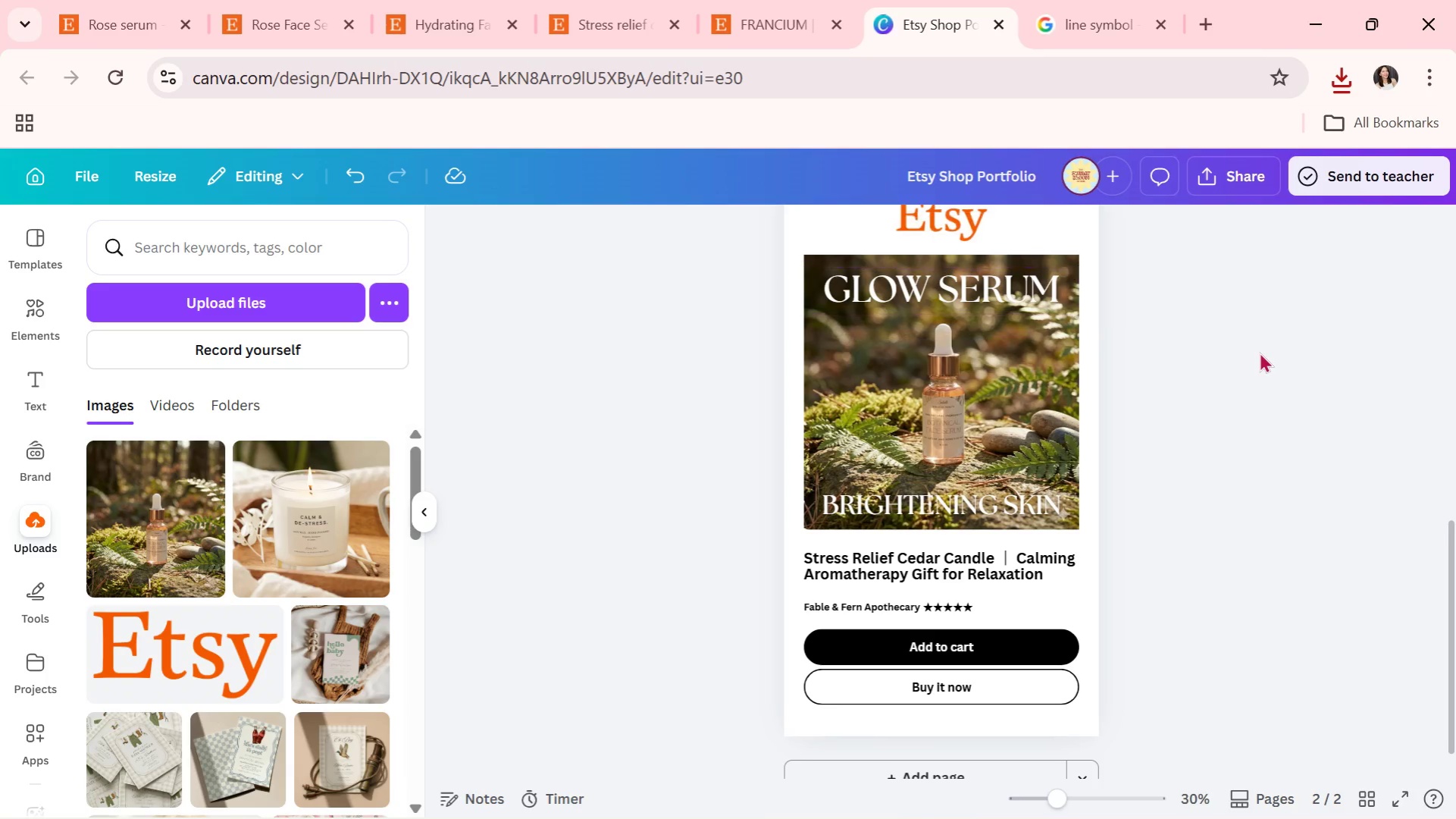 
double_click([1259, 352])
 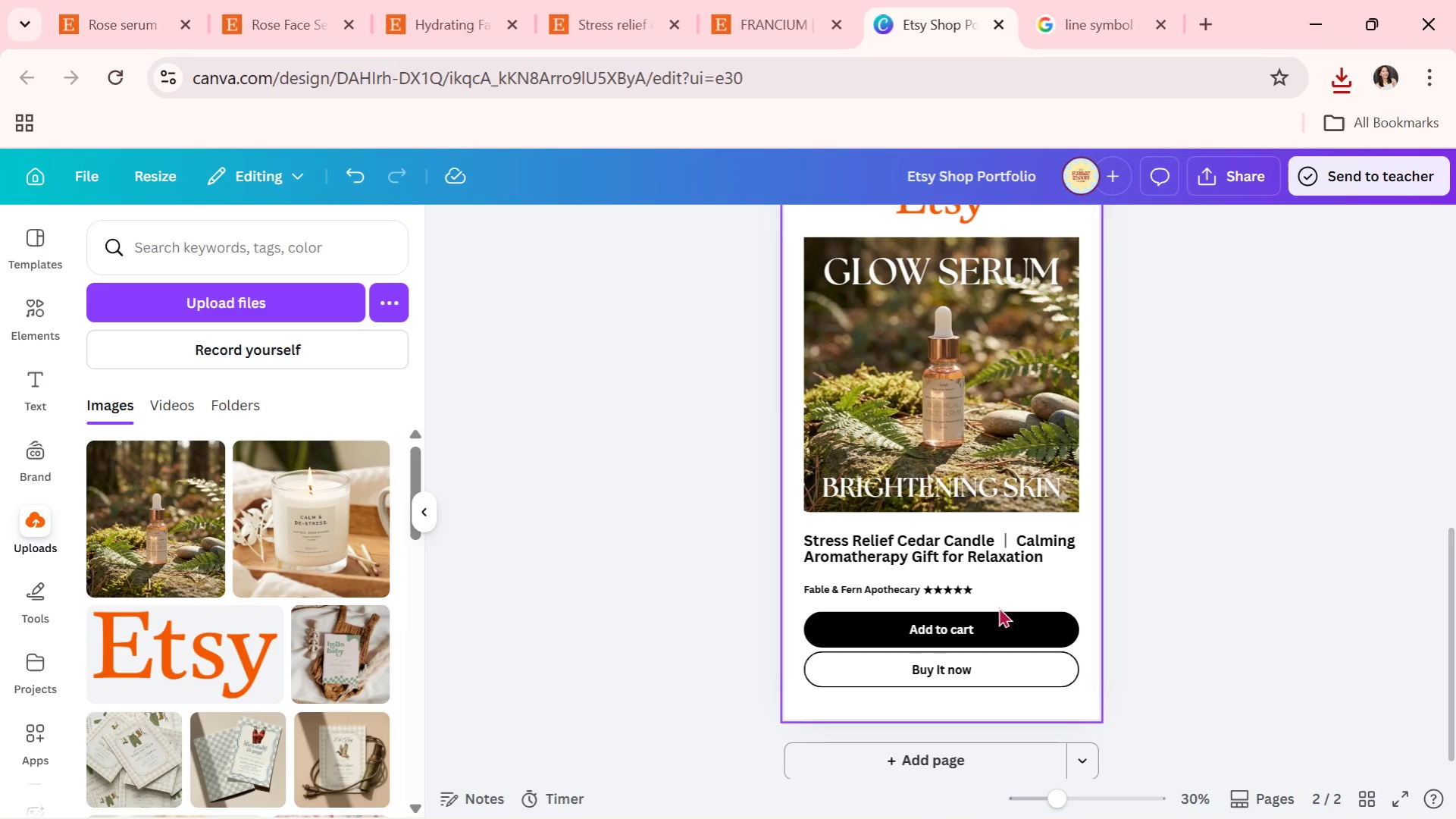 
double_click([937, 554])
 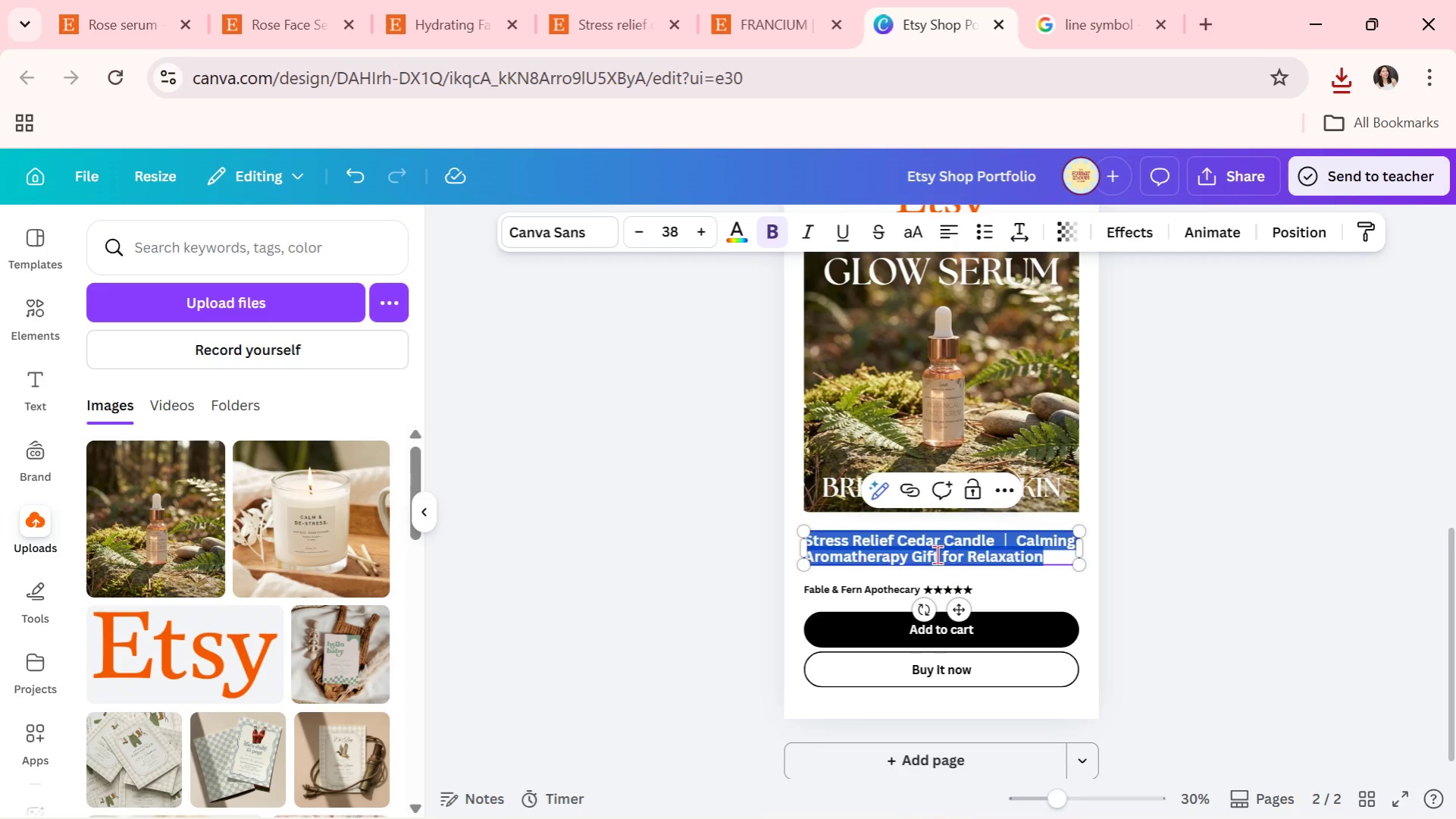 
triple_click([937, 554])
 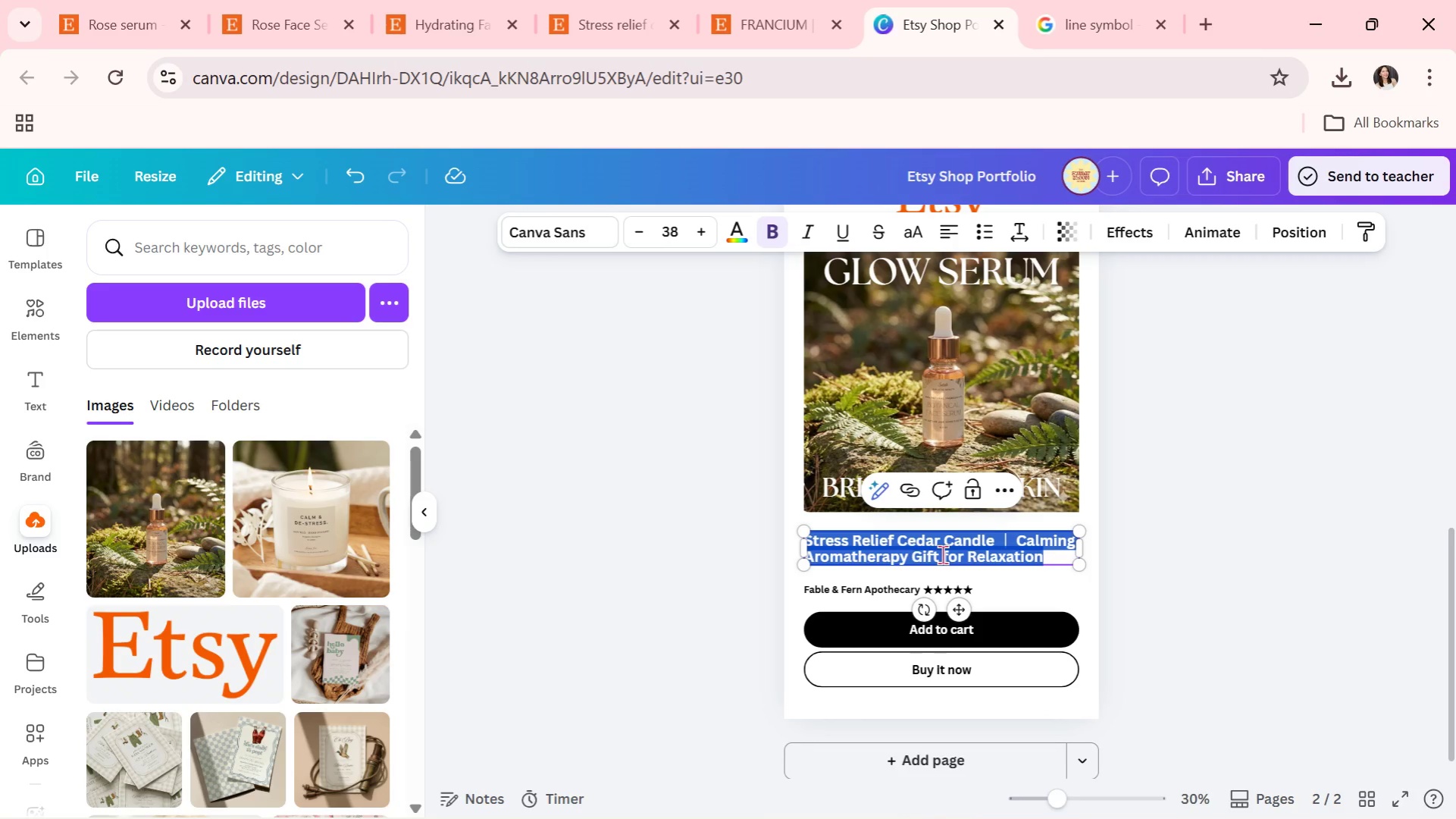 
type(b)
key(Backspace)
type(Brightening Rose Quartz Face Serum )
 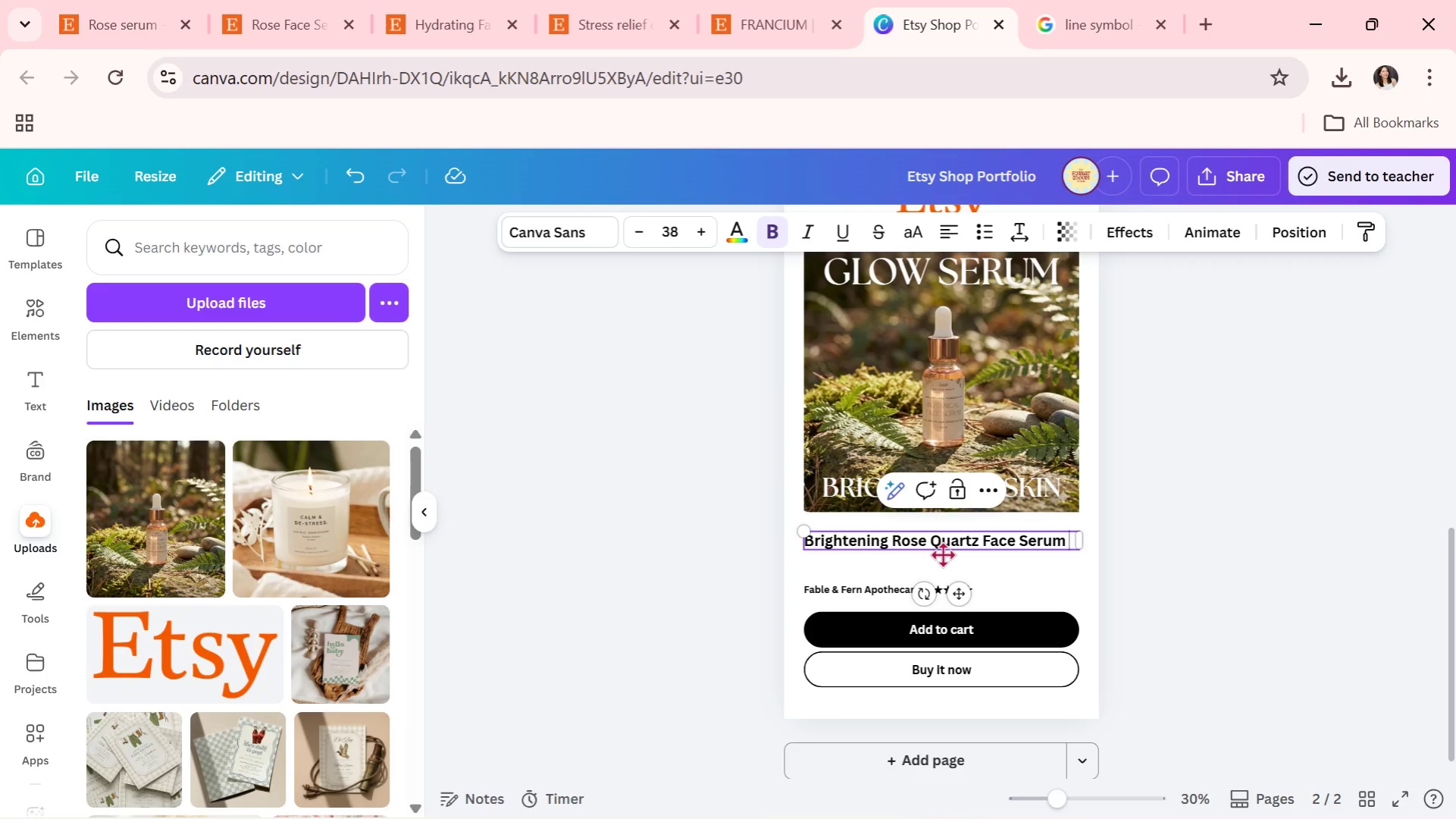 
key(Control+V)
 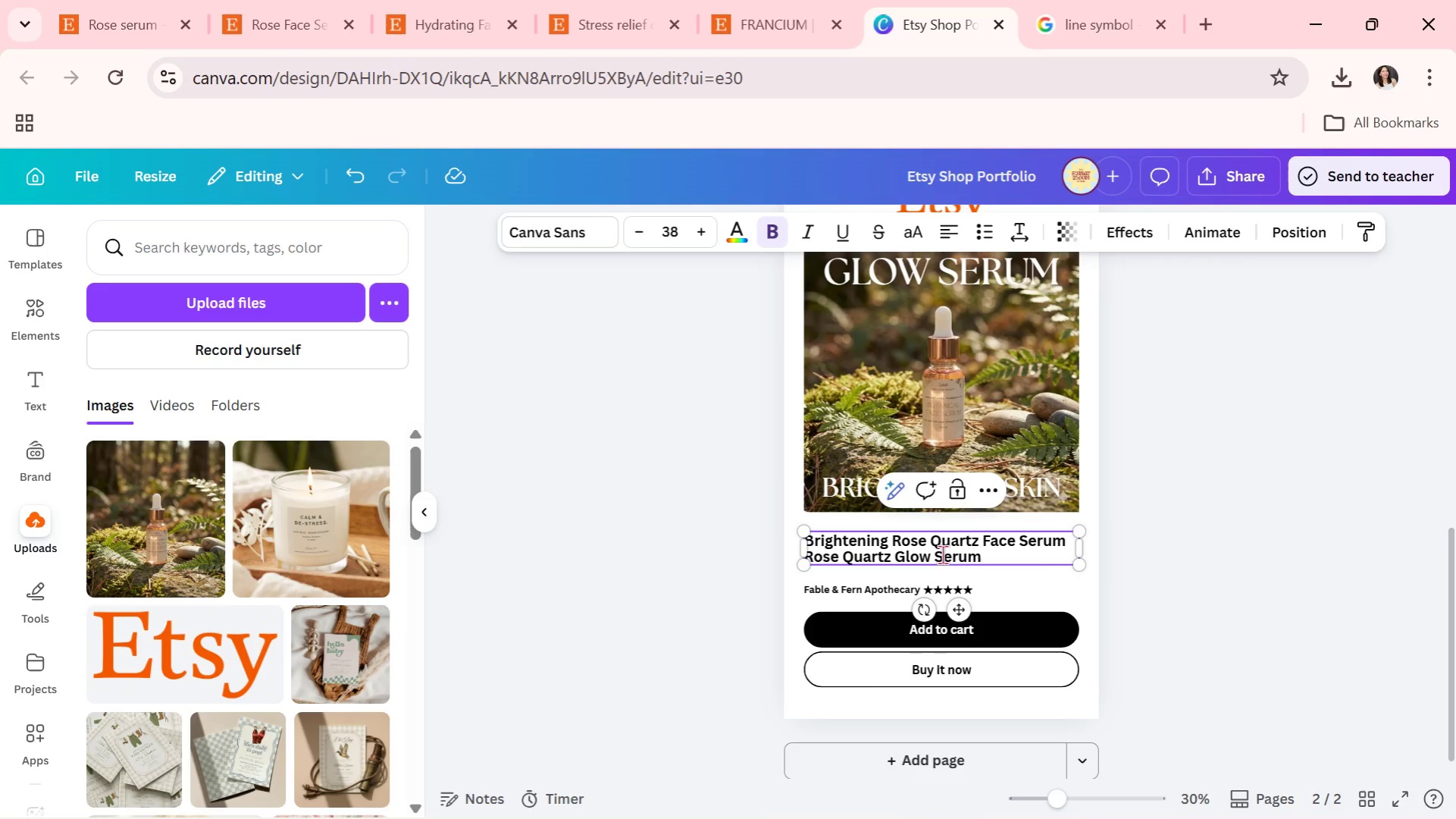 
key(Control+ControlLeft)
 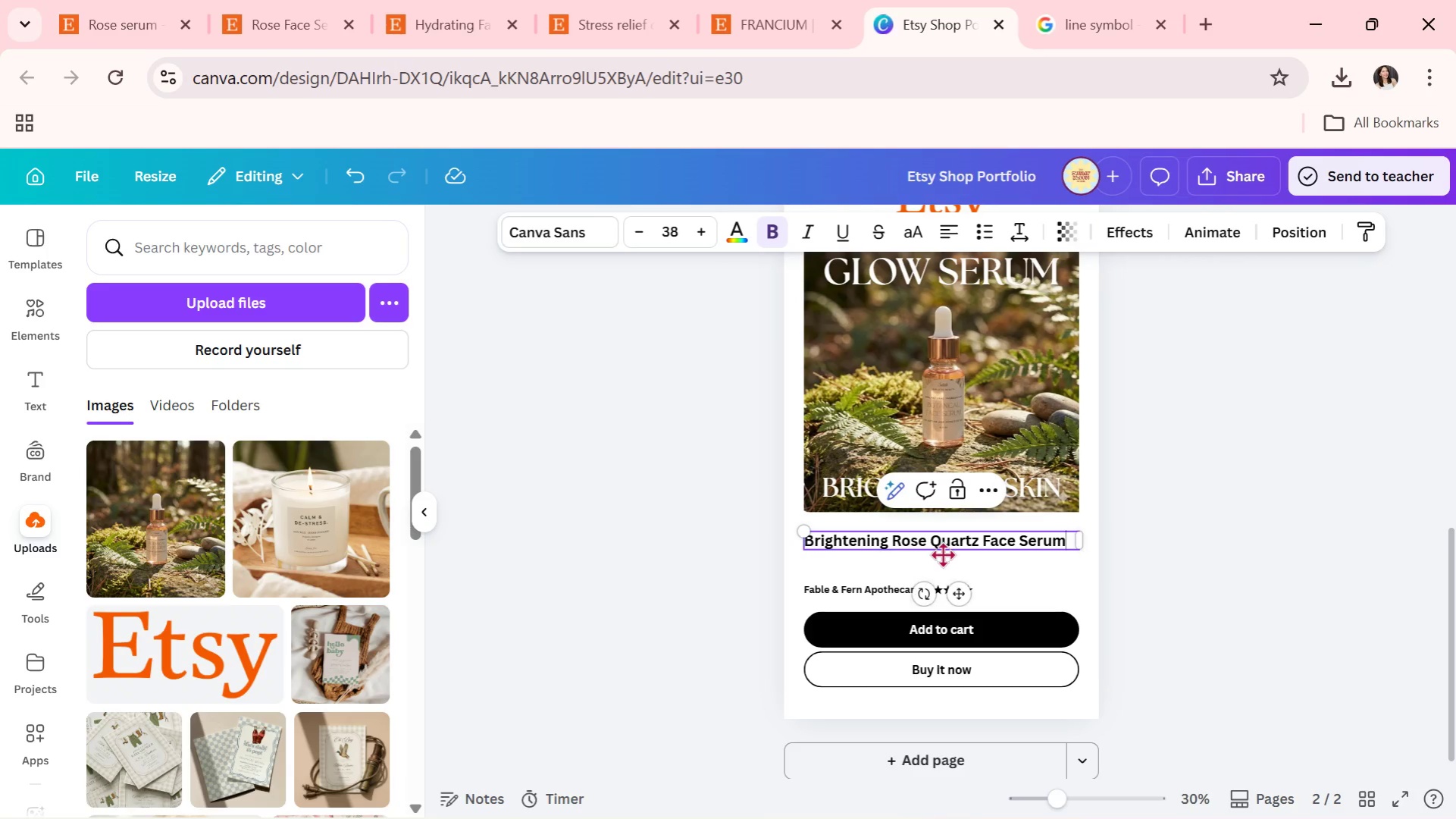 
key(Control+Z)
 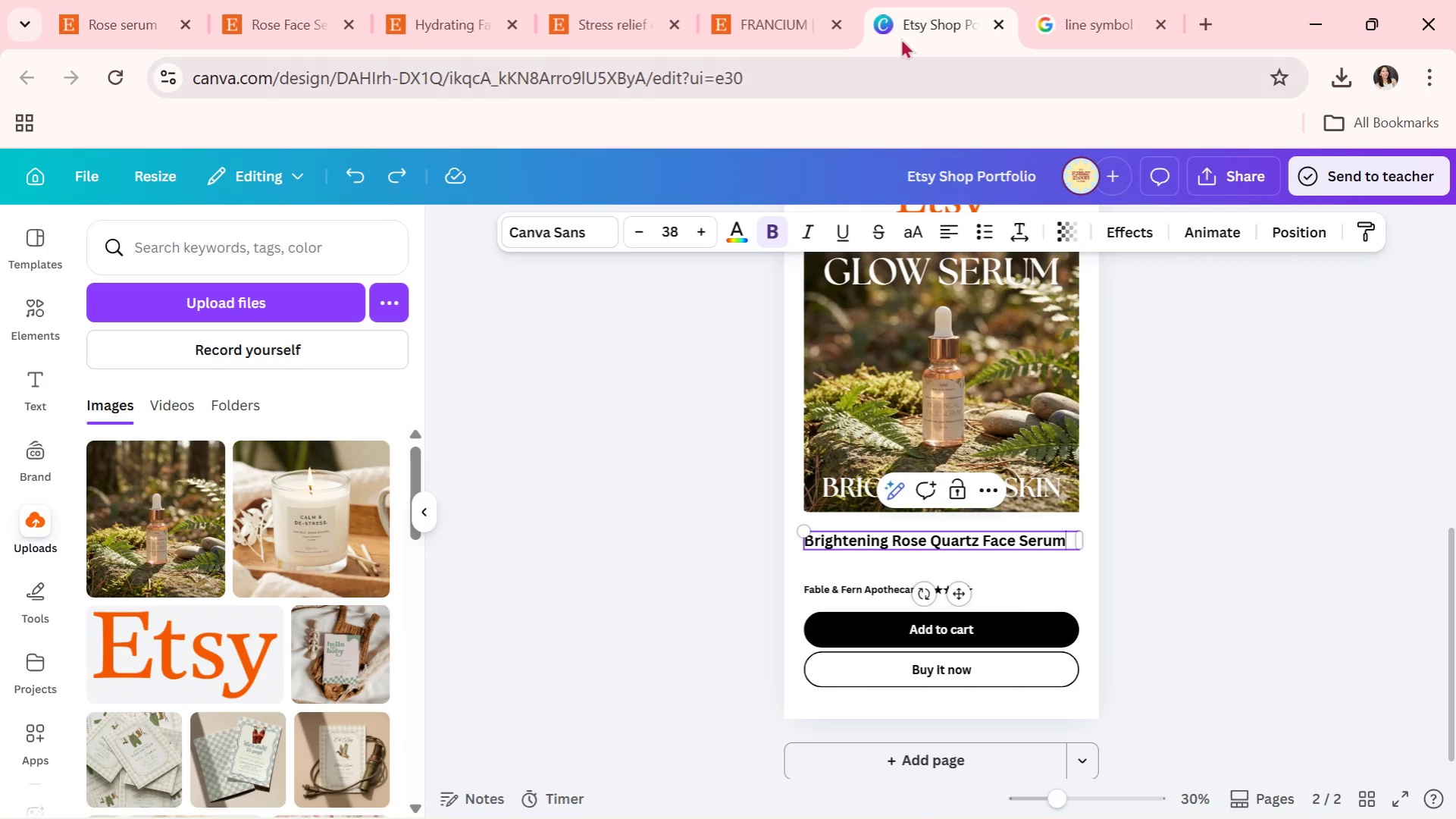 
left_click([1025, 0])
 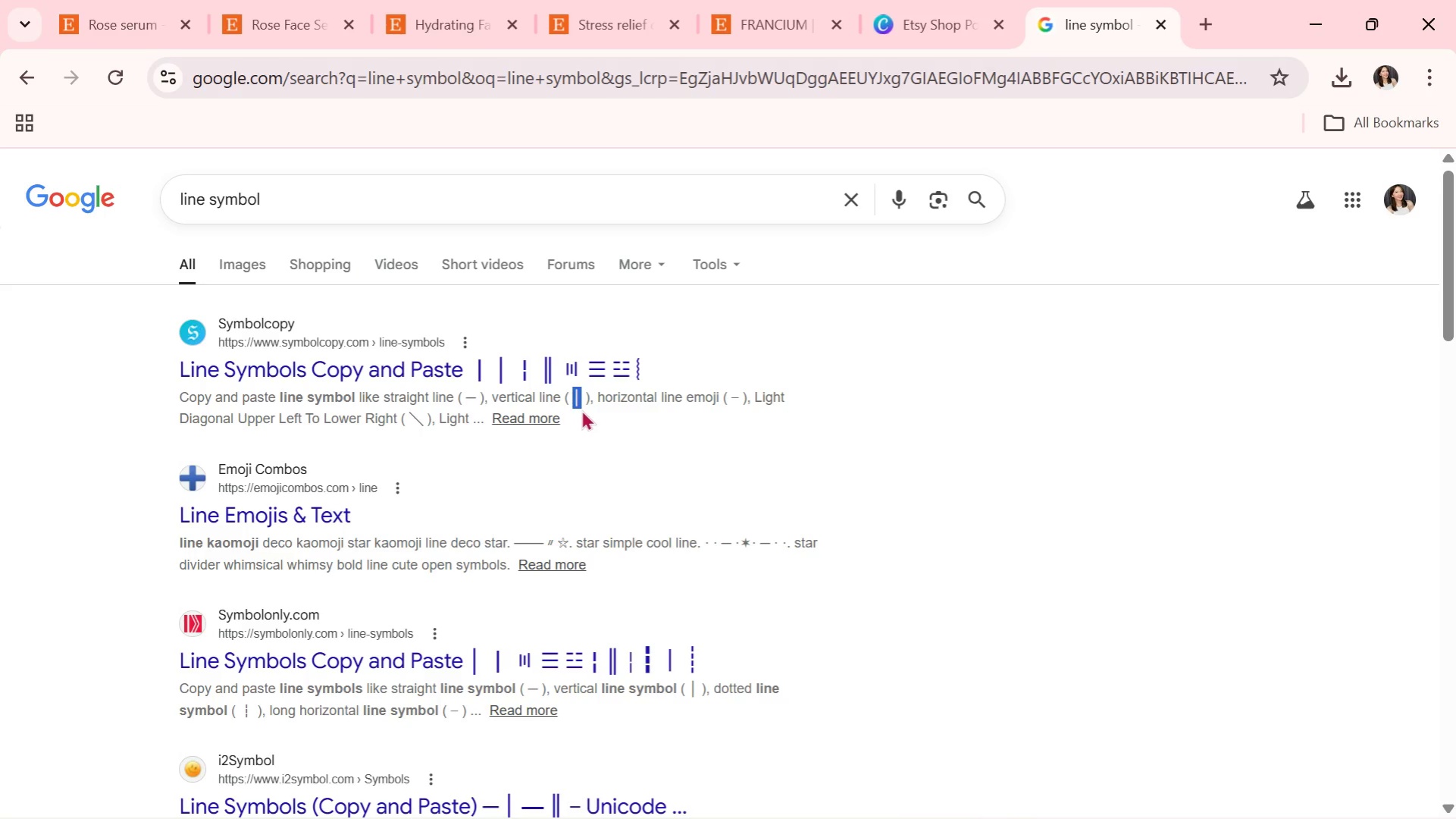 
key(Control+ControlLeft)
 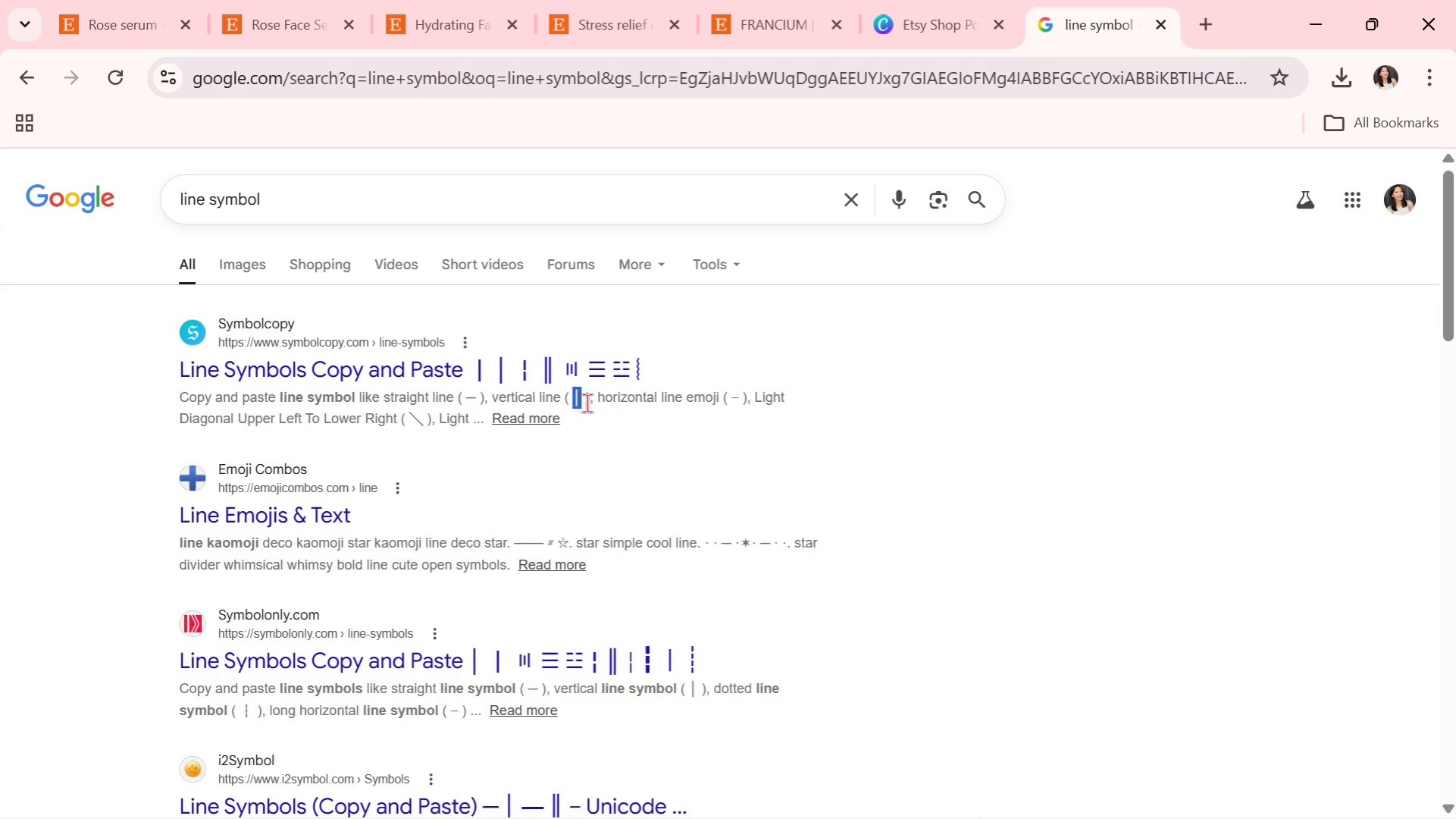 
key(Control+C)
 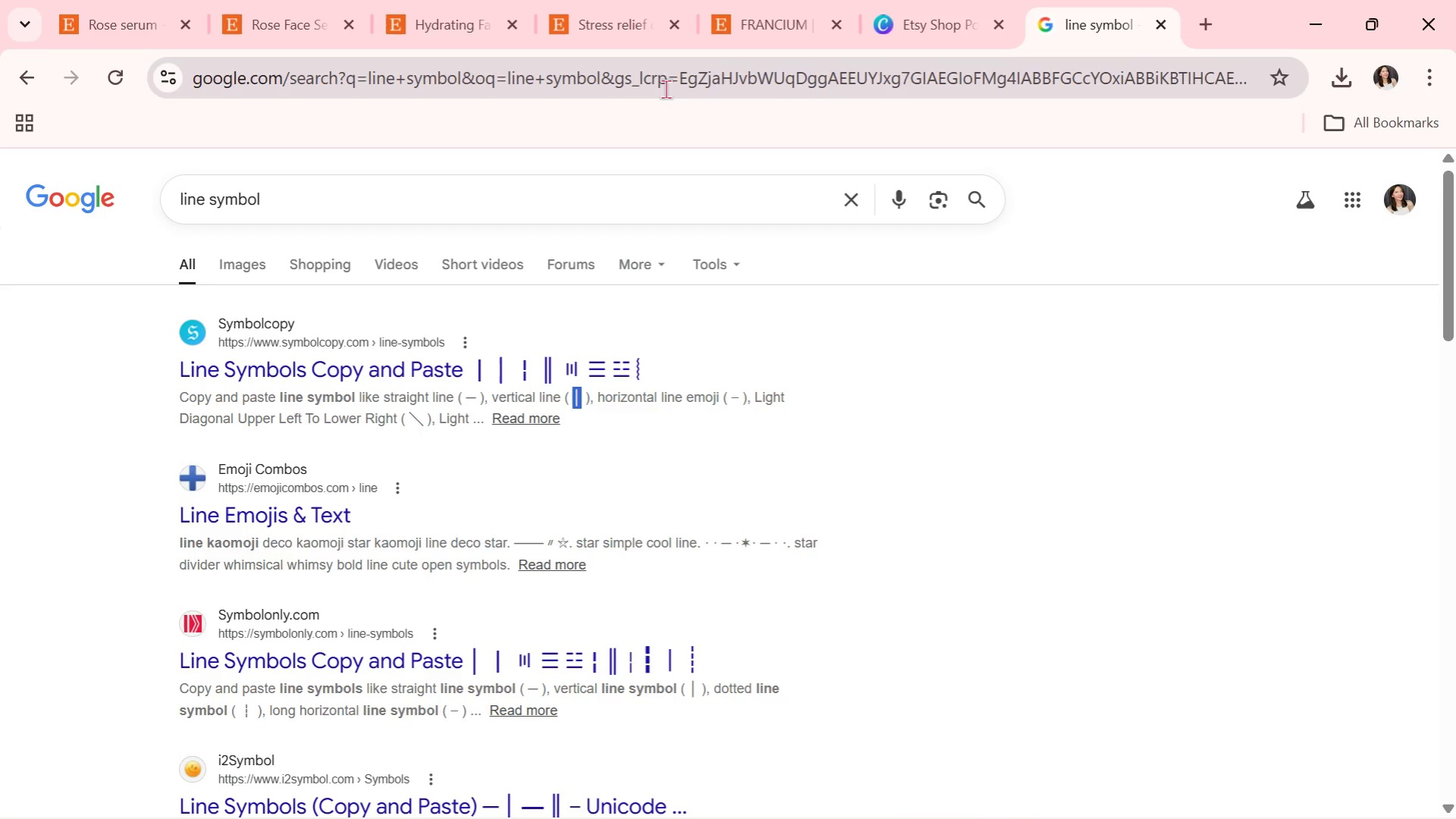 
key(Alt+AltLeft)
 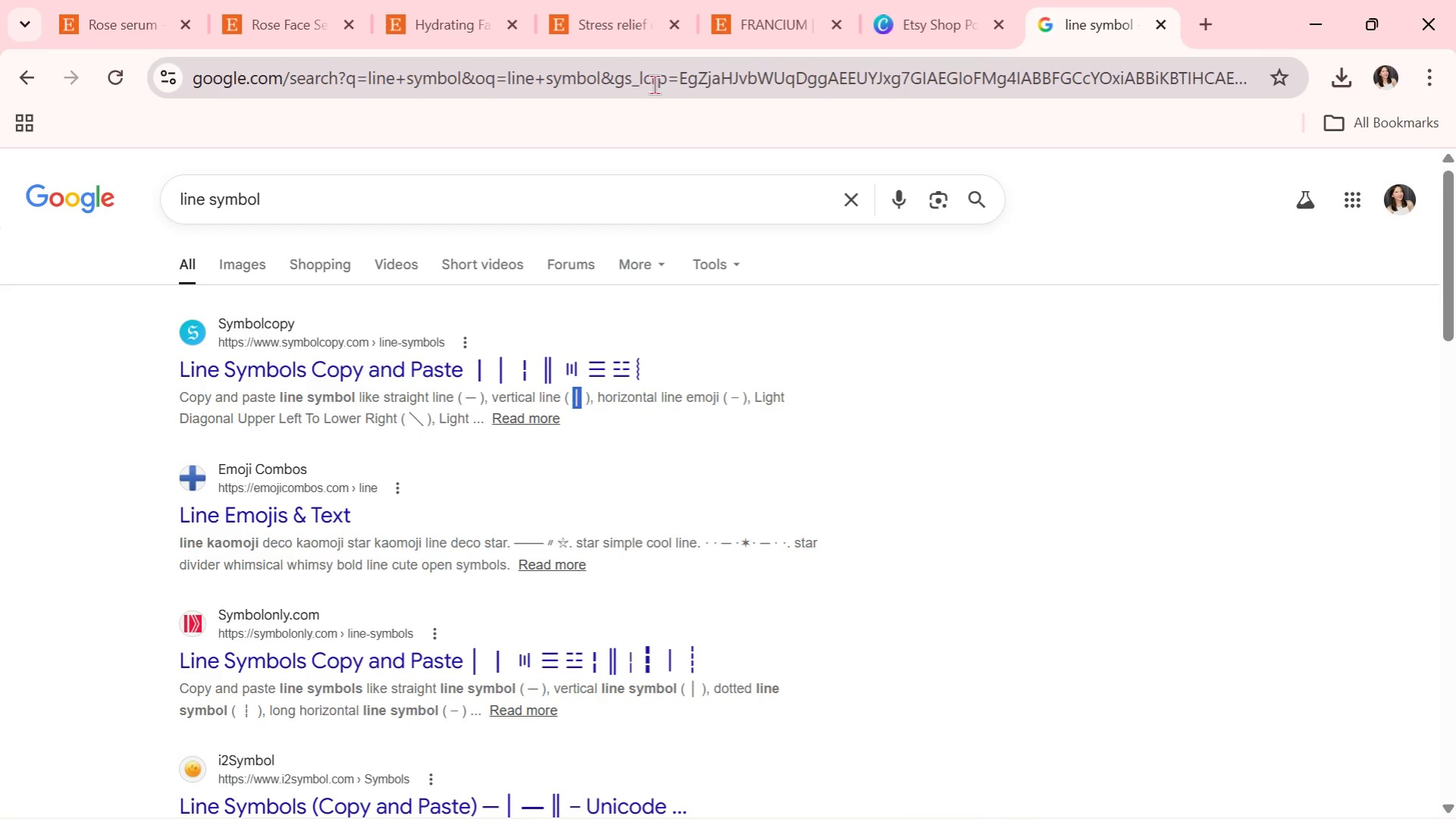 
key(Alt+Tab)
 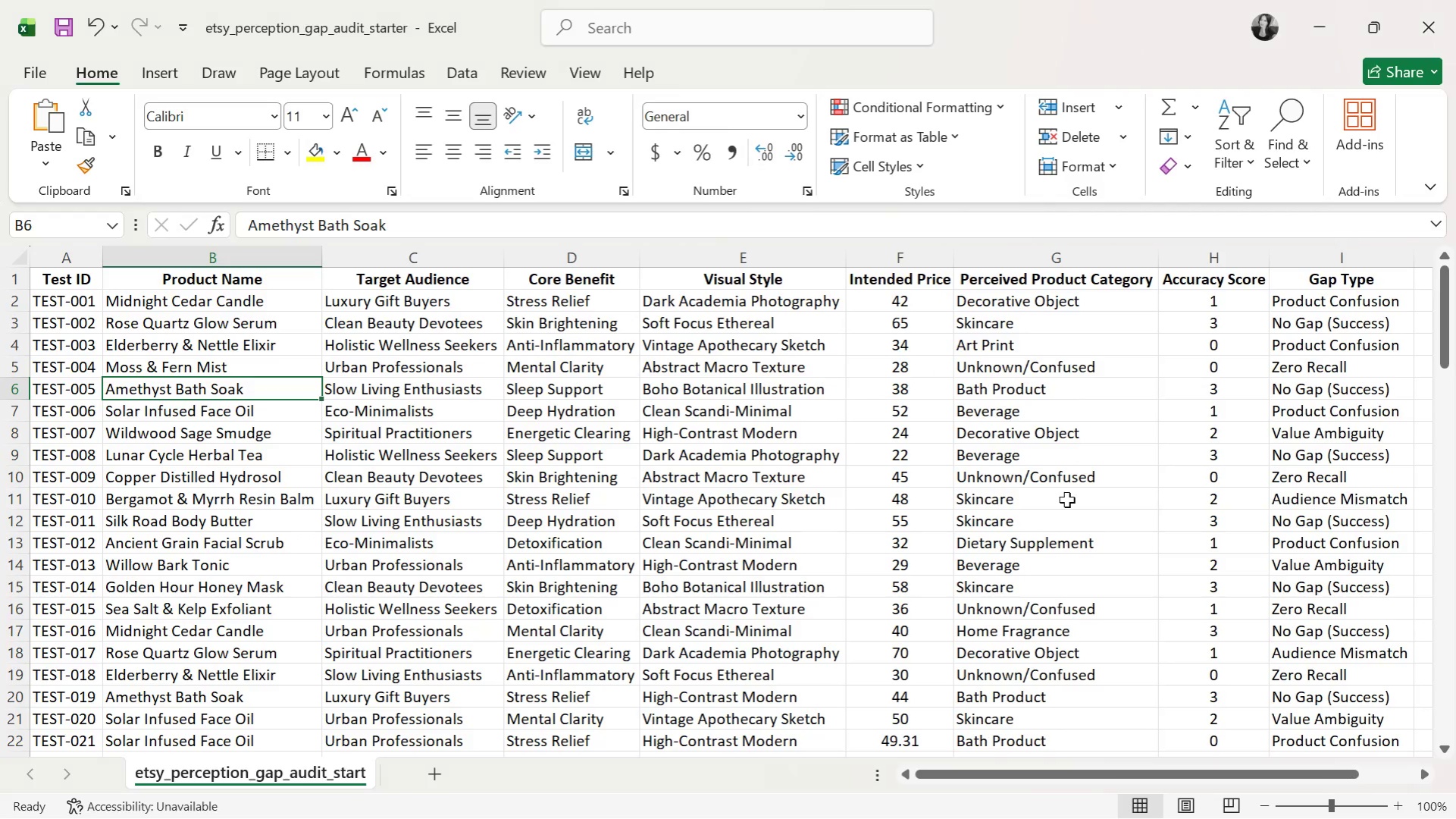 
key(Alt+AltLeft)
 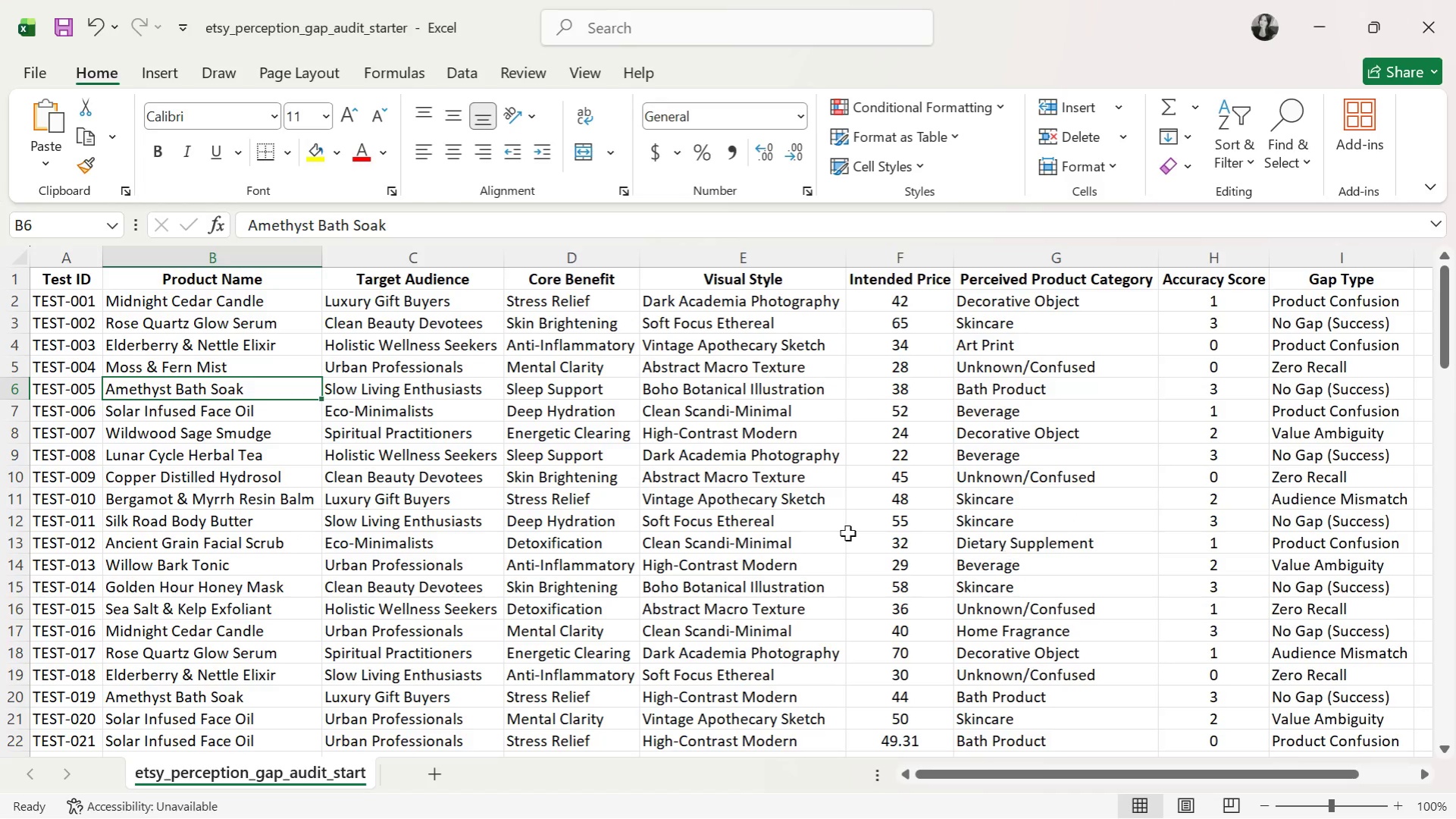 
key(Alt+Tab)
 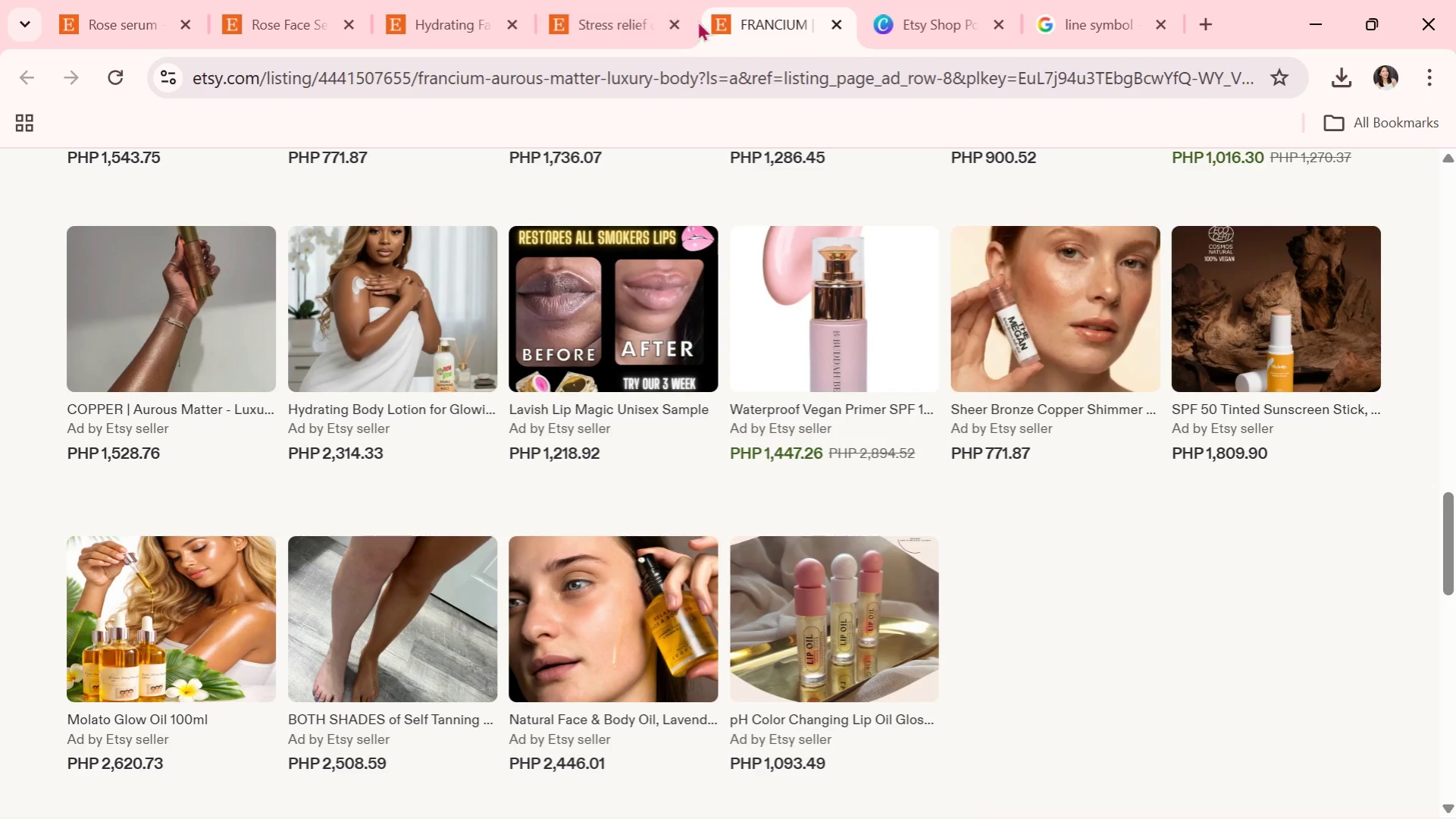 
double_click([593, 15])
 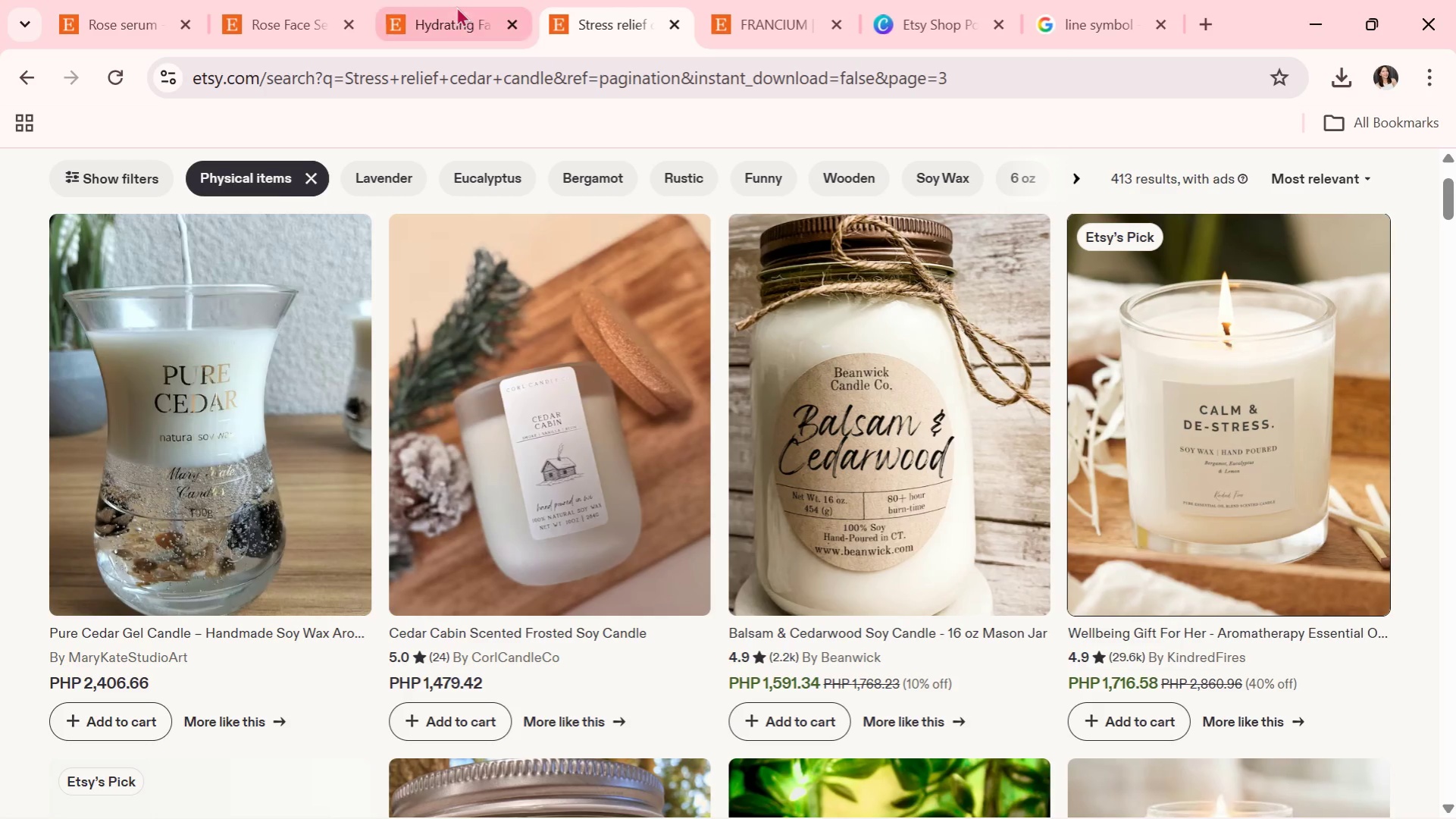 
triple_click([456, 5])
 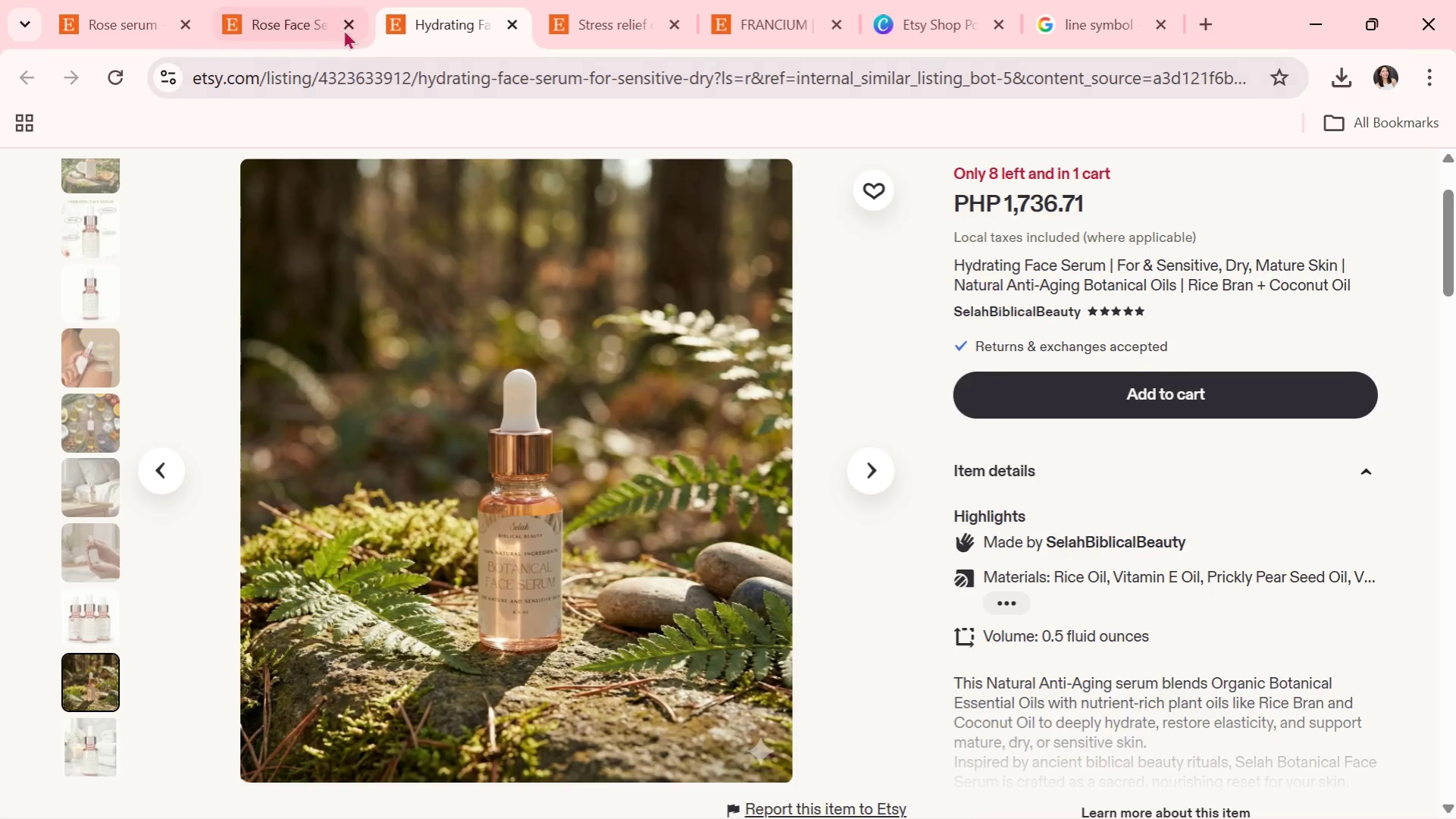 
left_click([287, 0])
 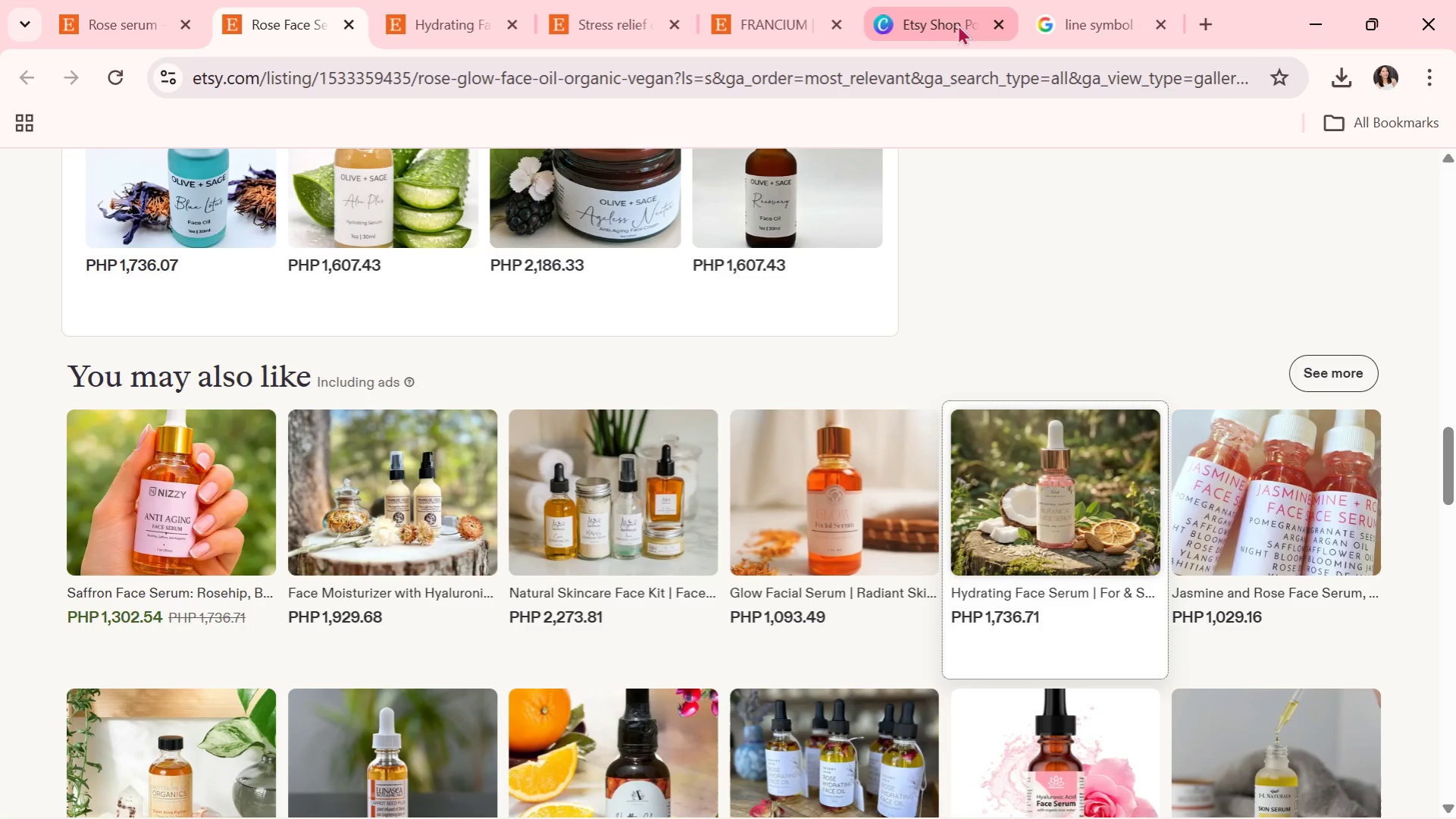 
left_click([940, 13])
 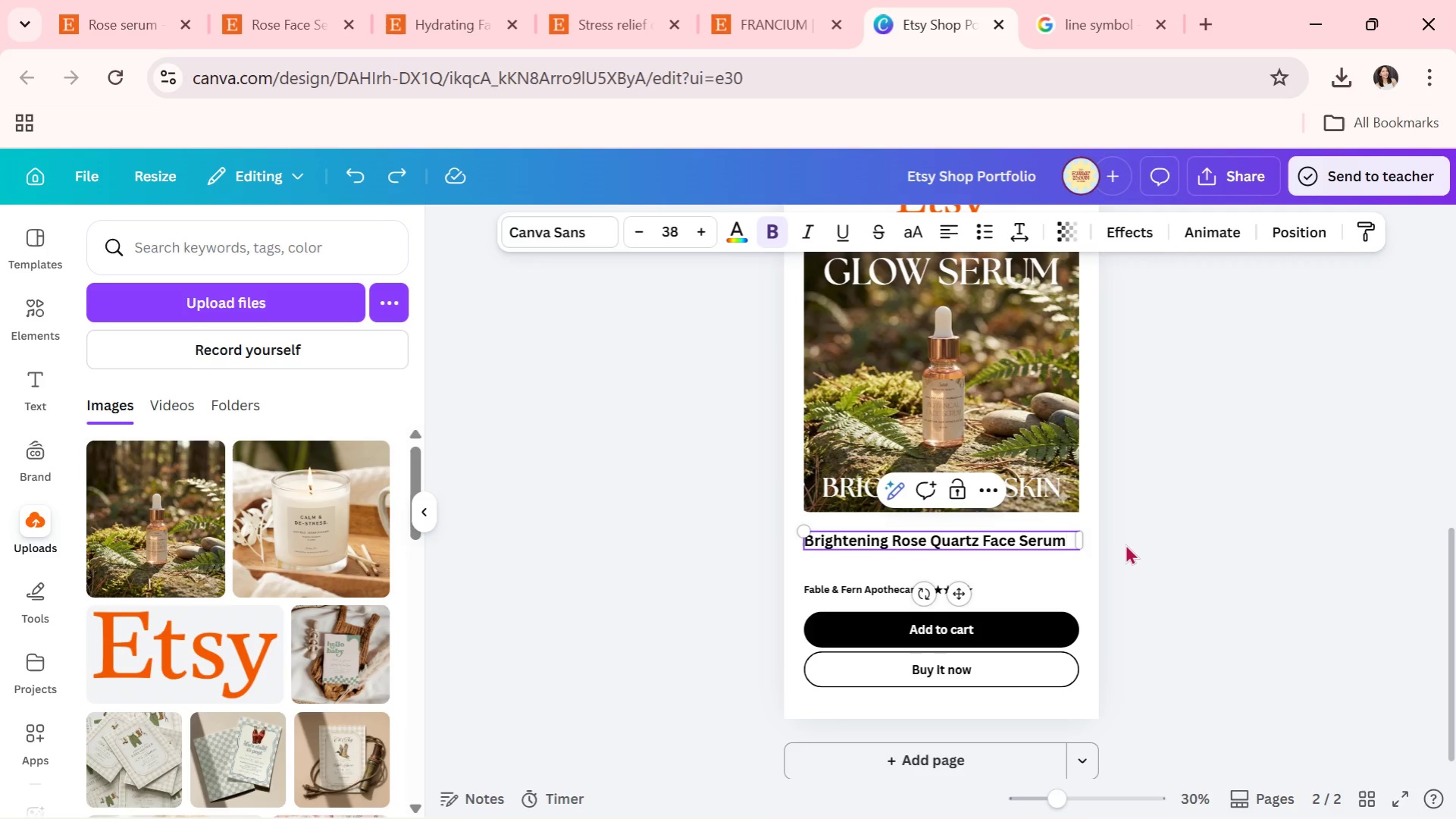 
key(Space)
 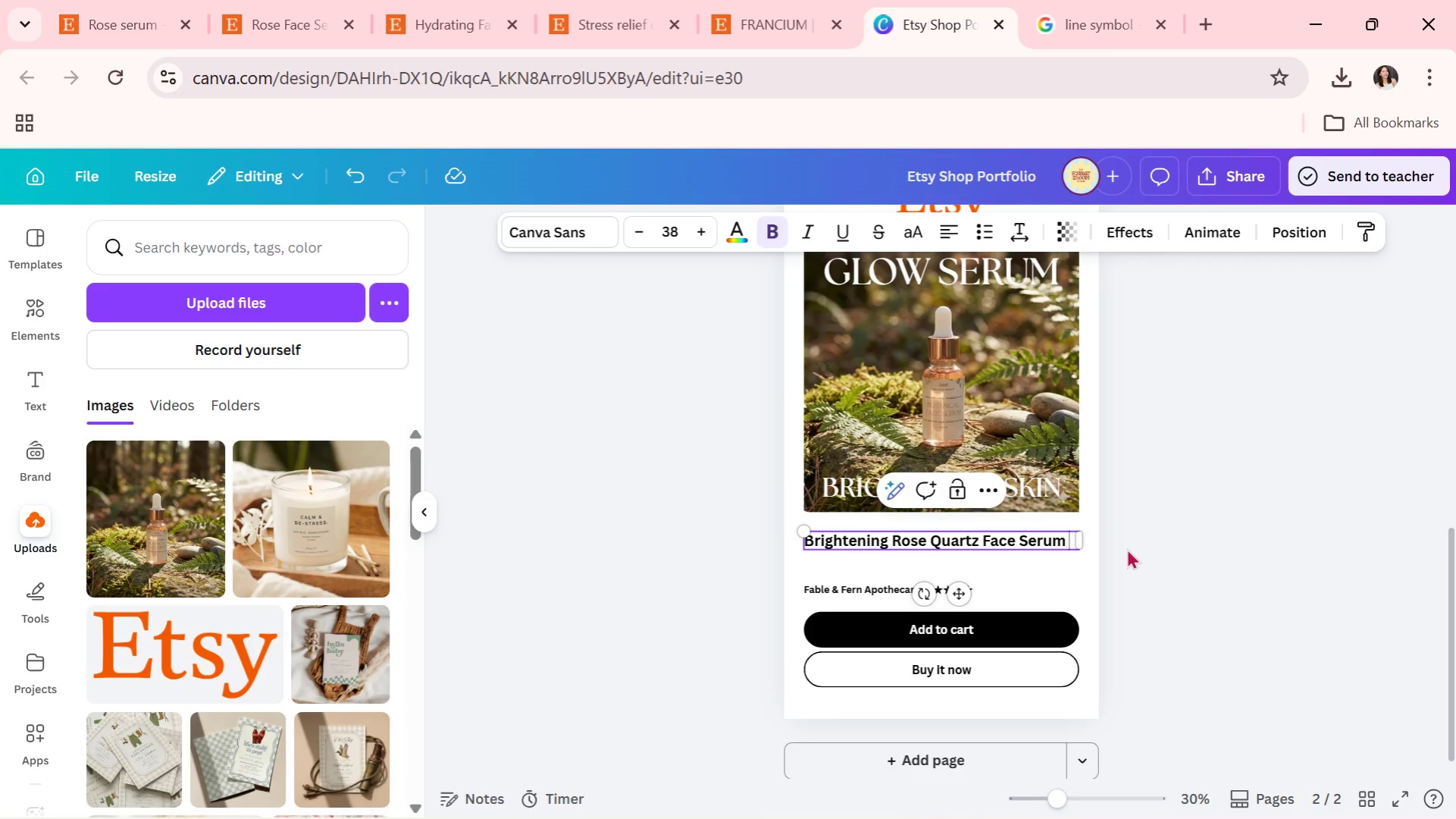 
key(Control+V)
 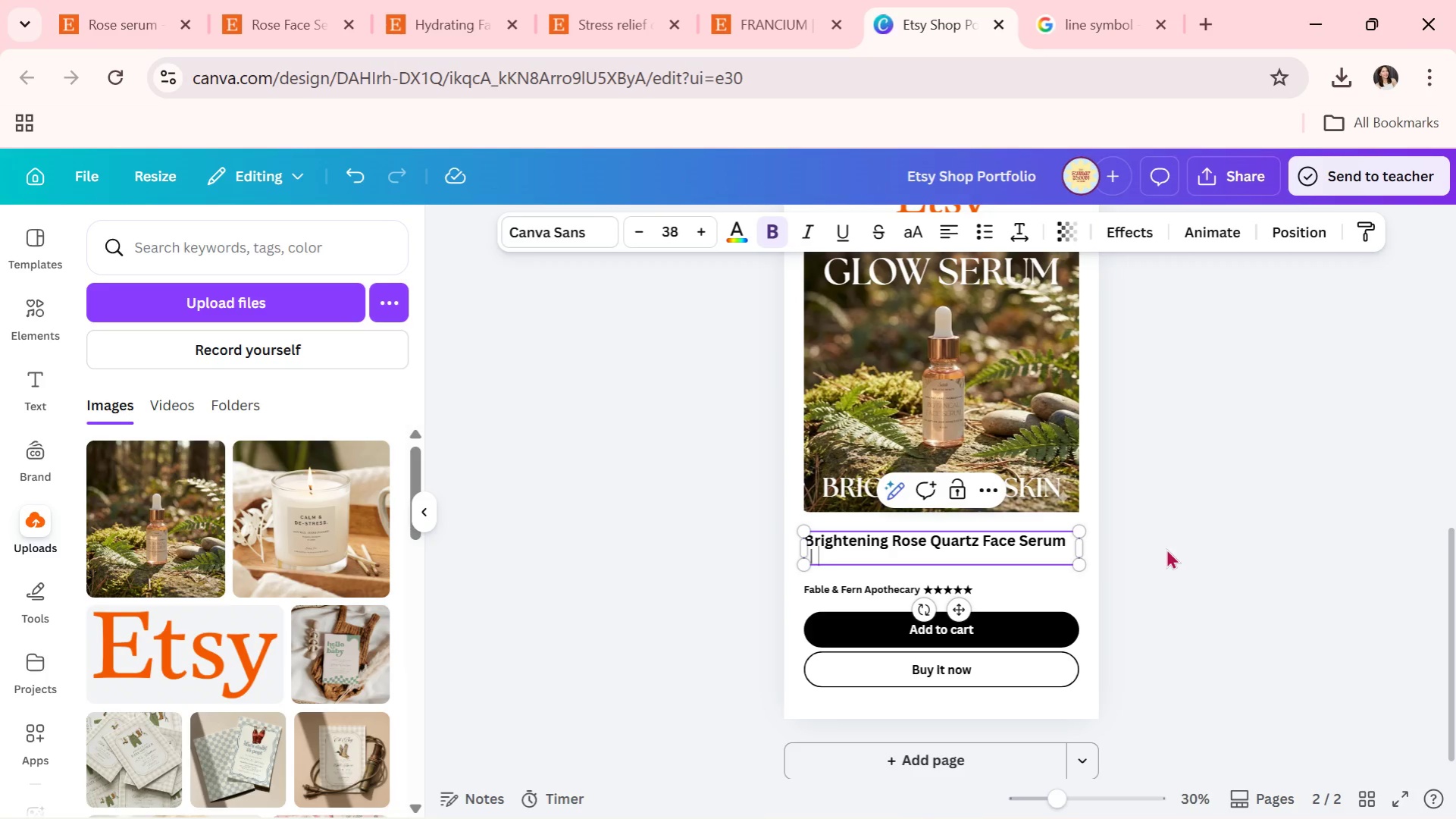 
type( Glow Boosting Skincare =)
key(Backspace)
type(Oil)
 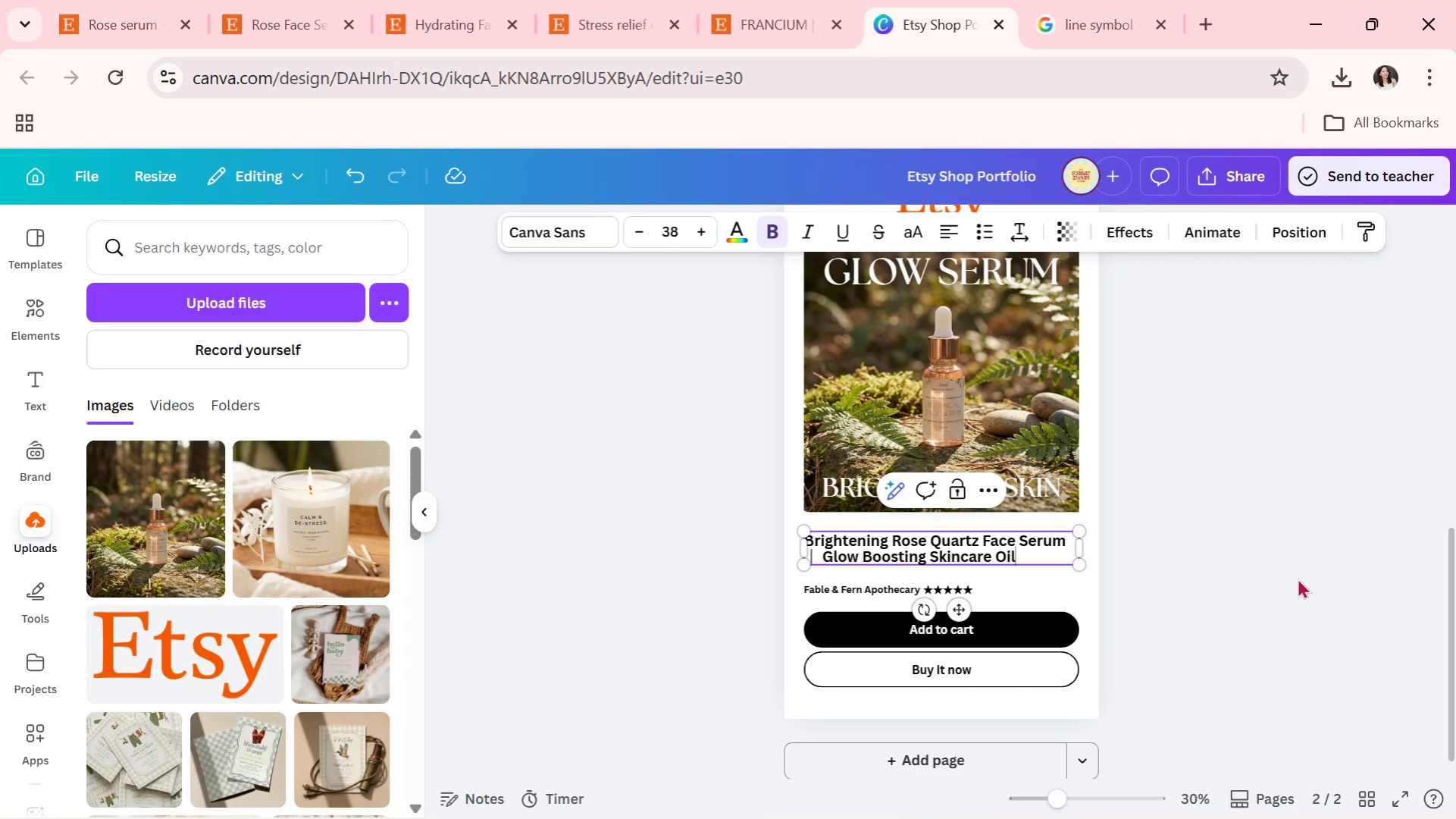 
double_click([1228, 580])
 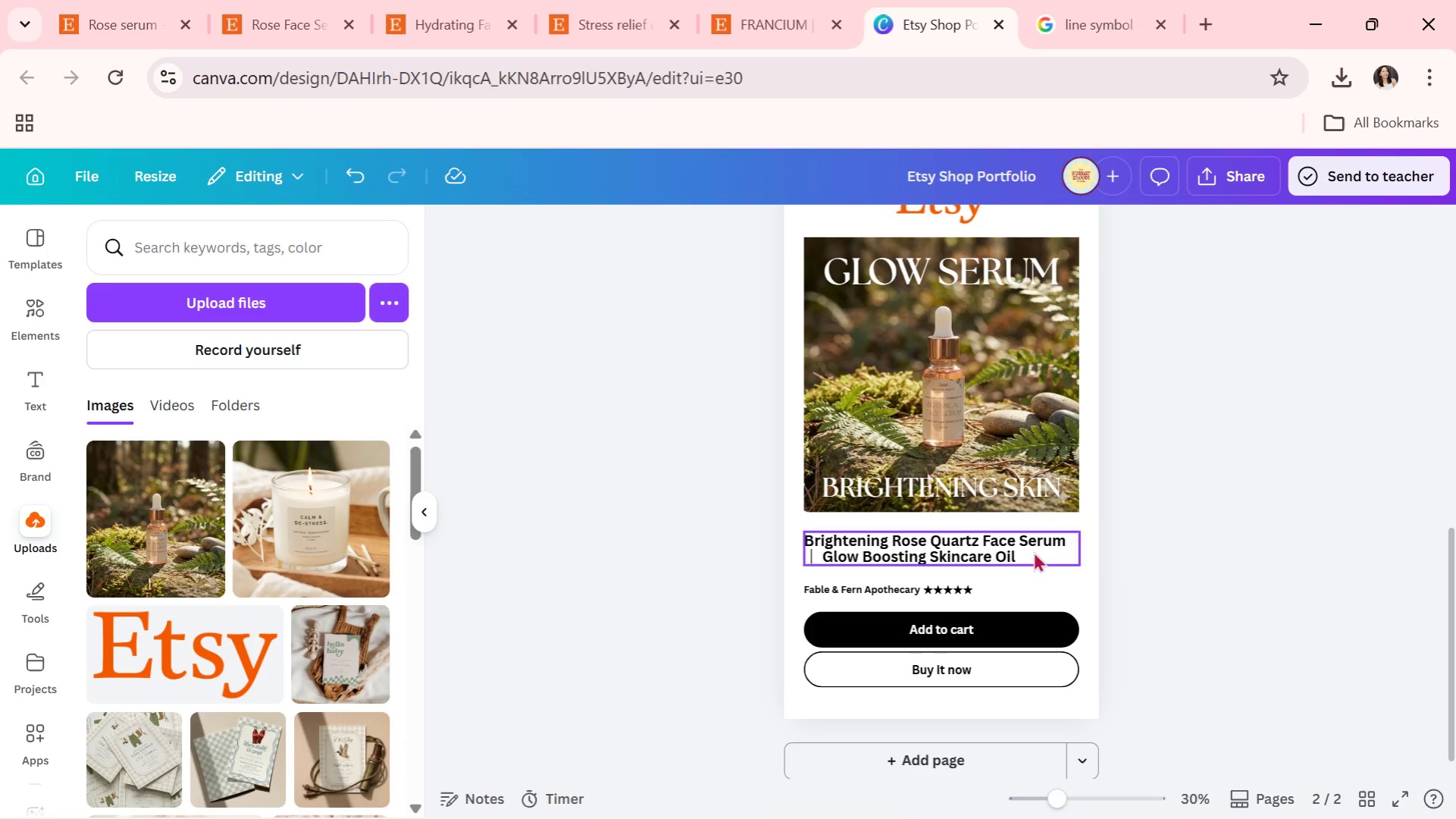 
left_click([1035, 551])
 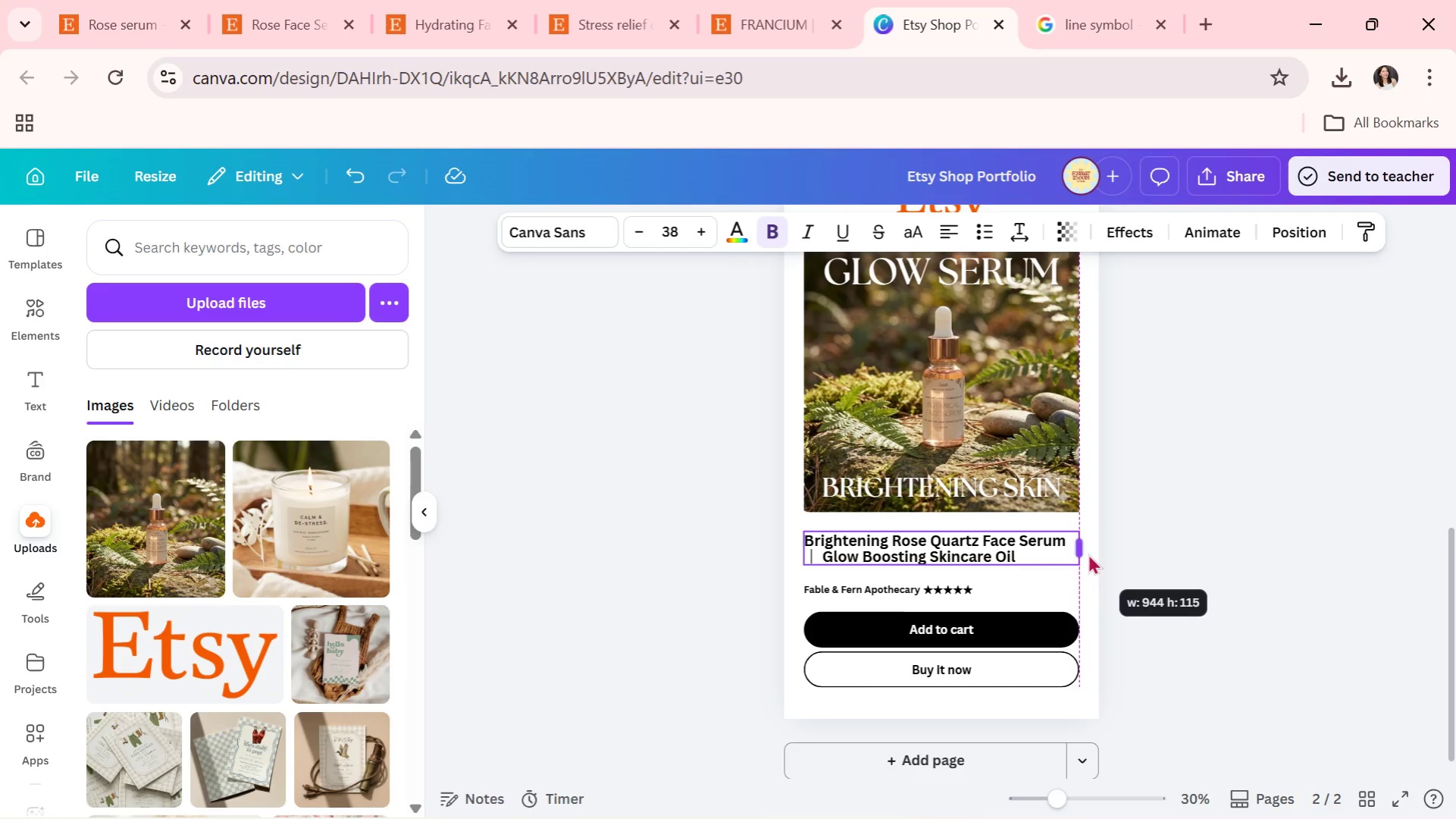 
double_click([1182, 554])
 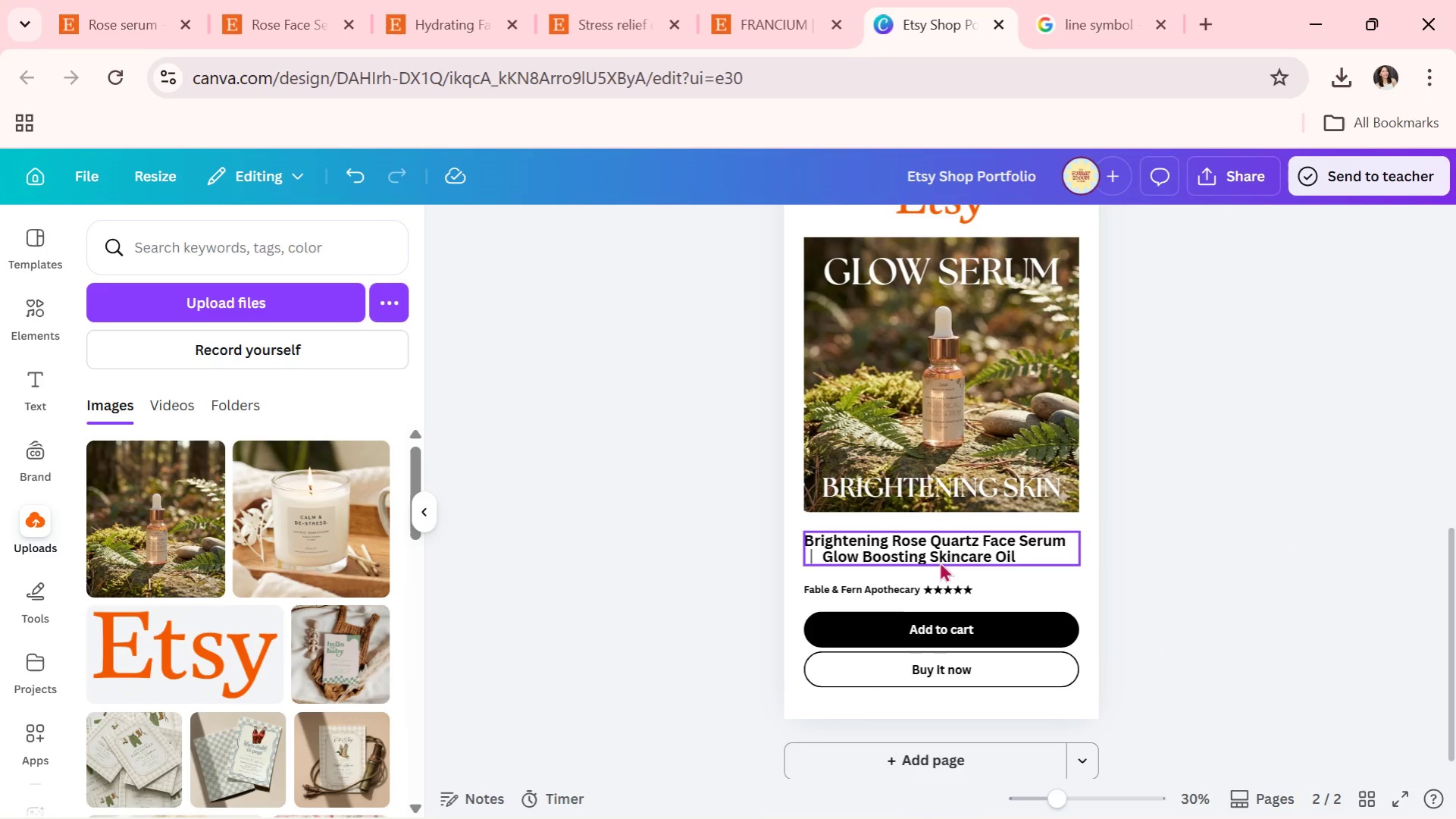 
wait(5.14)
 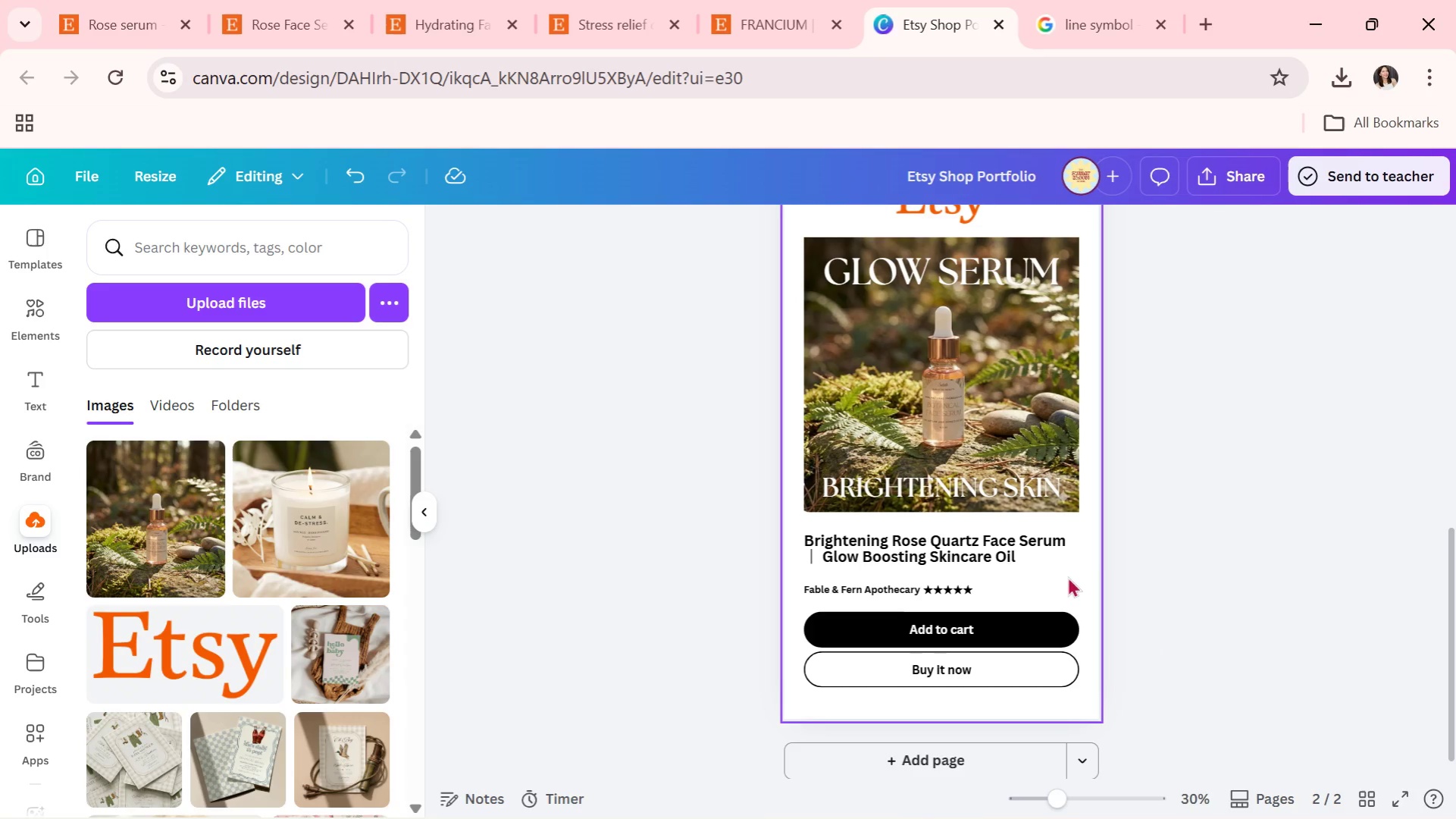 
scroll: coordinate [1178, 542], scroll_direction: up, amount: 1.0
 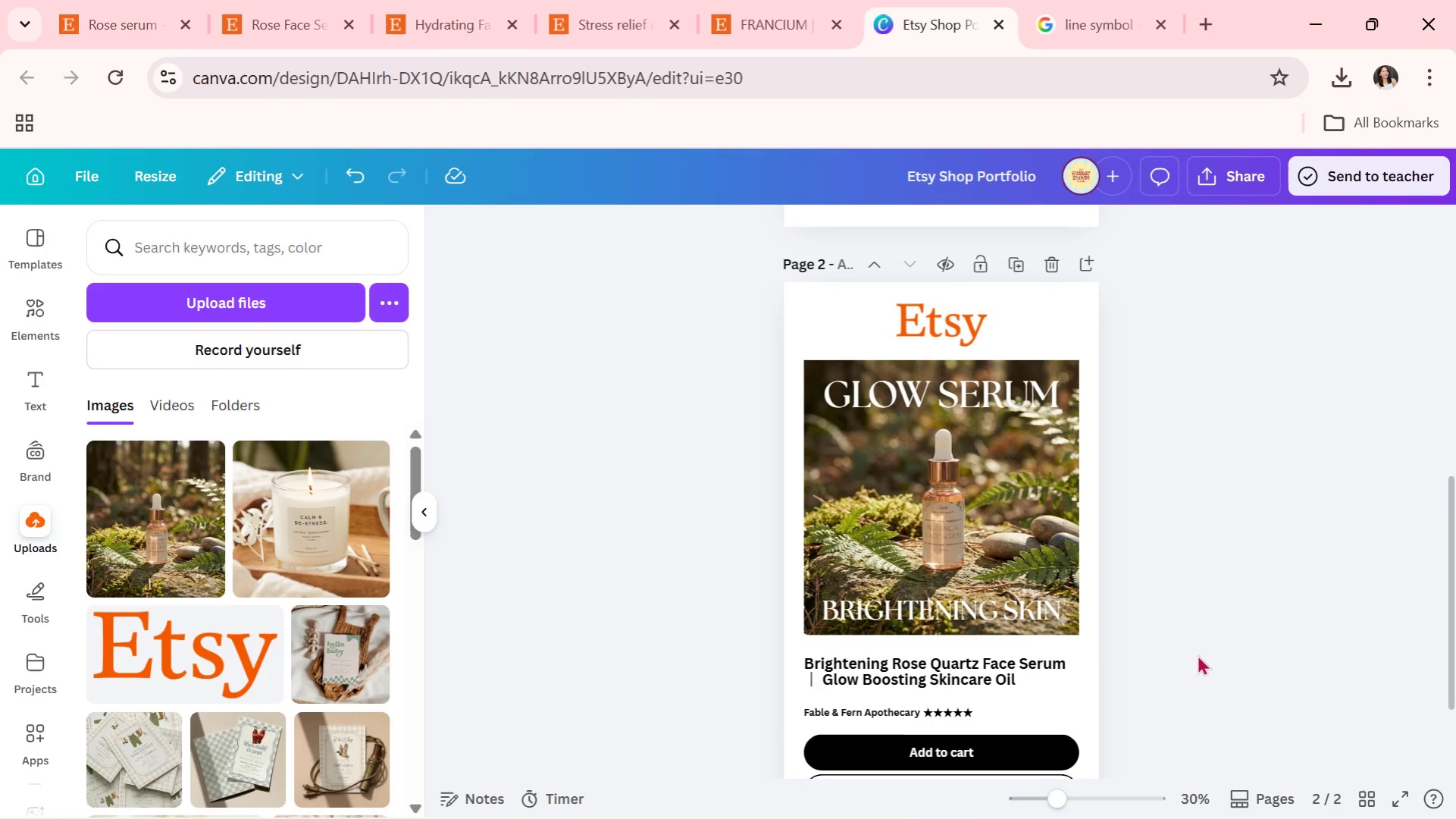 
left_click([1233, 555])
 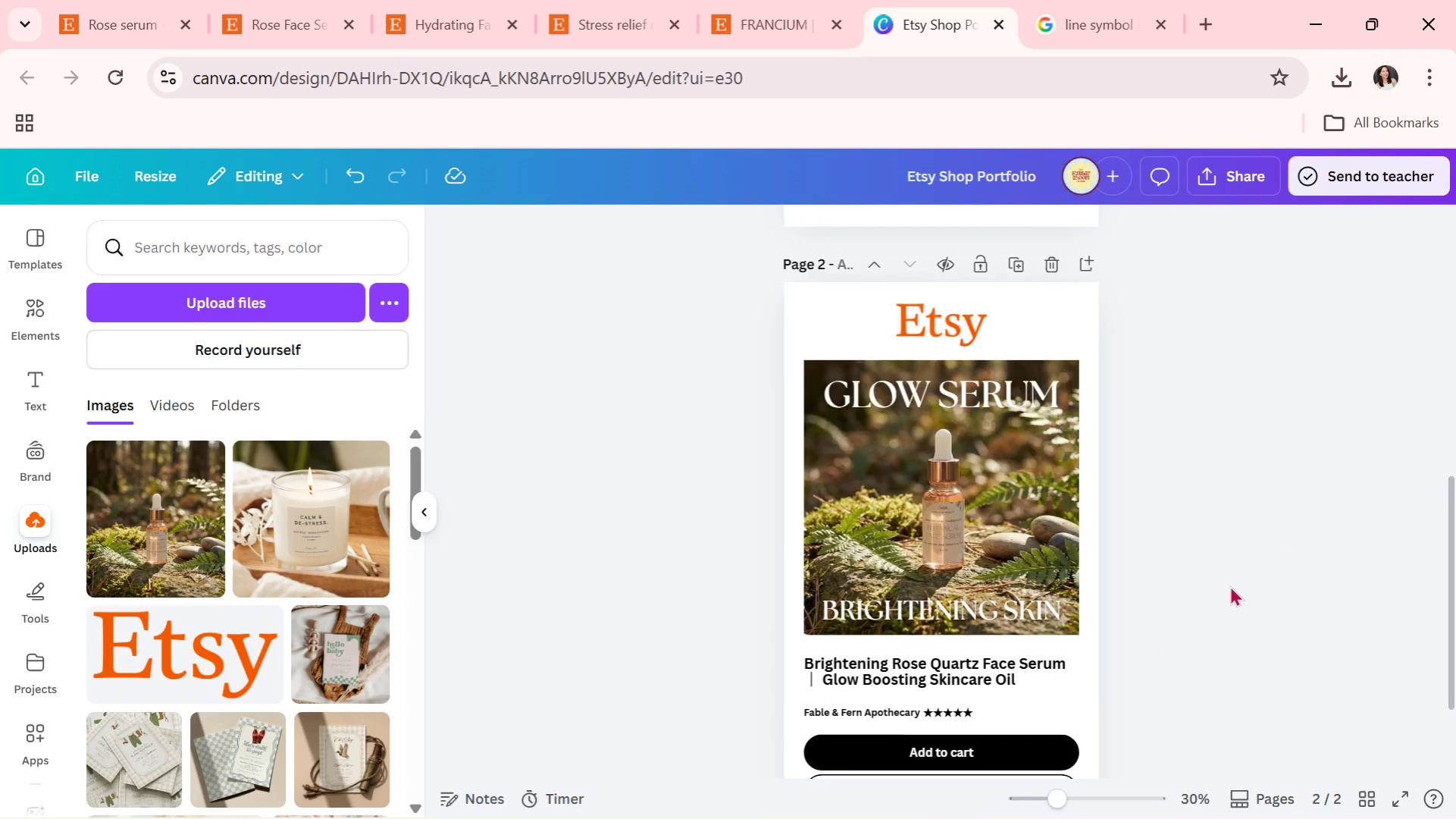 
scroll: coordinate [1215, 605], scroll_direction: up, amount: 2.0
 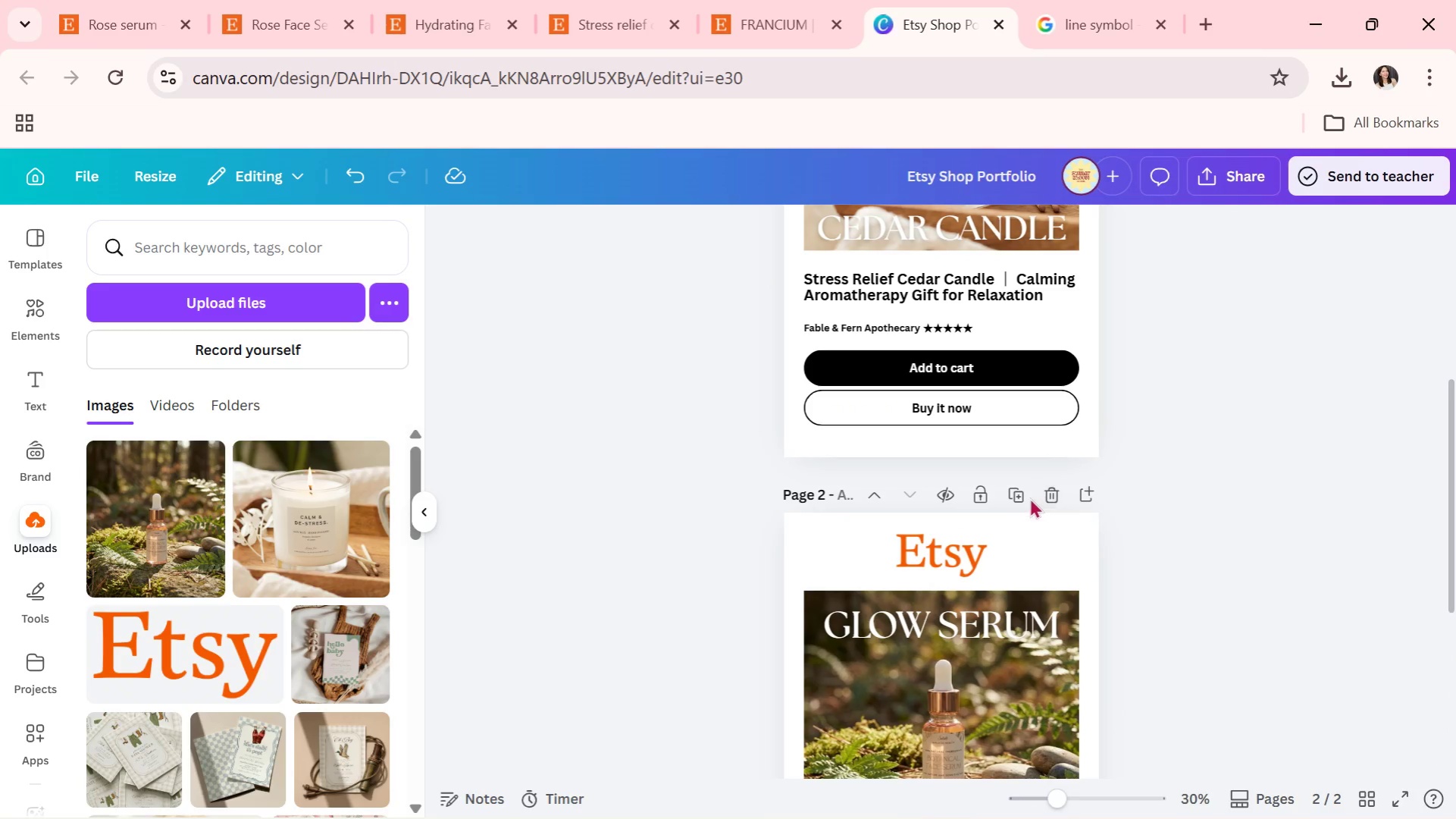 
left_click([1016, 491])
 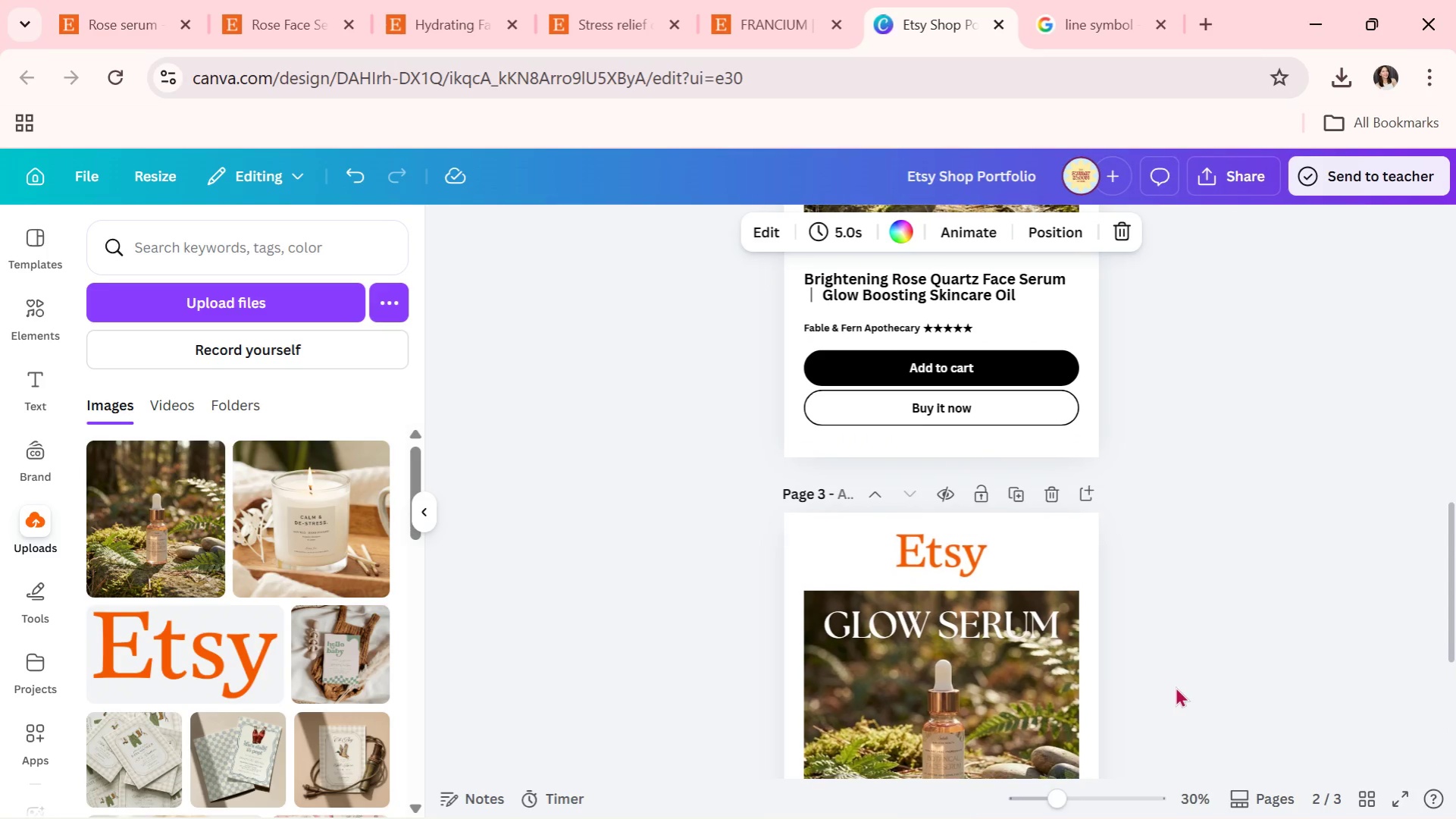 
scroll: coordinate [1175, 686], scroll_direction: down, amount: 2.0
 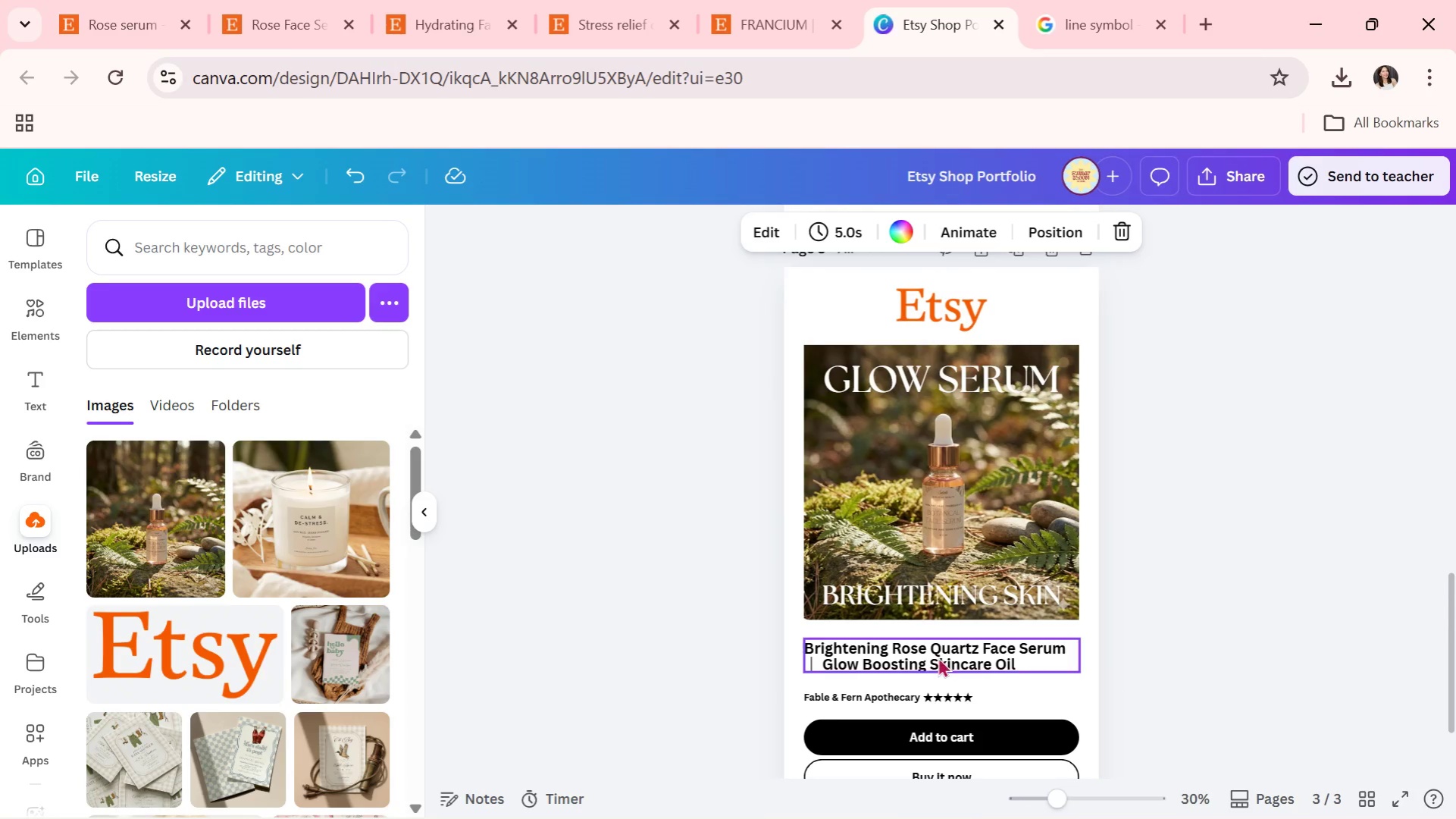 
double_click([938, 657])
 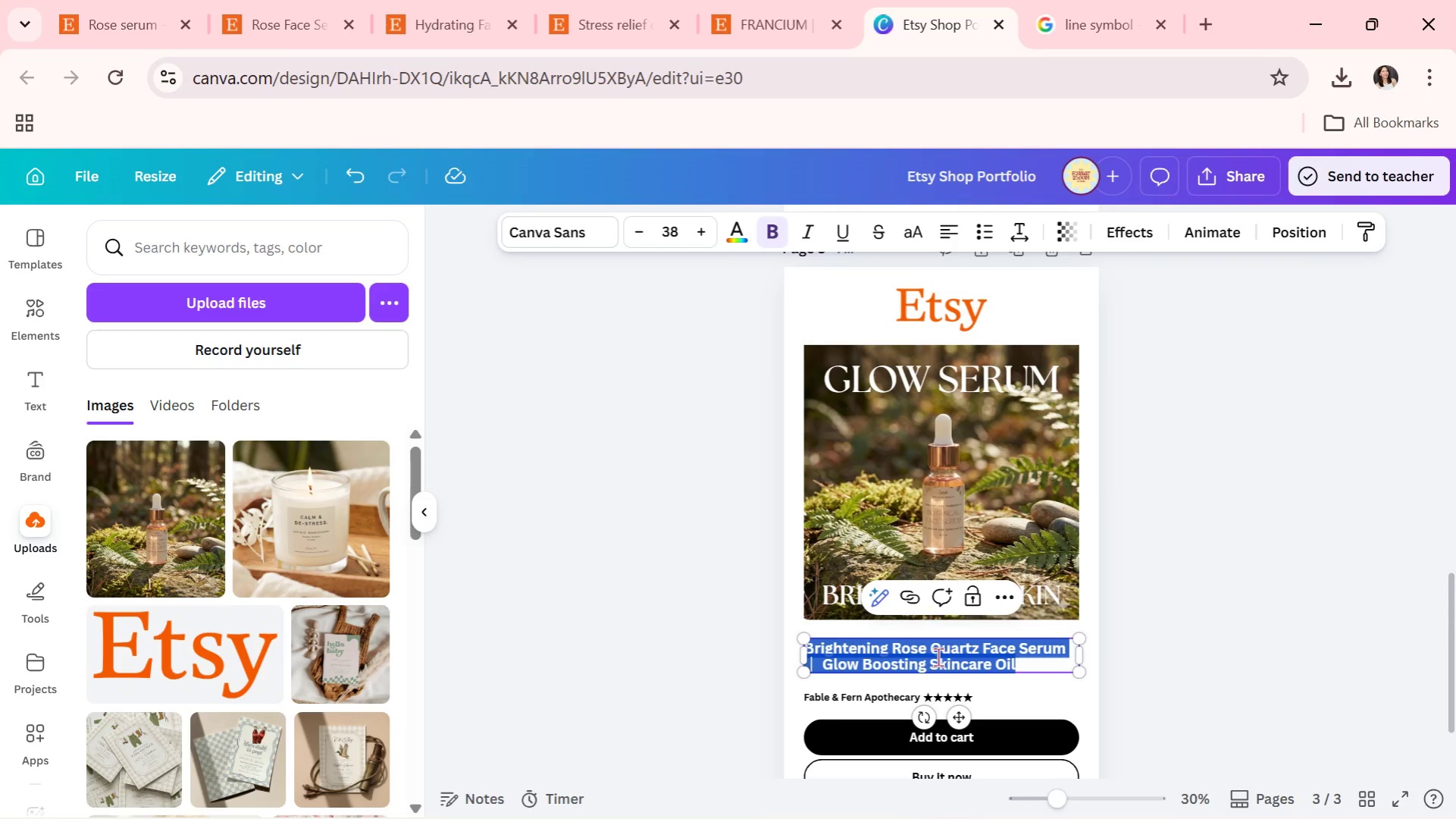 
type(Herbal Anti-Inflama)
key(Backspace)
type(matory Elixr)
key(Backspace)
type(ir )
 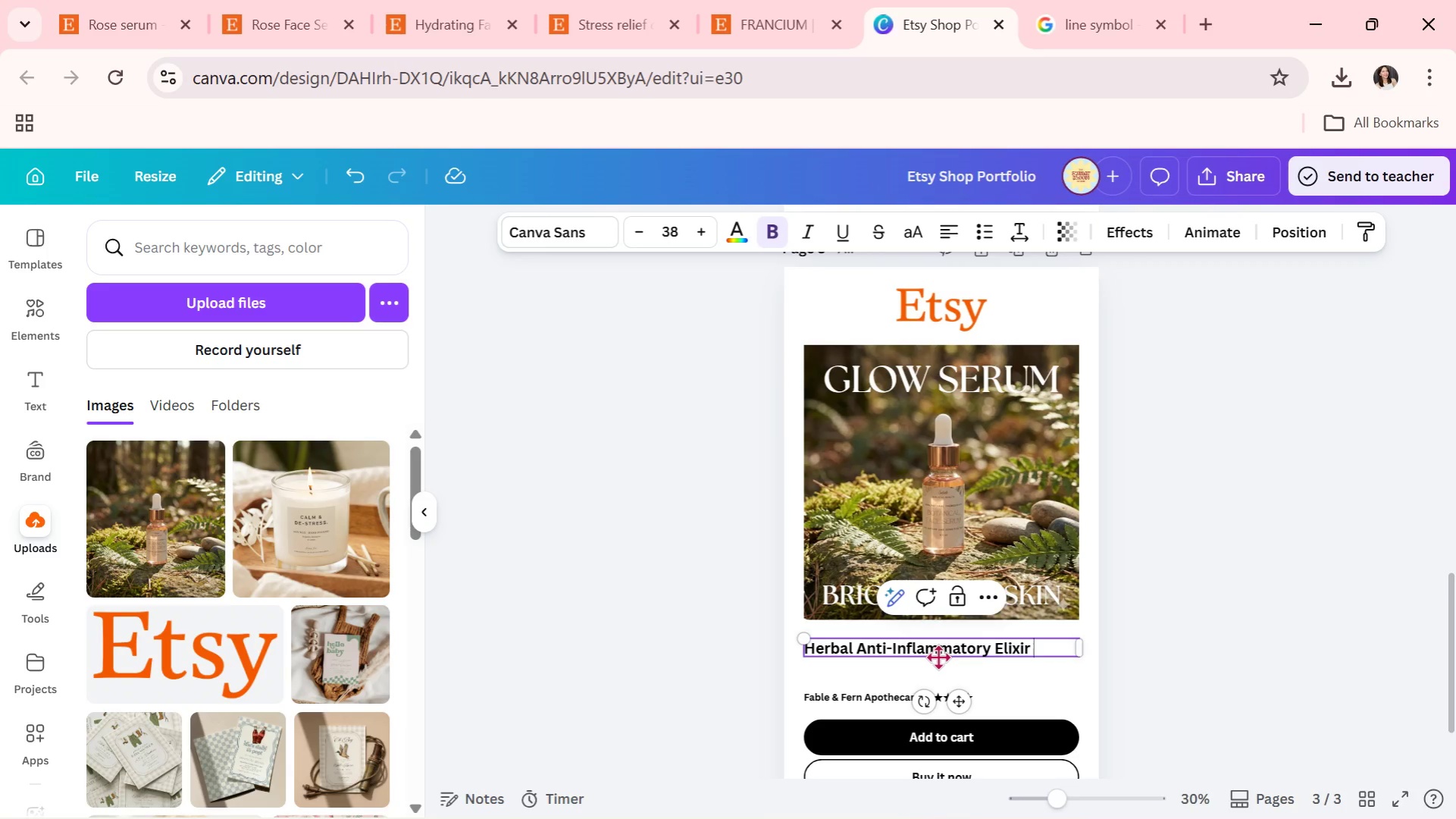 
key(Control+ControlLeft)
 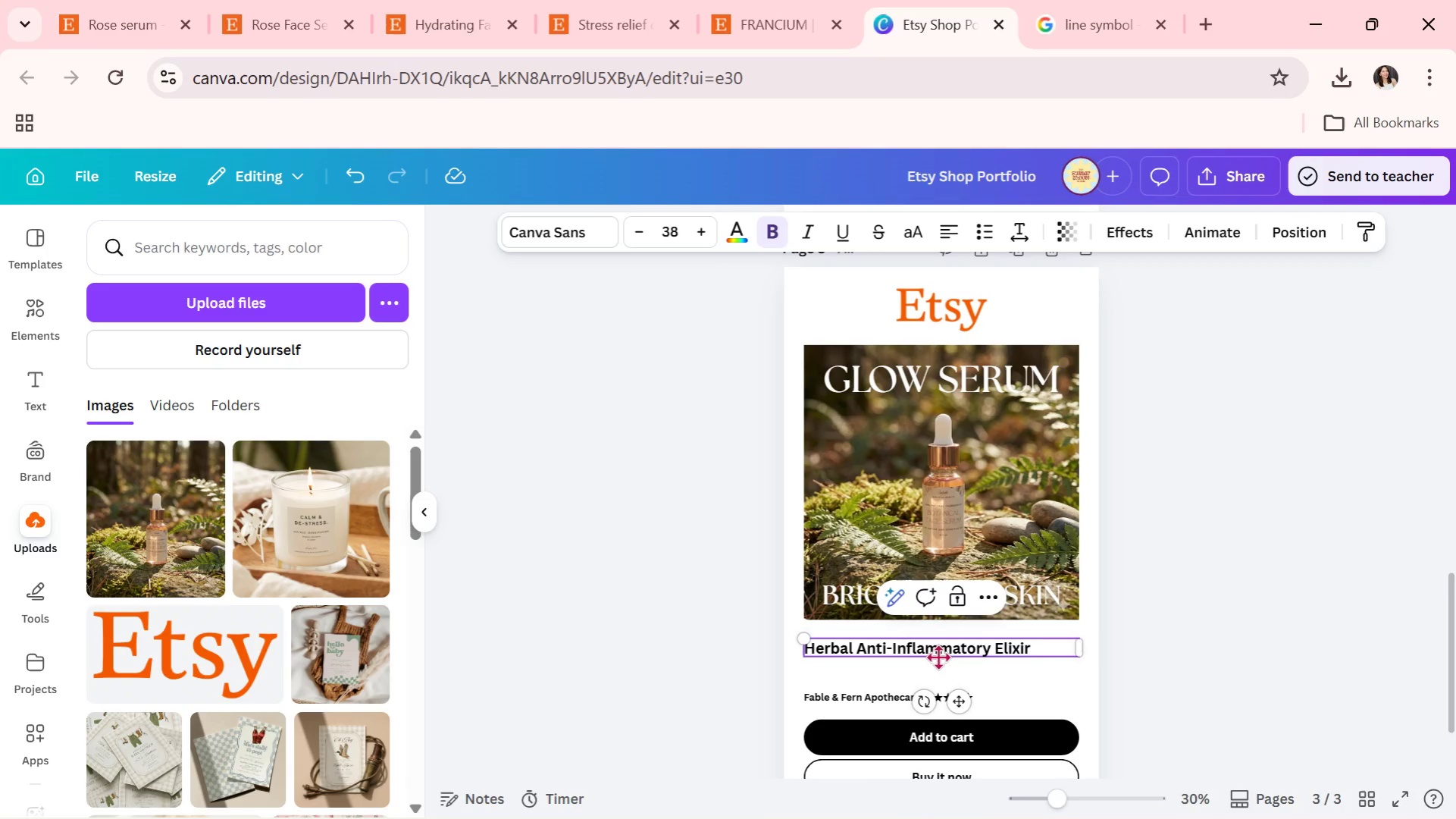 
key(Control+V)
 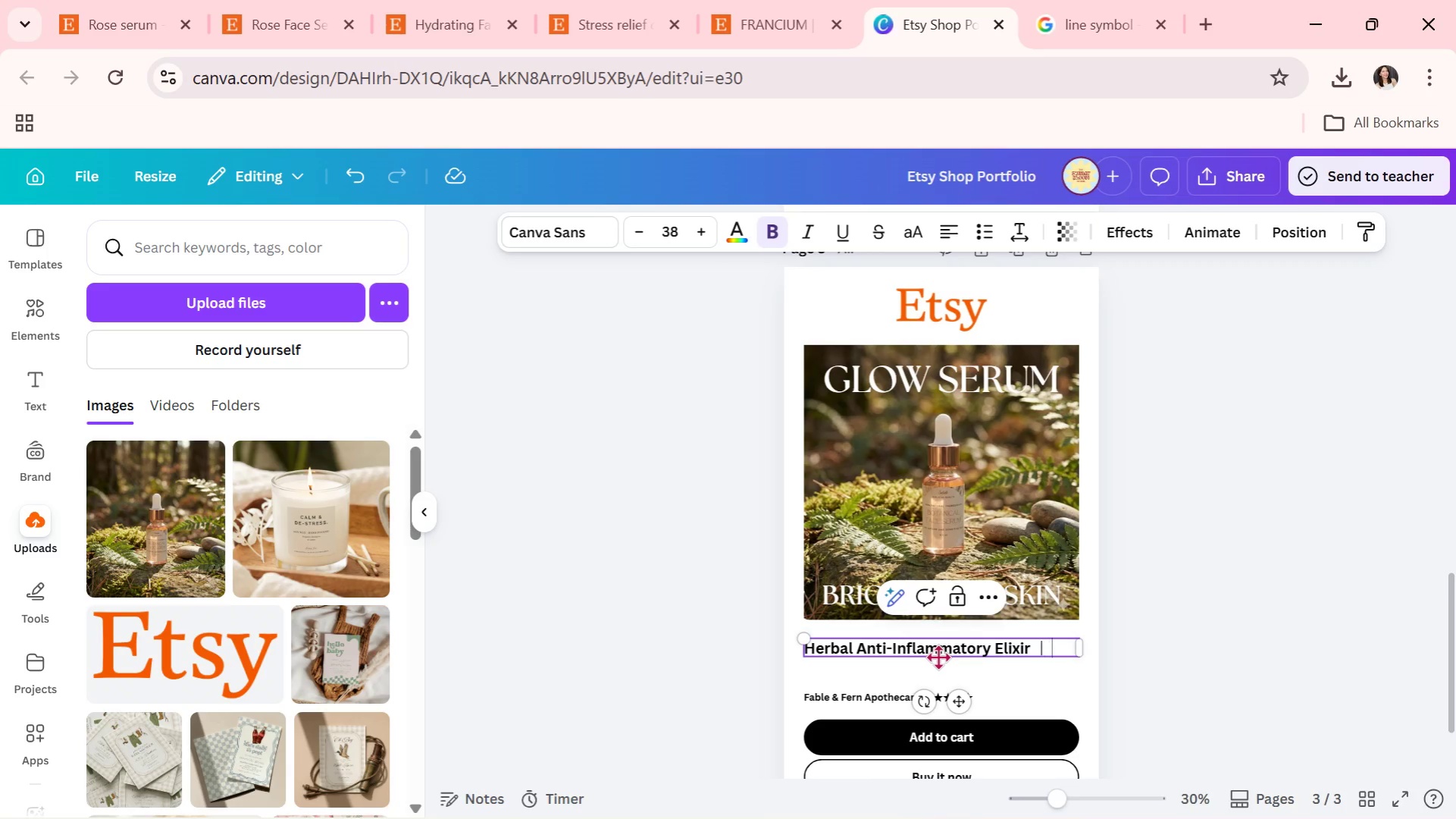 
type( Elderberry Wellness Tonic)
 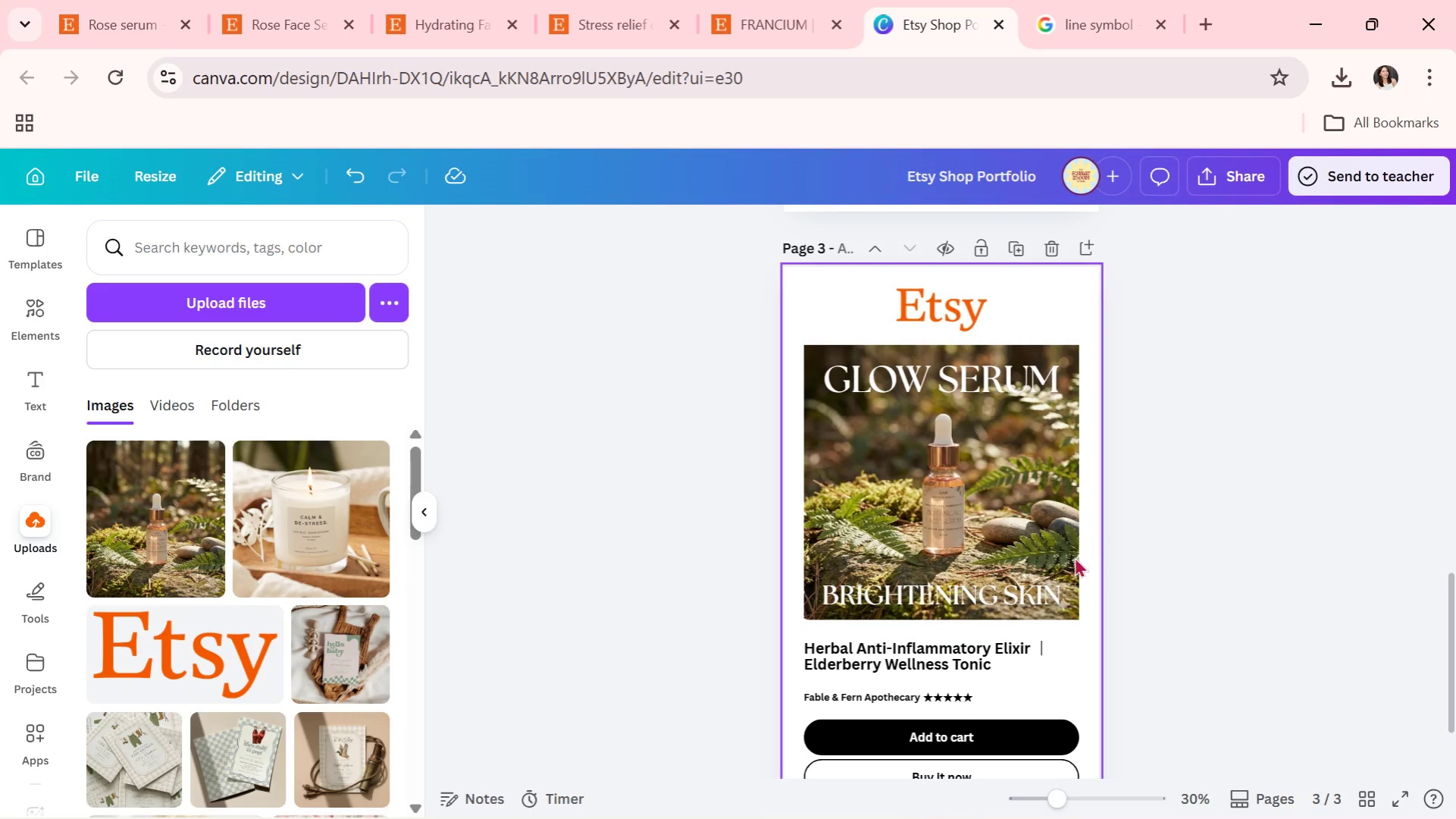 
double_click([941, 645])
 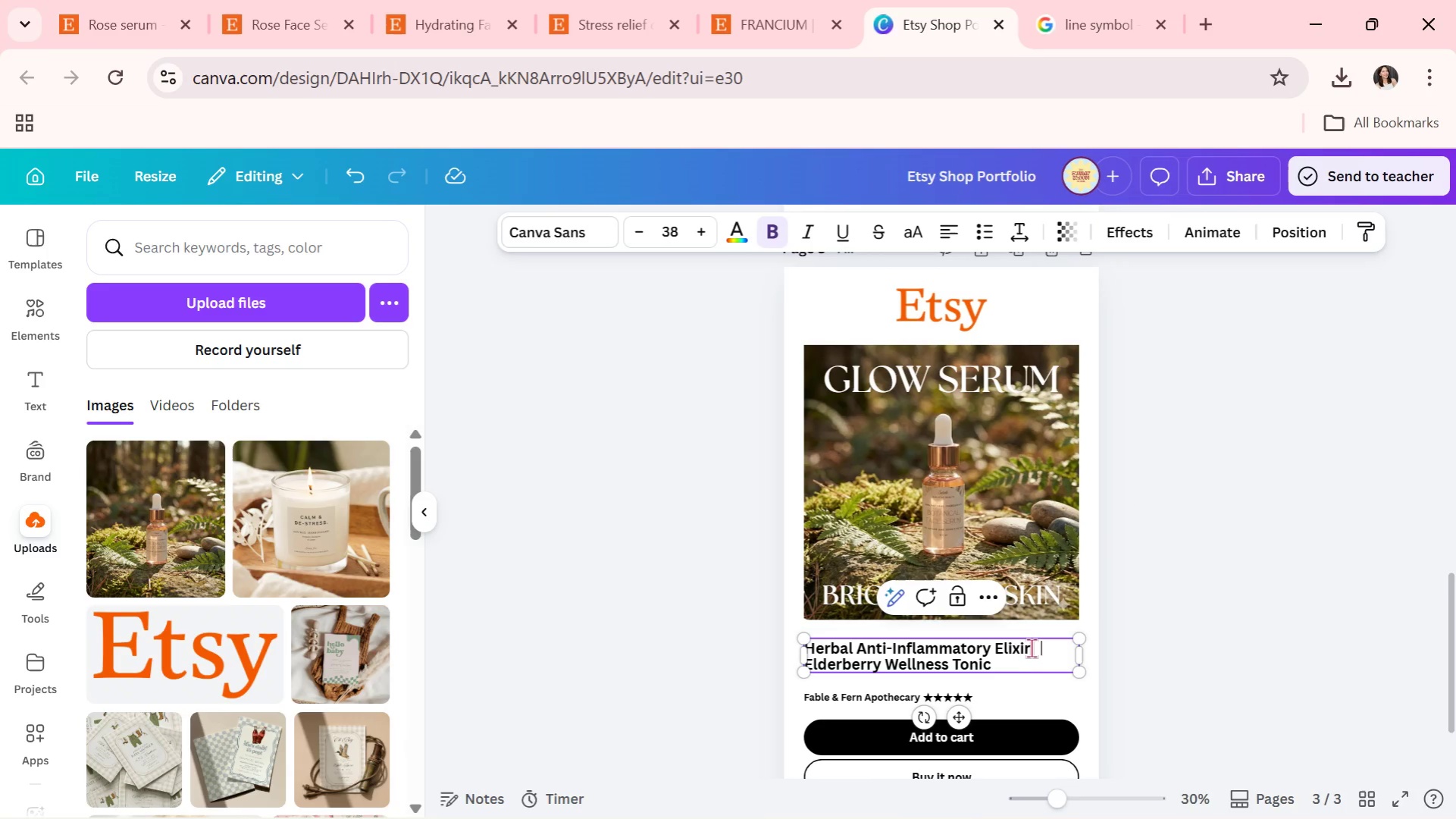 
left_click_drag(start_coordinate=[1032, 648], to_coordinate=[805, 649])
 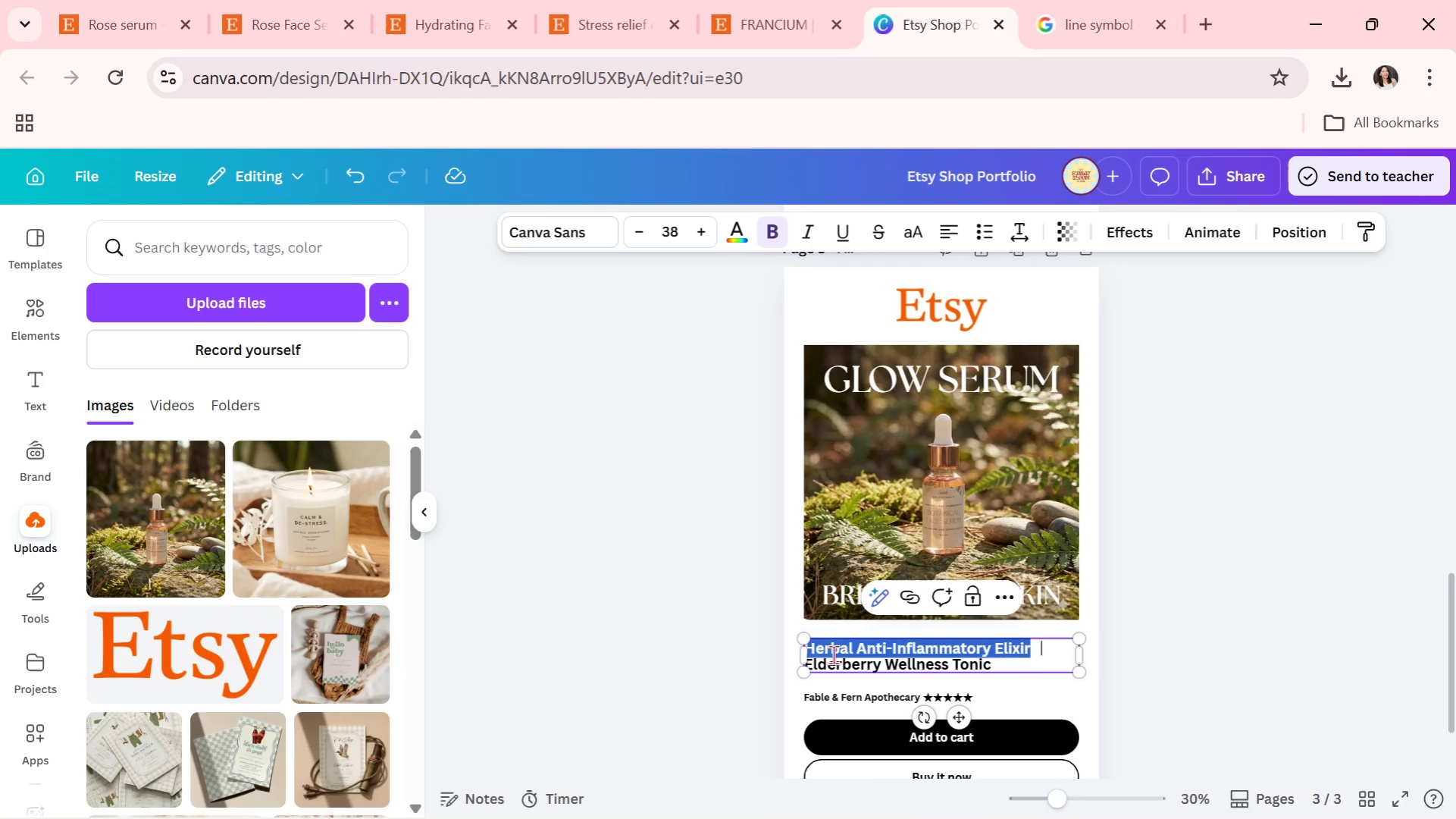 
key(Control+C)
 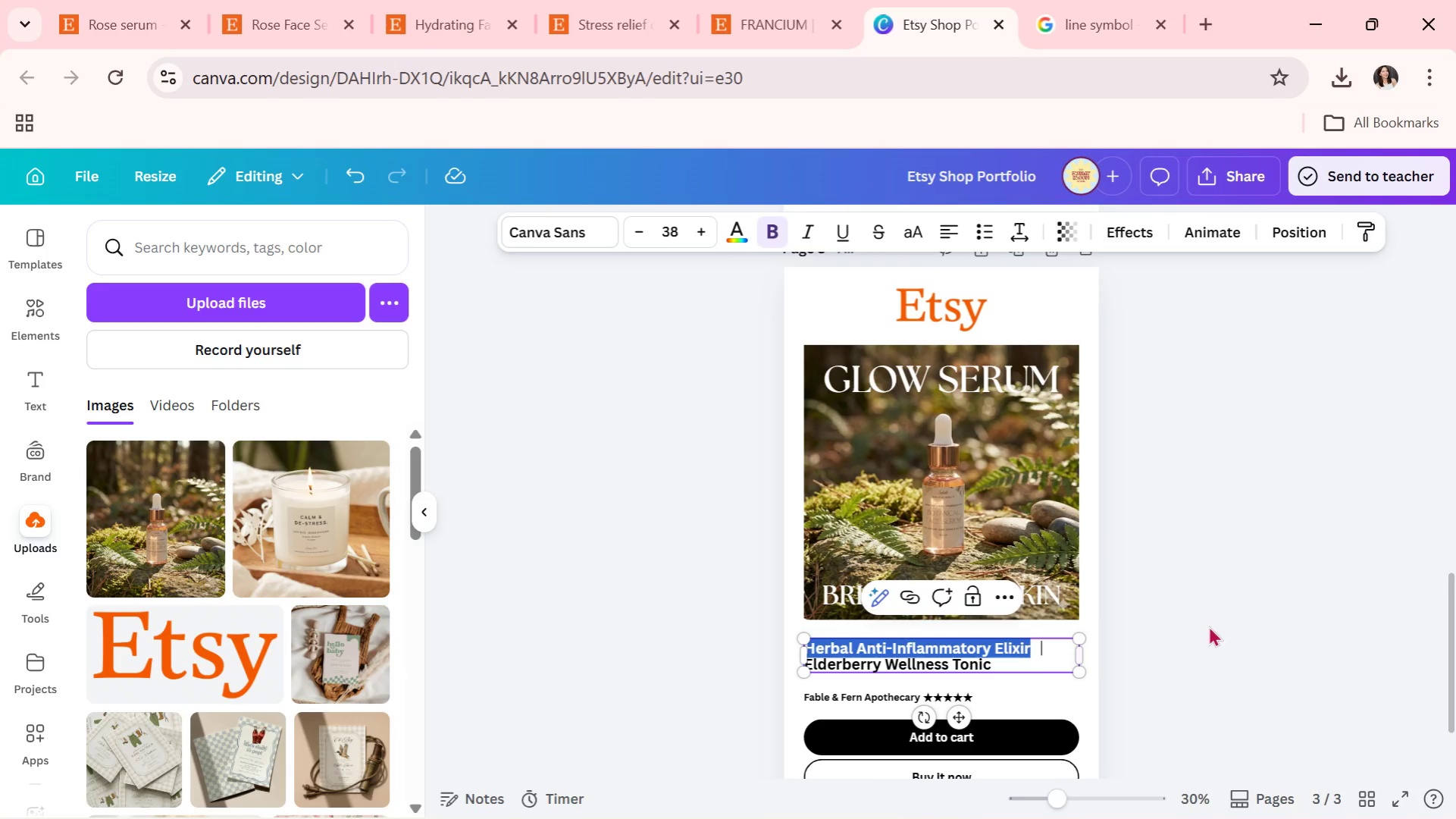 
left_click([1210, 621])
 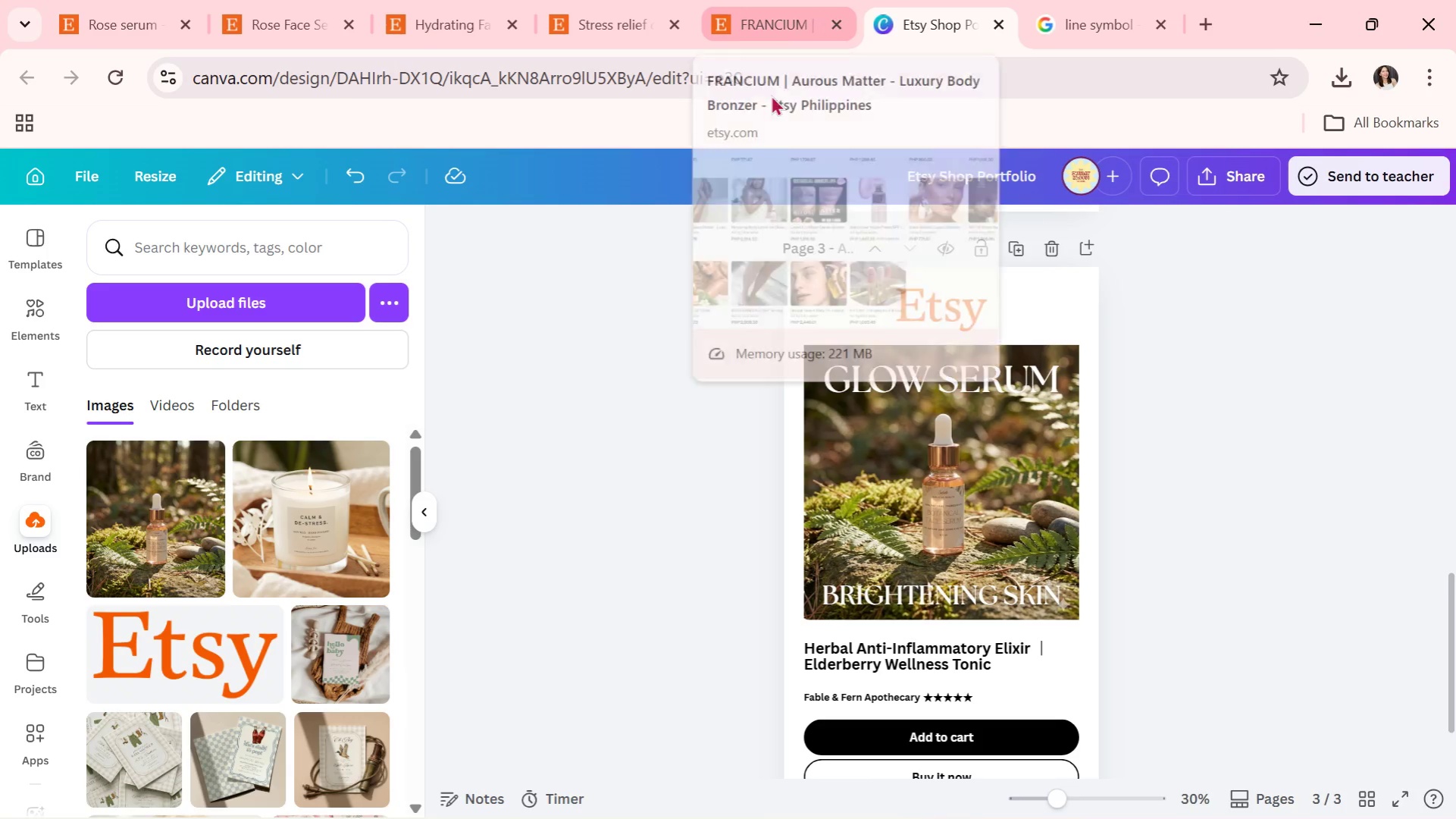 
left_click([729, 10])
 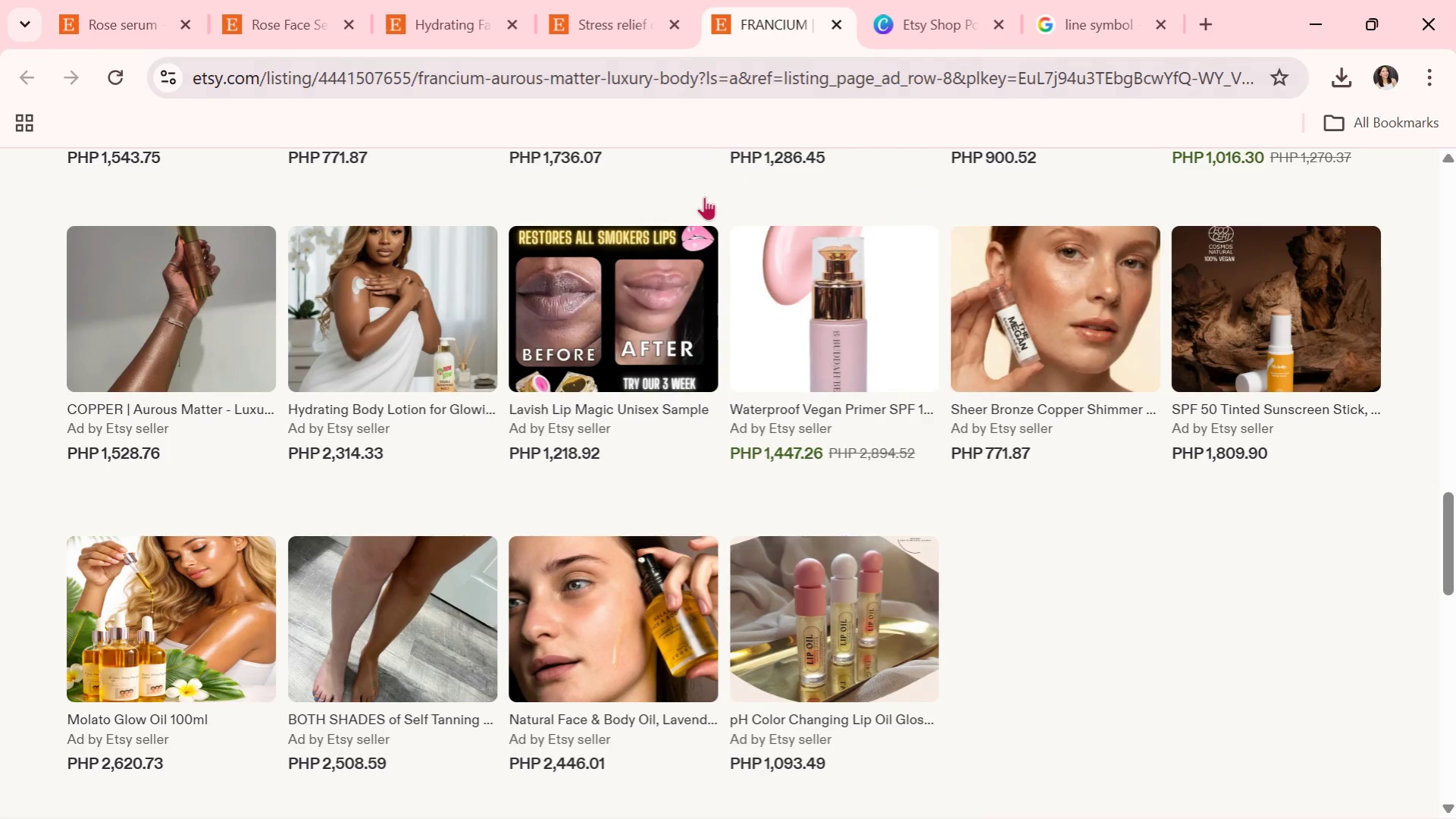 
scroll: coordinate [622, 488], scroll_direction: up, amount: 28.0
 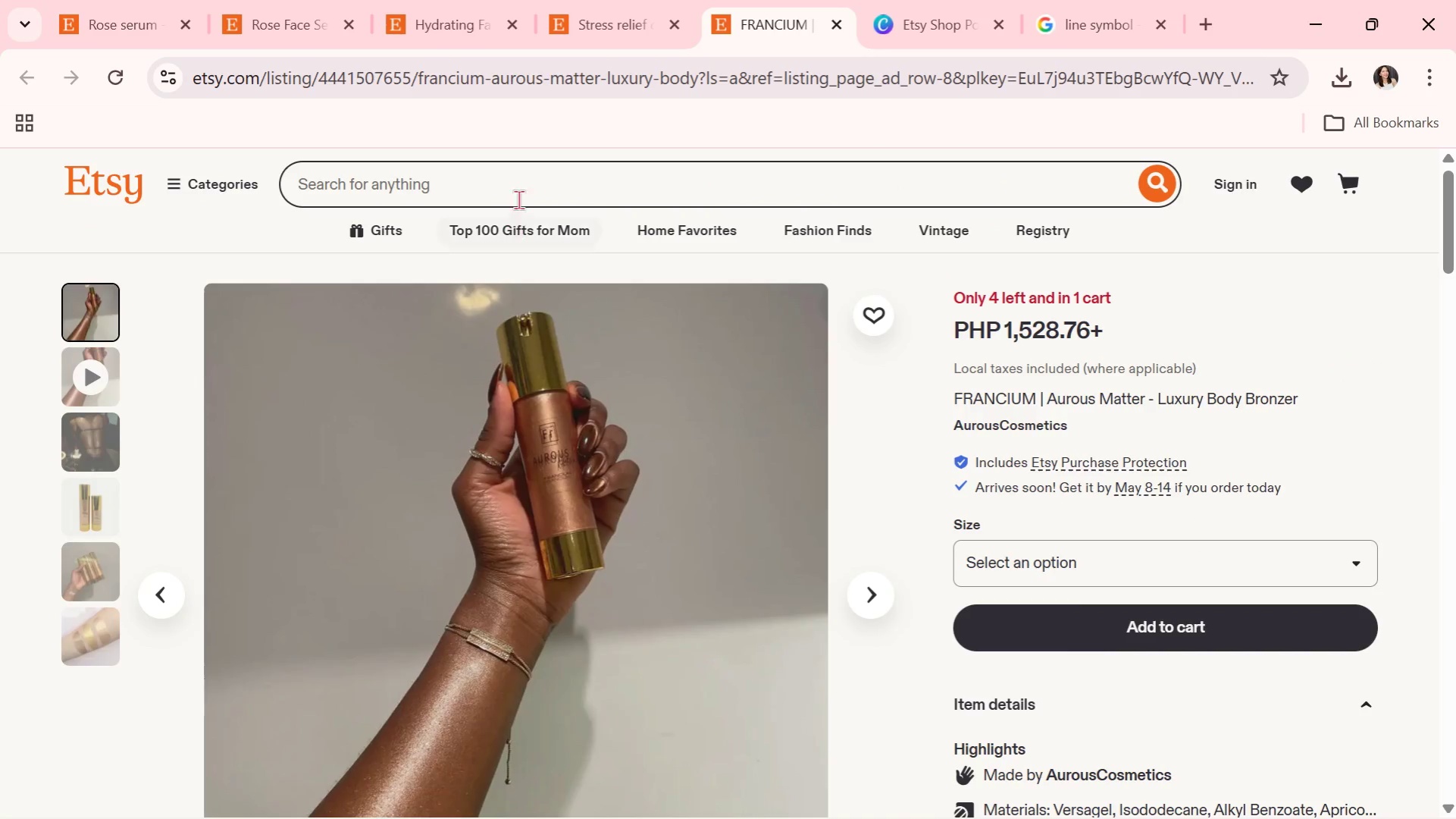 
left_click([532, 181])
 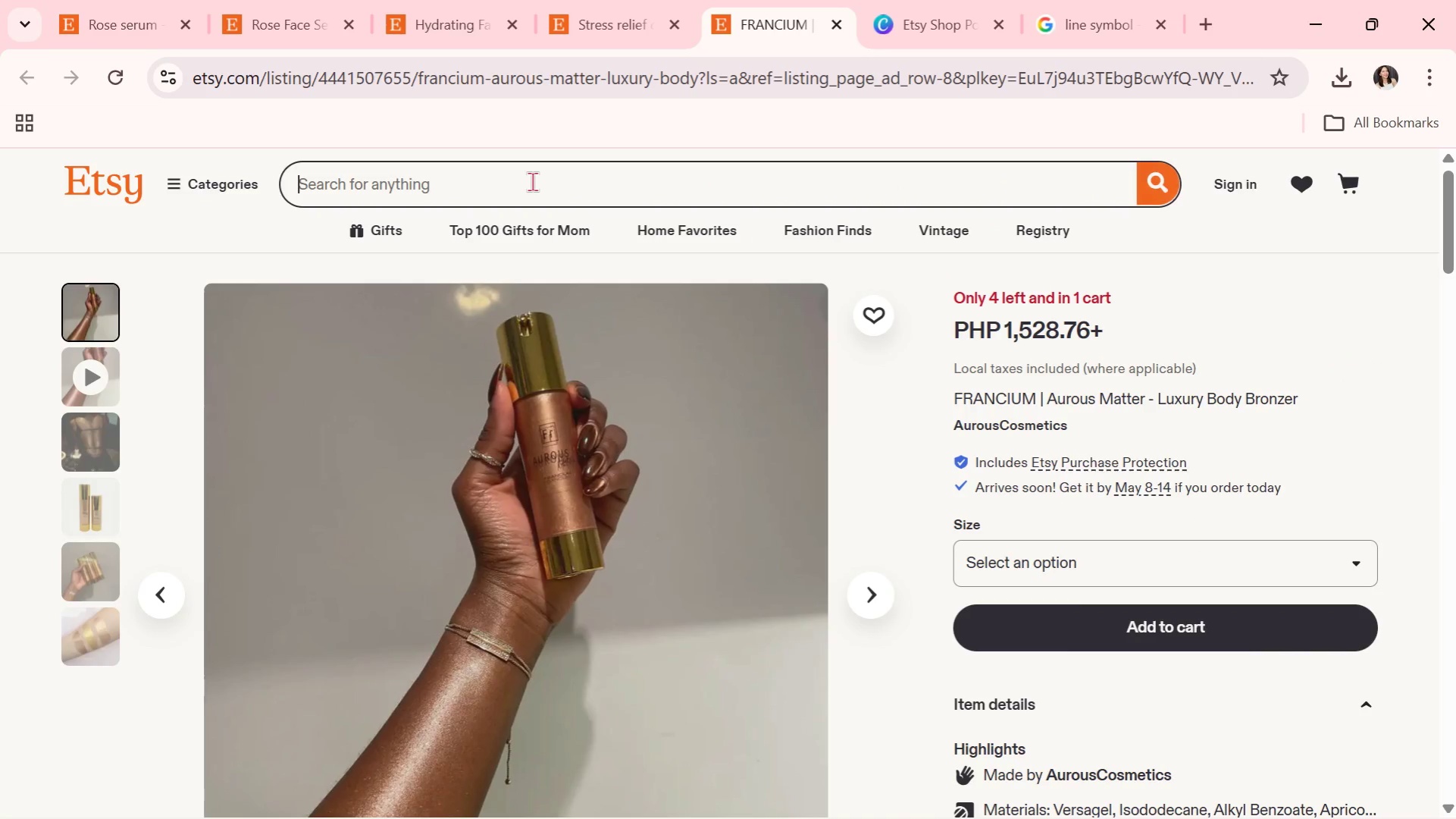 
key(Control+ControlLeft)
 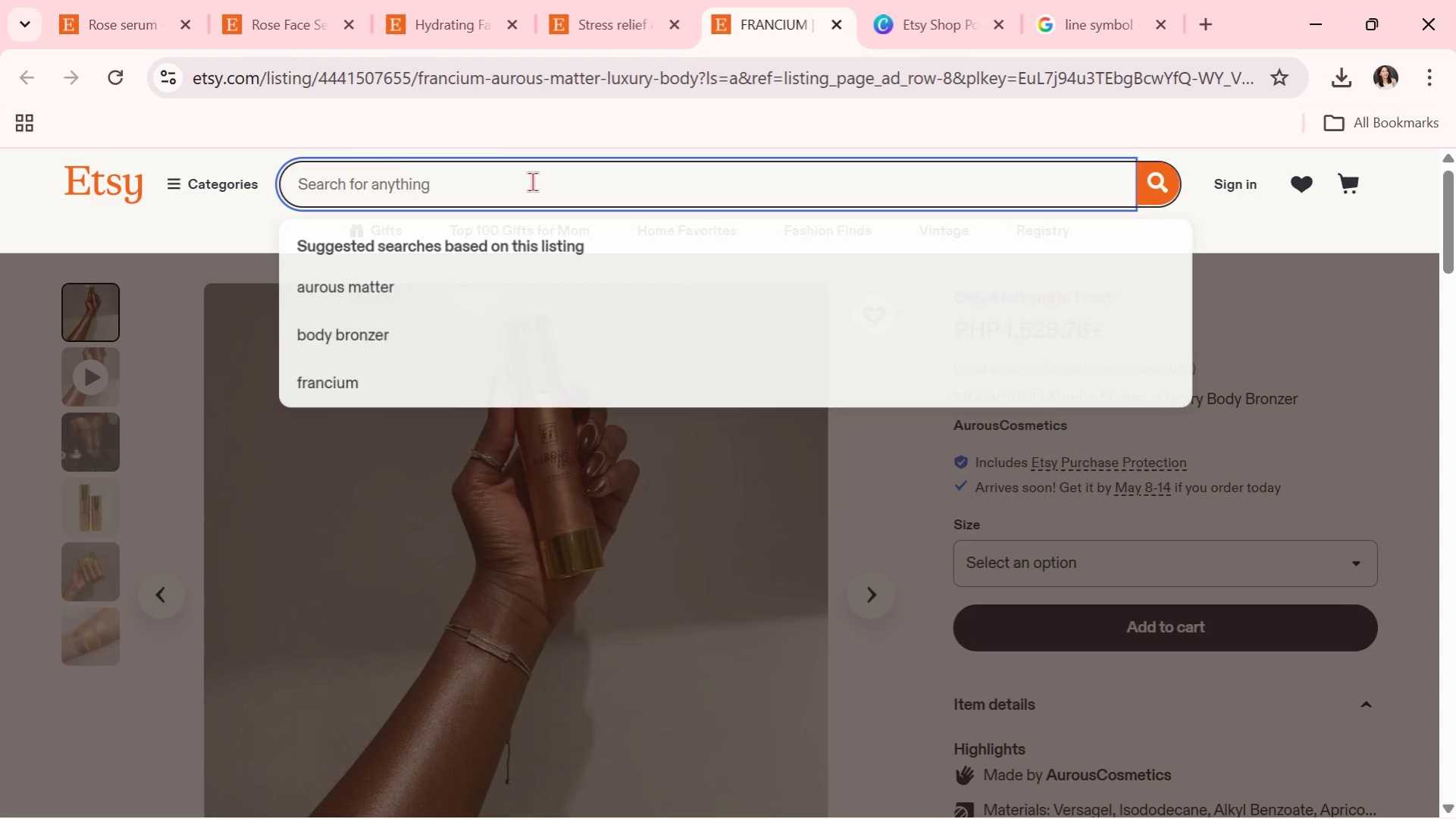 
key(Control+V)
 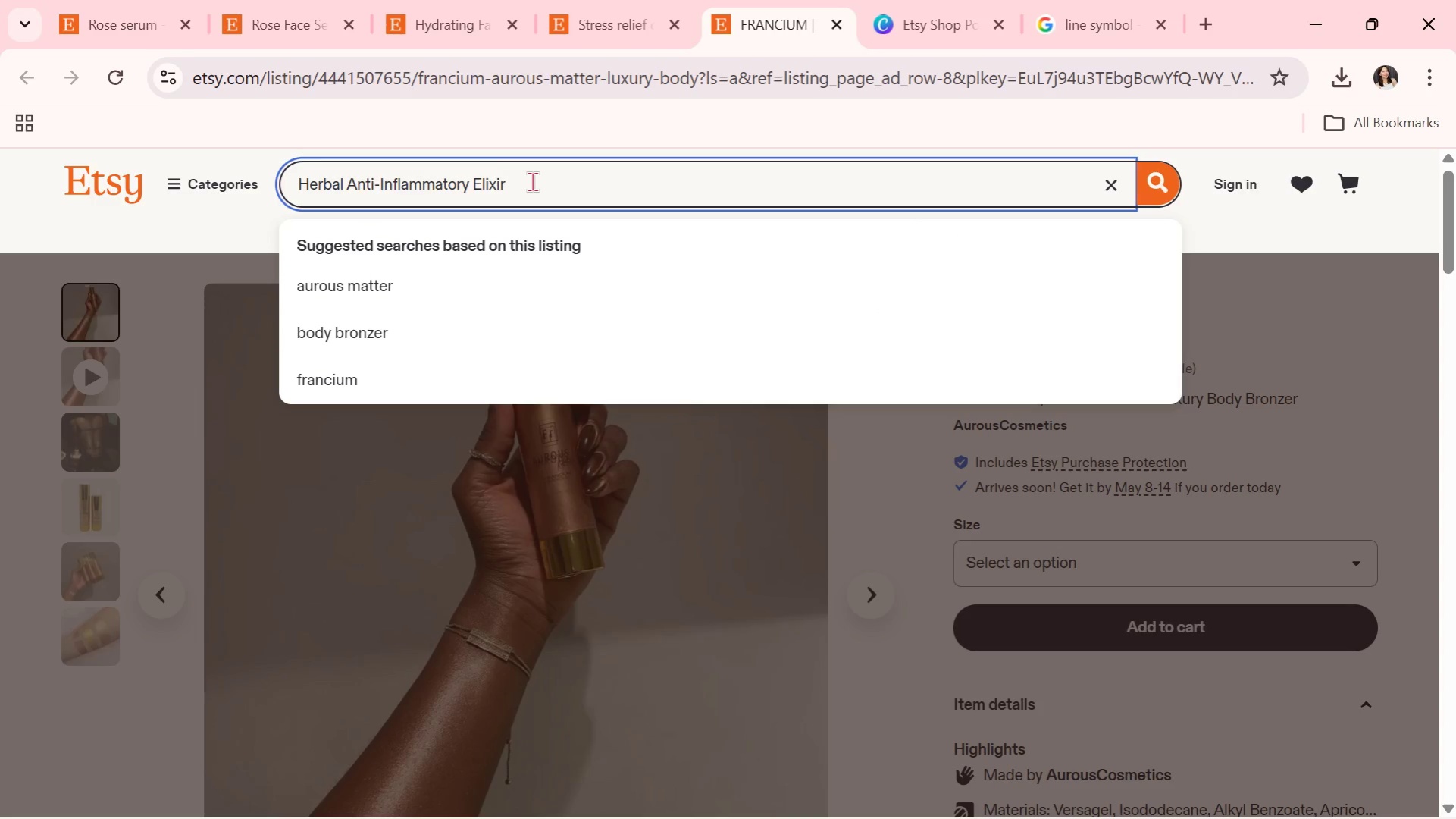 
key(Enter)
 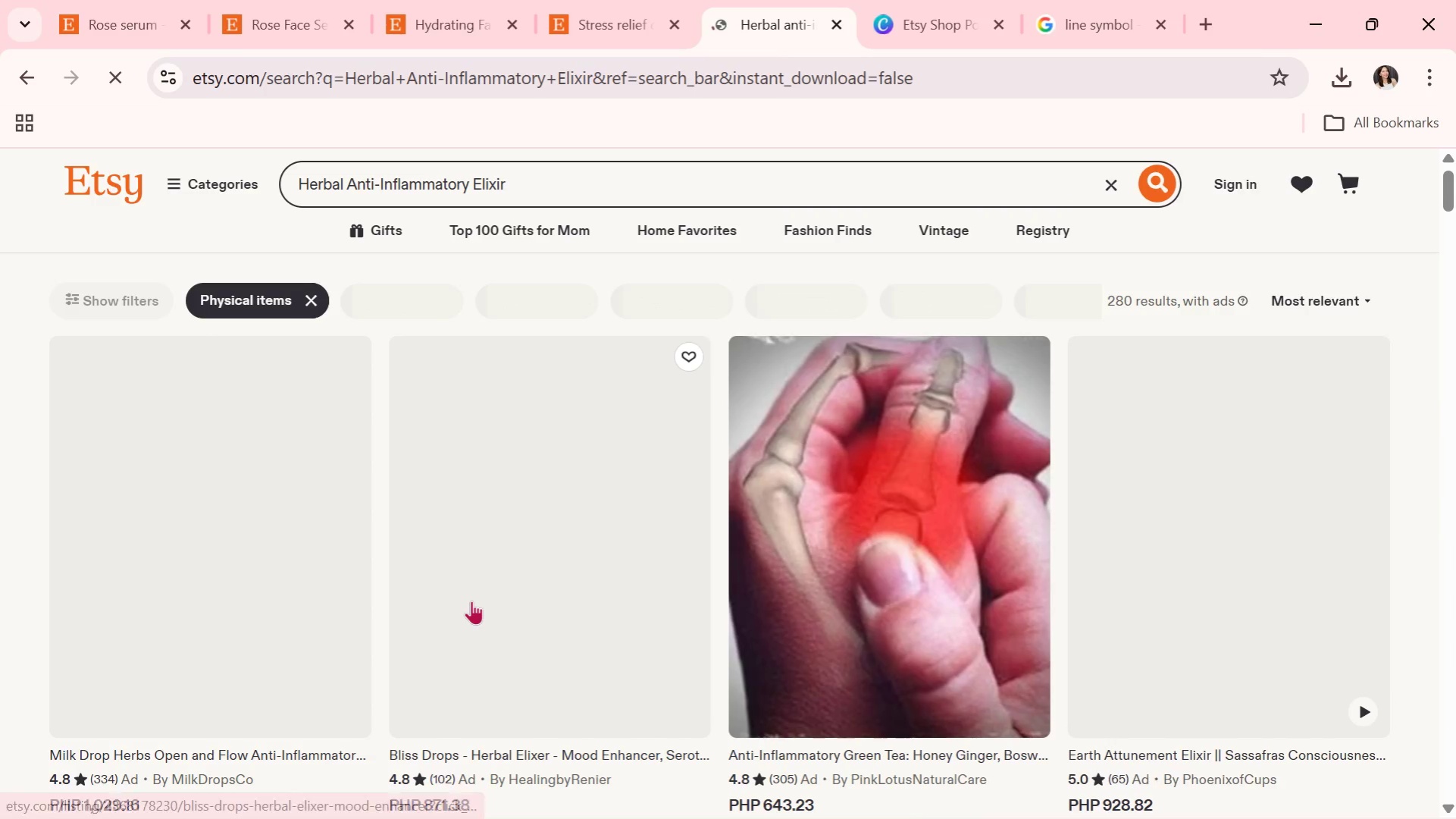 
wait(5.28)
 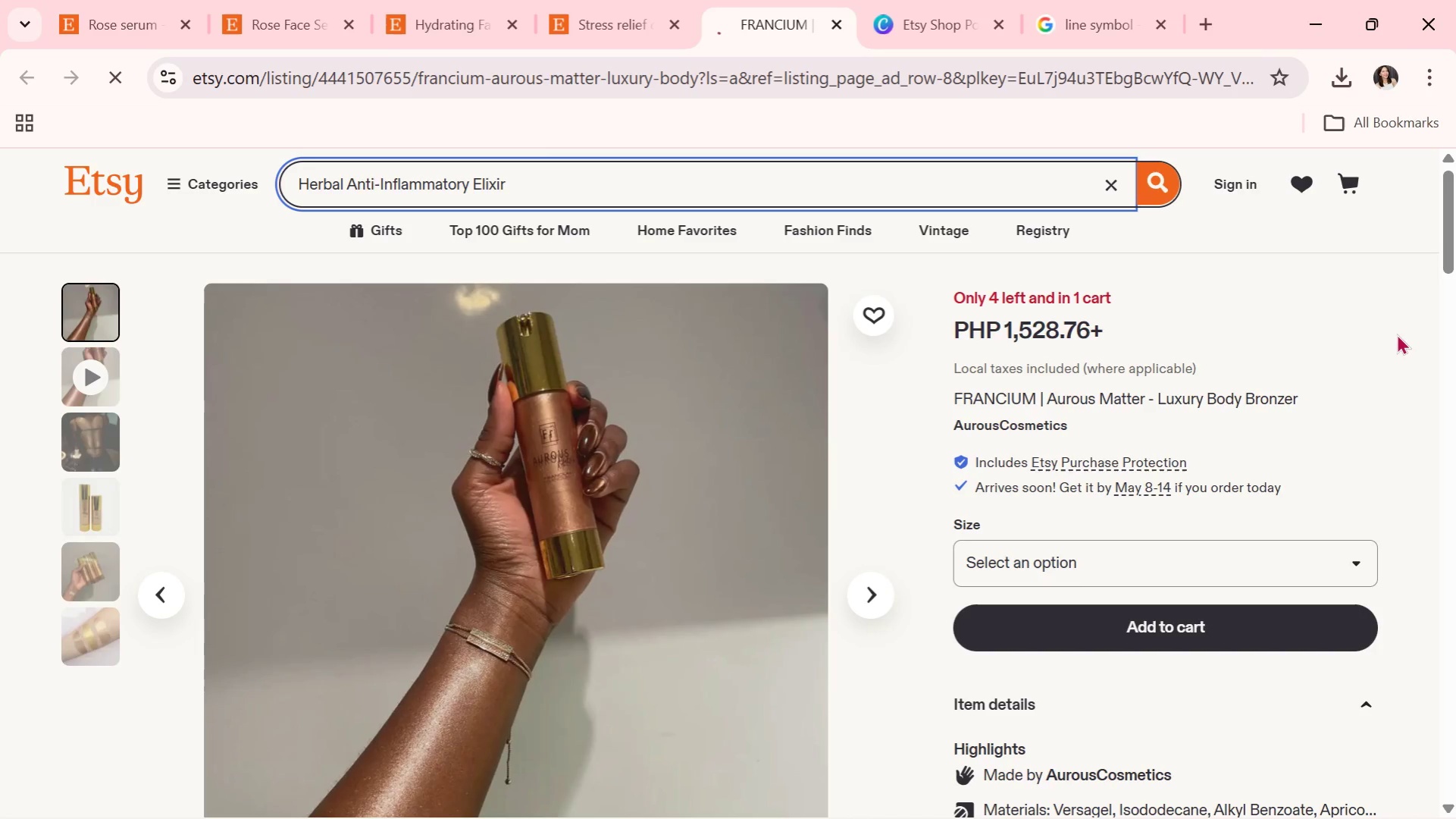 
scroll: coordinate [613, 607], scroll_direction: down, amount: 9.0
 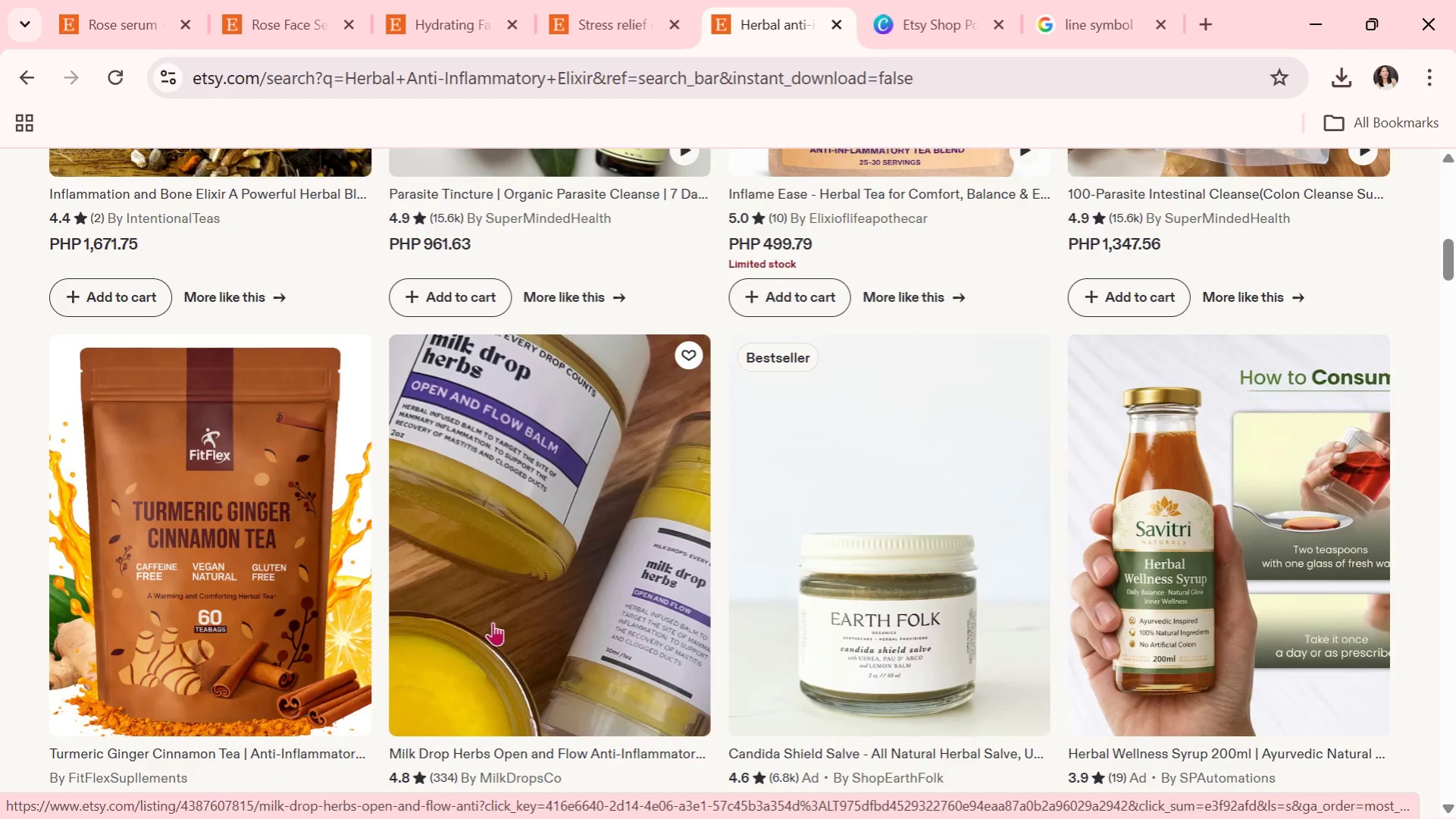 
wait(7.08)
 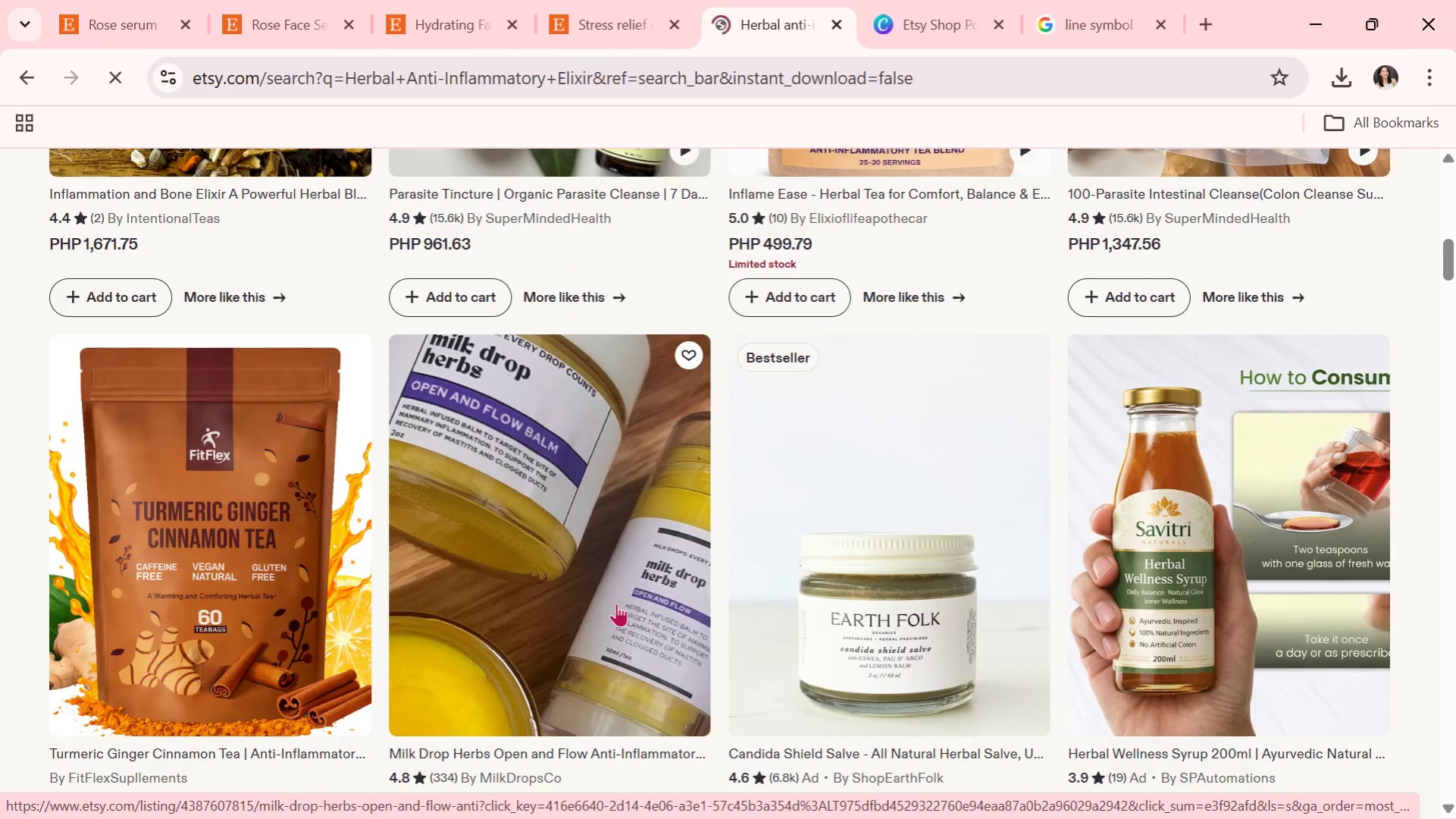 
scroll: coordinate [490, 628], scroll_direction: down, amount: 1.0
 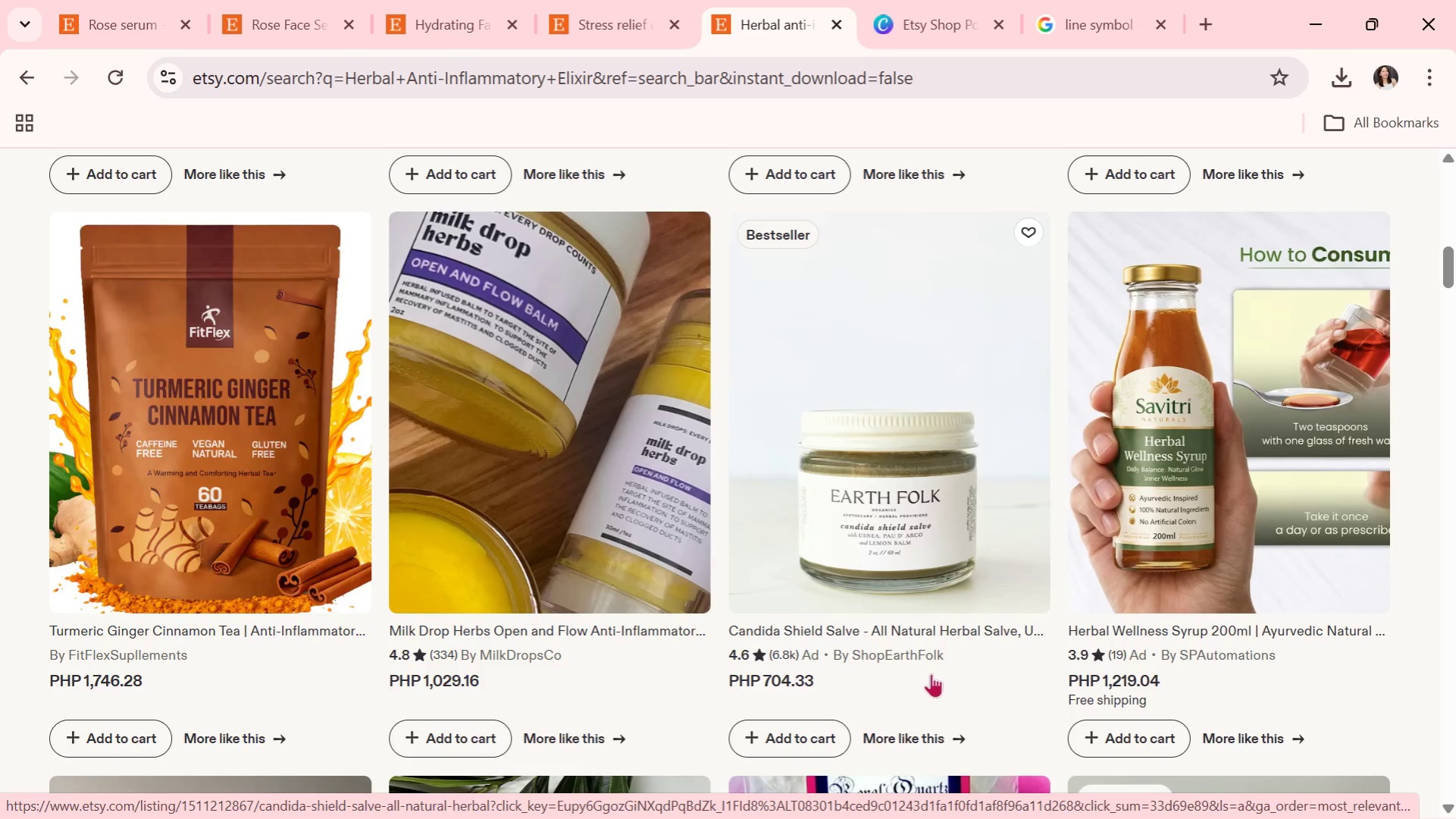 
wait(13.96)
 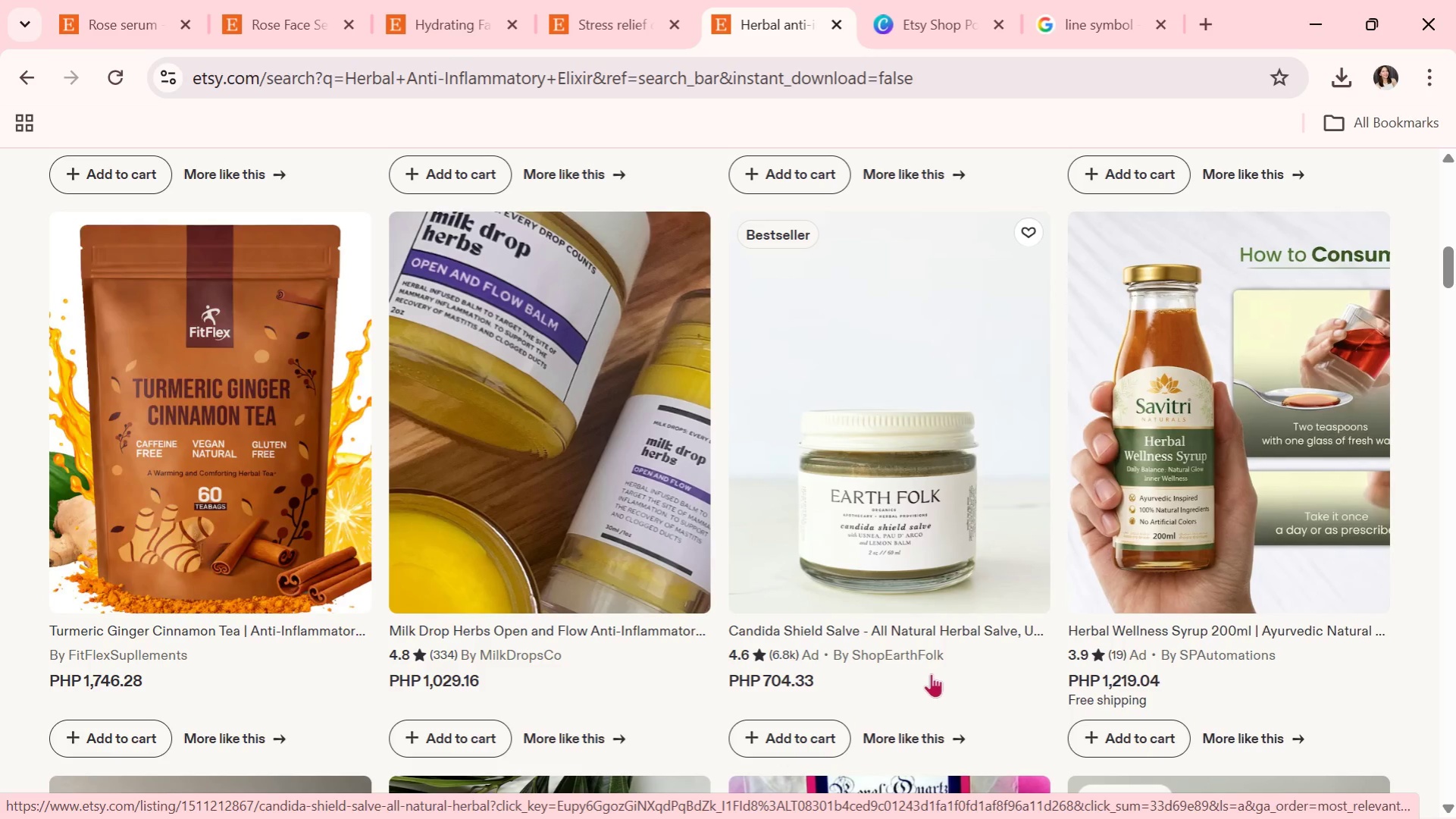 
scroll: coordinate [320, 620], scroll_direction: down, amount: 8.0
 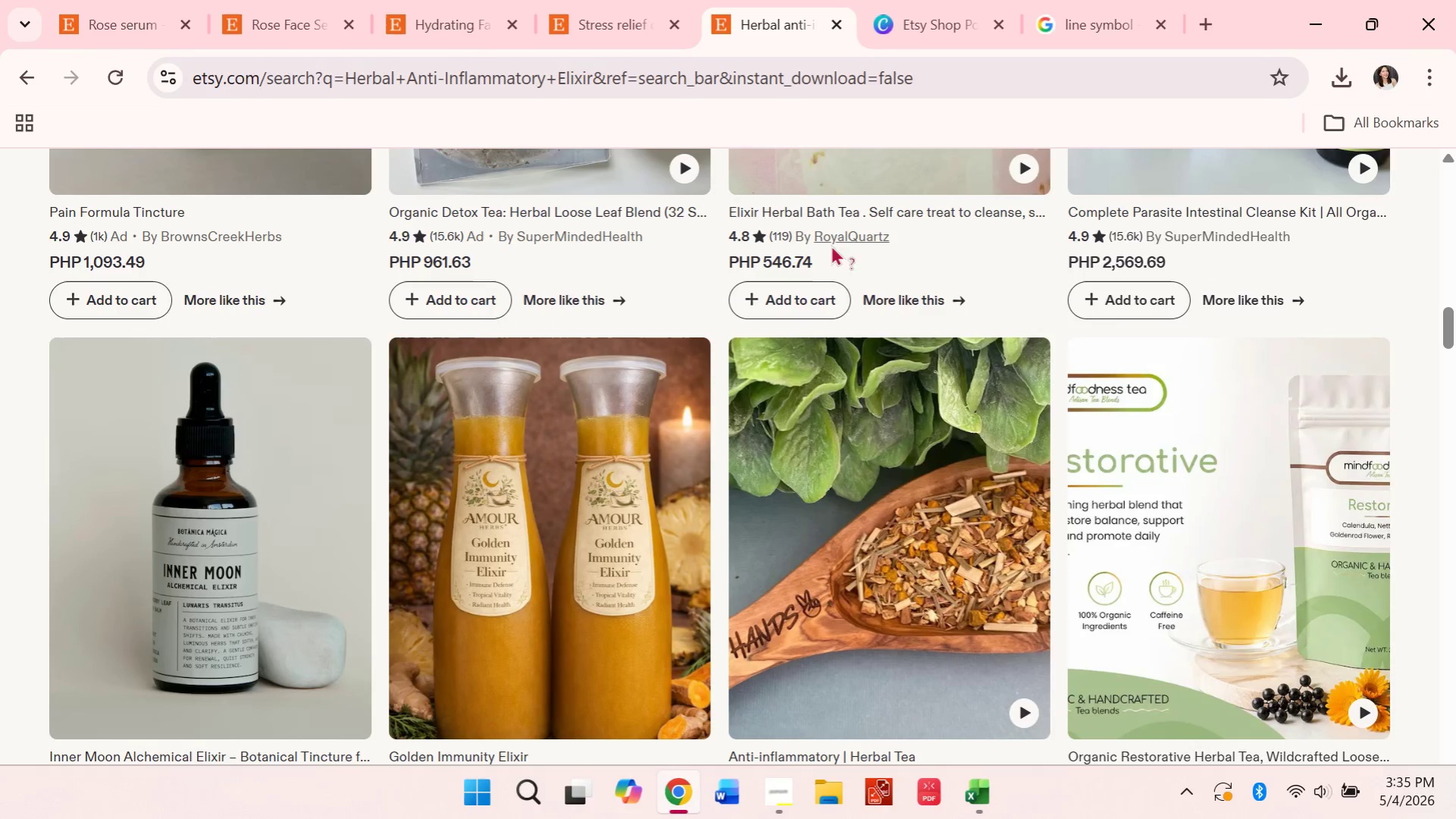 
wait(10.02)
 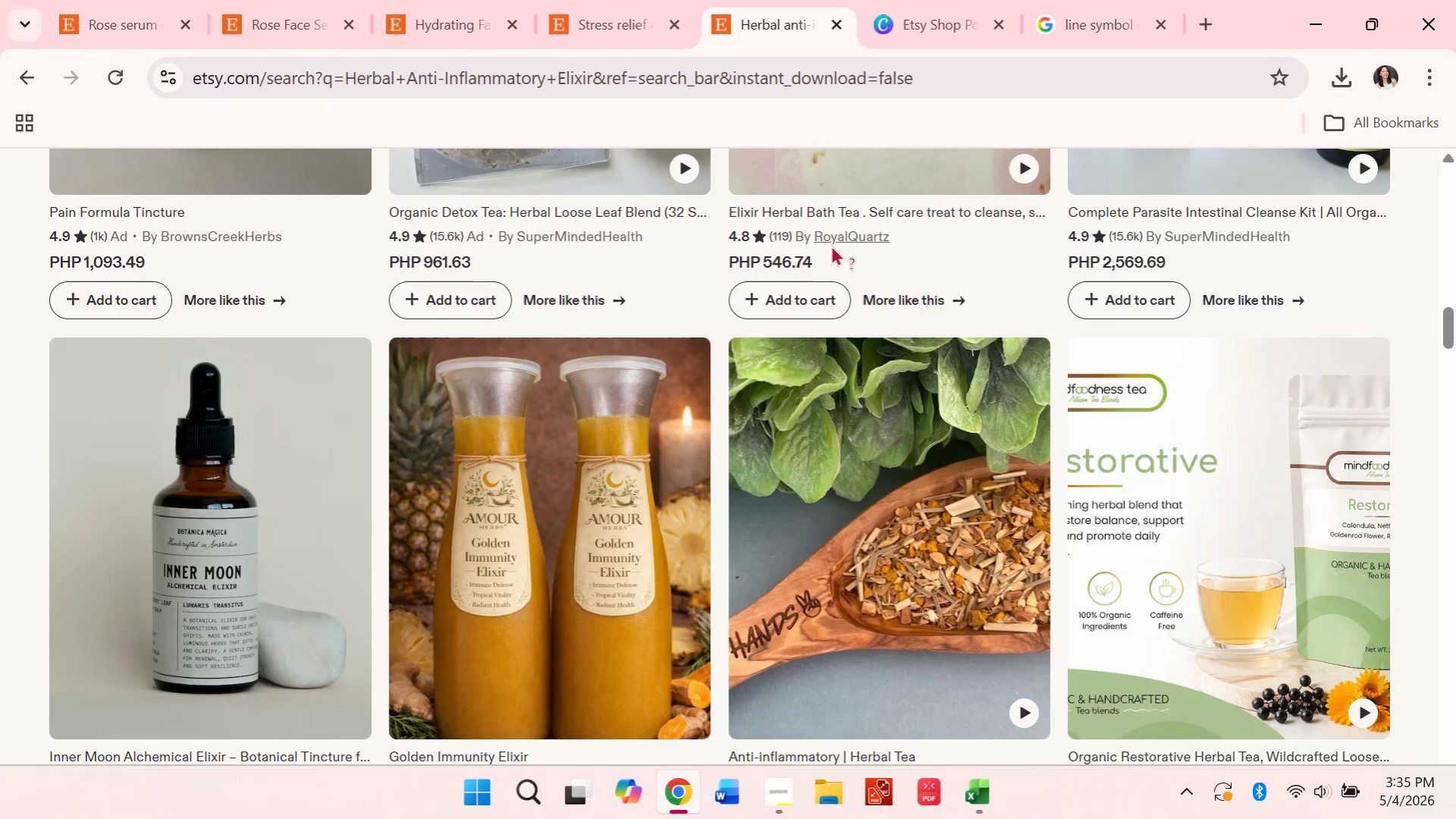 
scroll: coordinate [746, 425], scroll_direction: down, amount: 2.0
 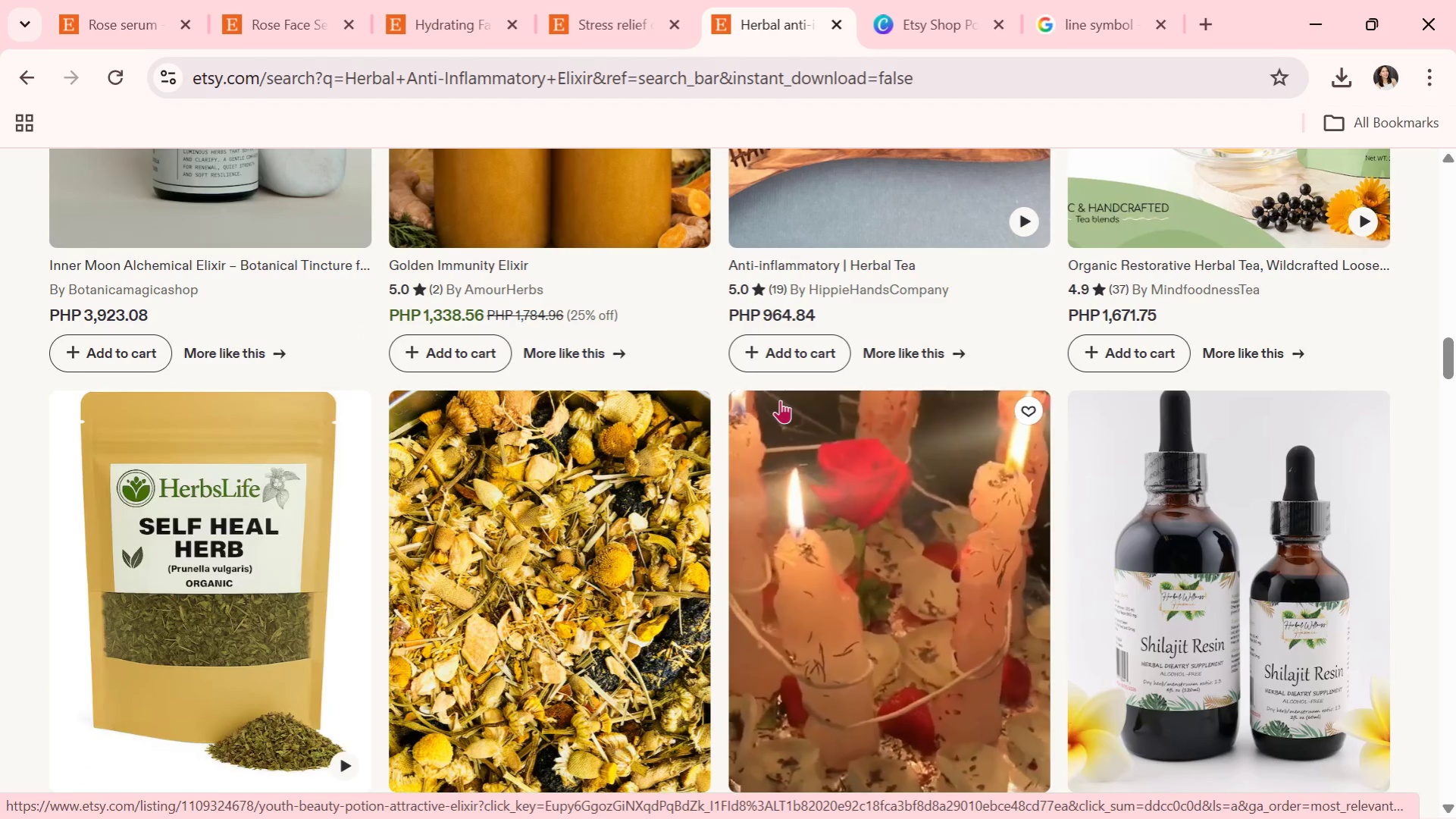 
wait(5.59)
 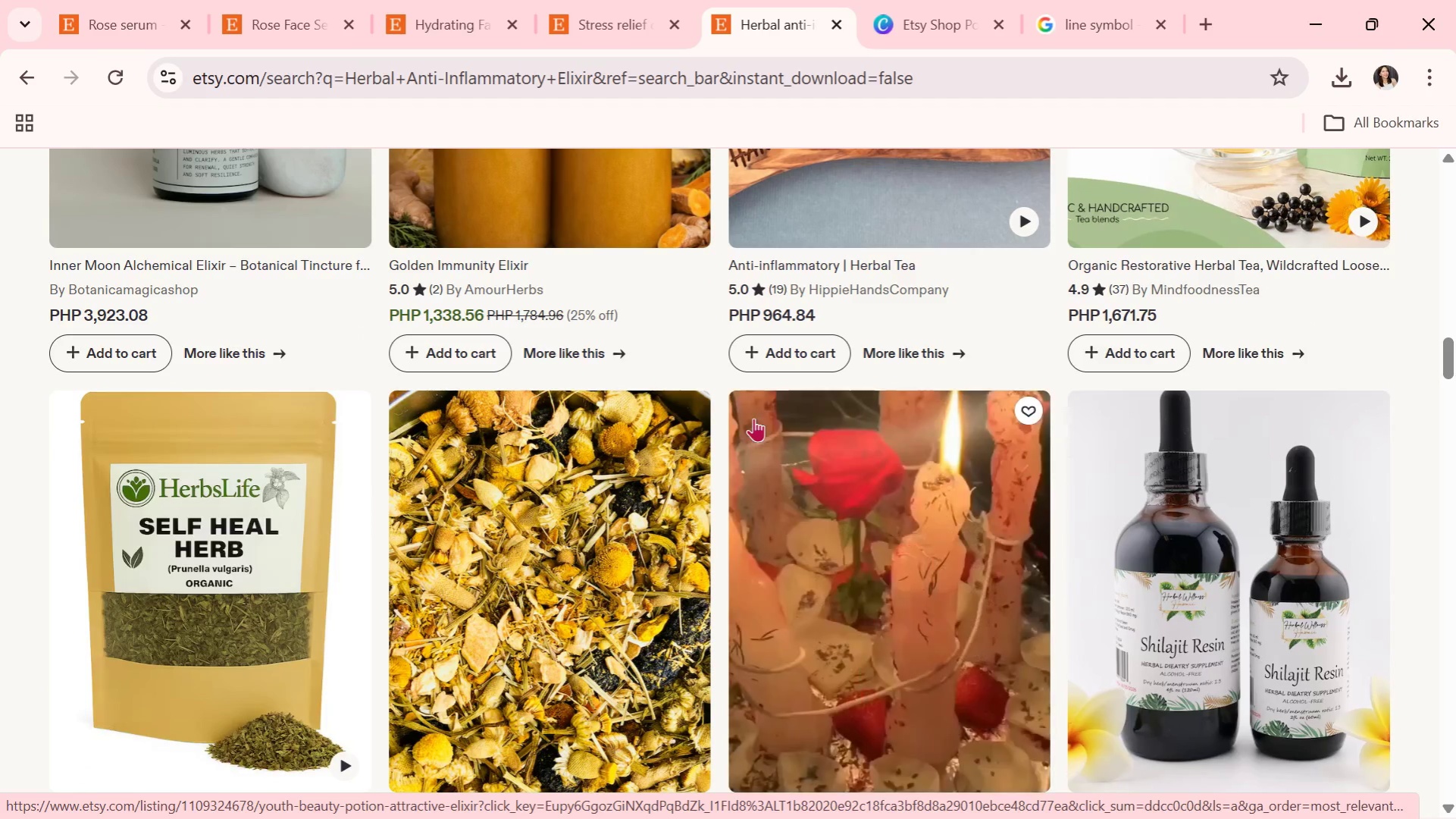 
scroll: coordinate [758, 403], scroll_direction: down, amount: 14.0
 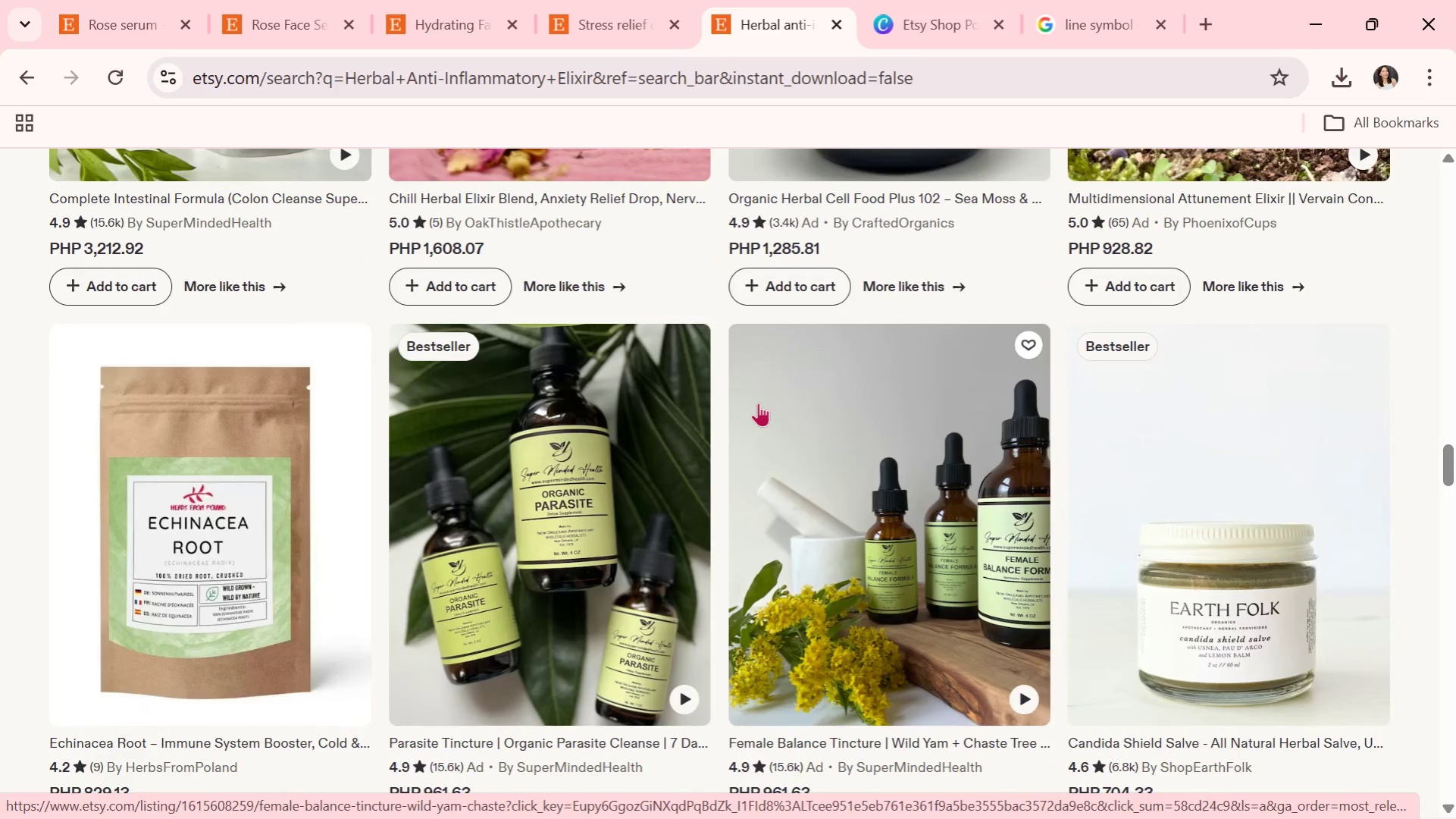 
scroll: coordinate [758, 403], scroll_direction: up, amount: 2.0
 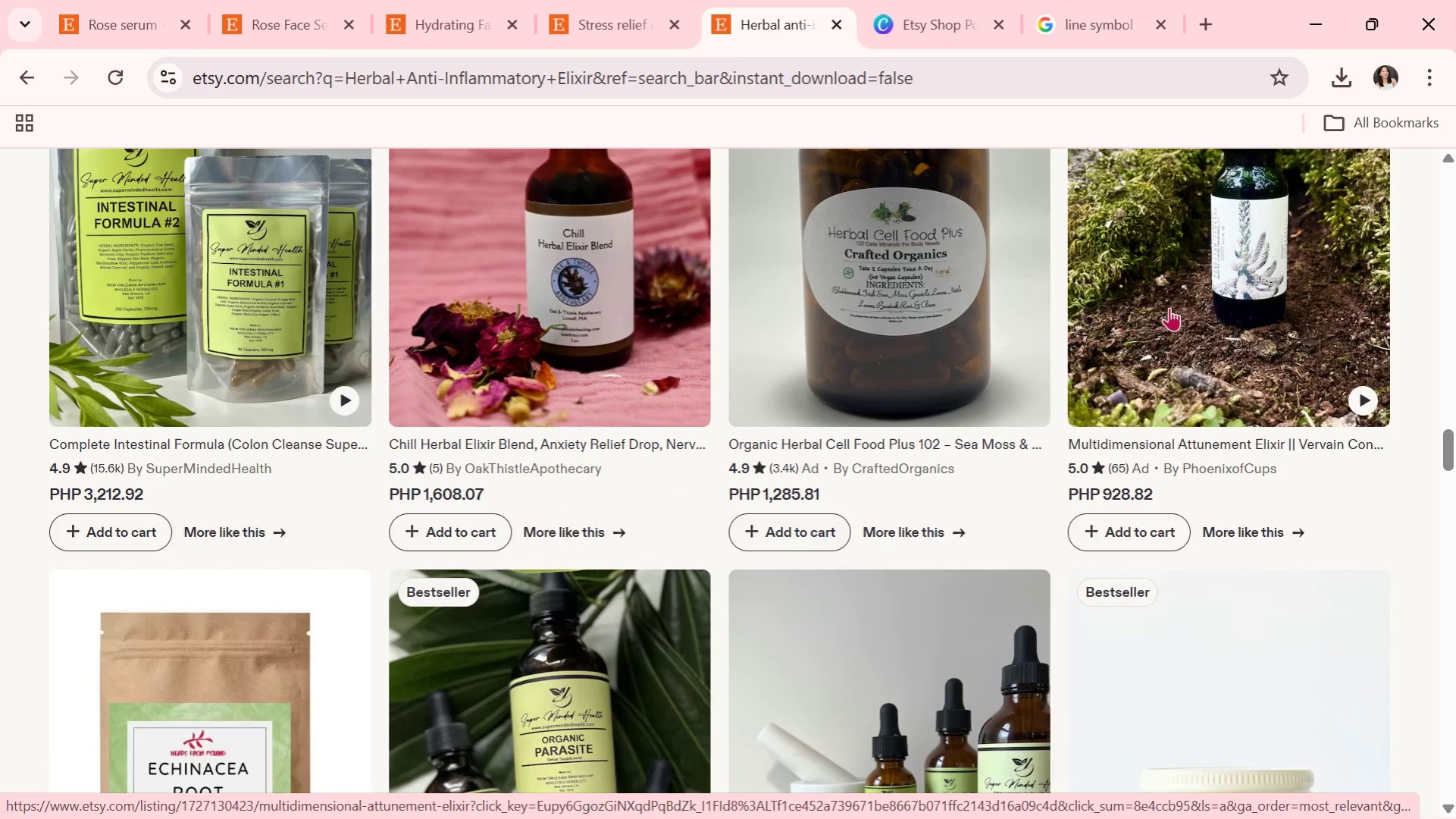 
left_click([1151, 282])
 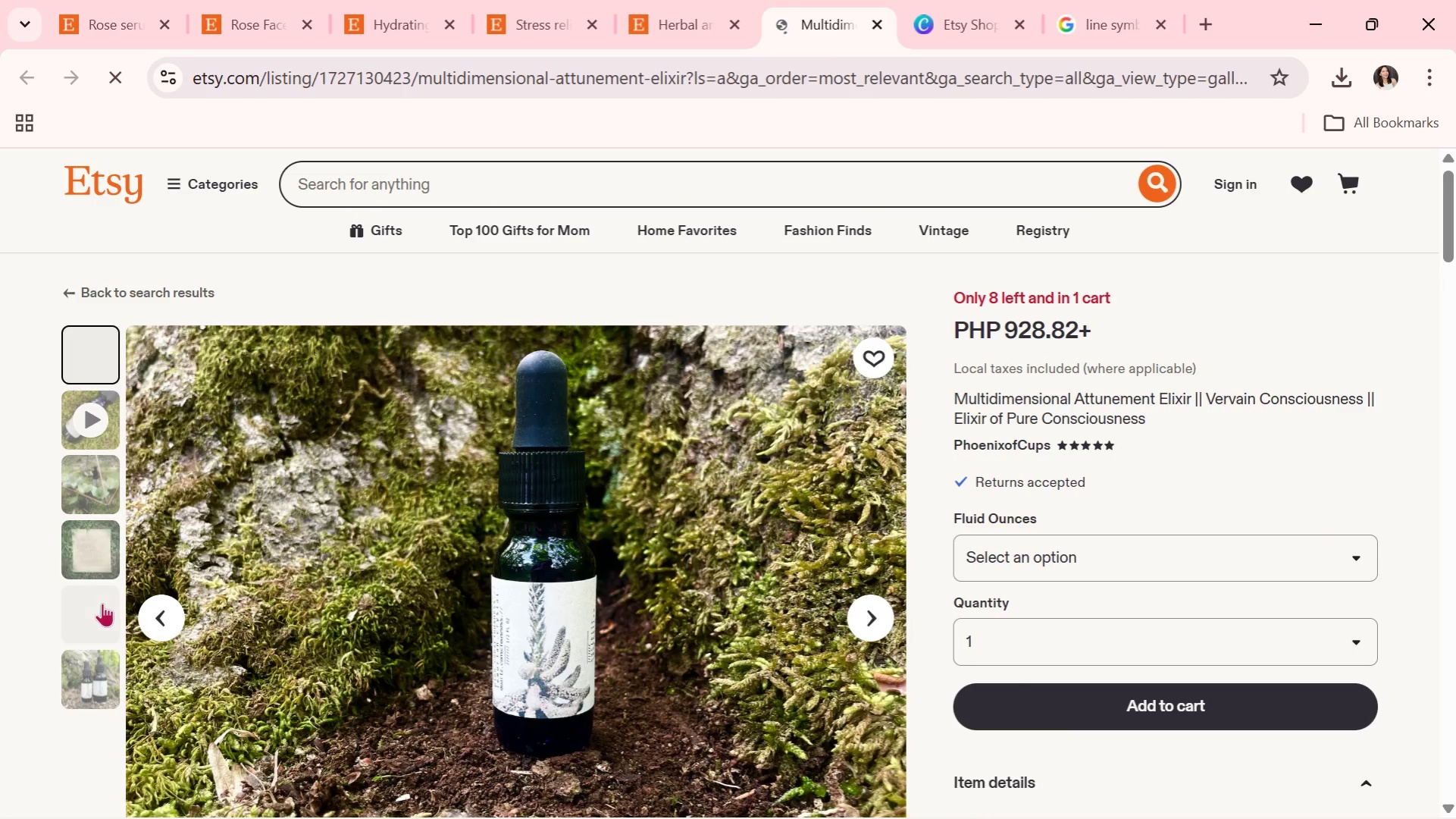 
wait(7.58)
 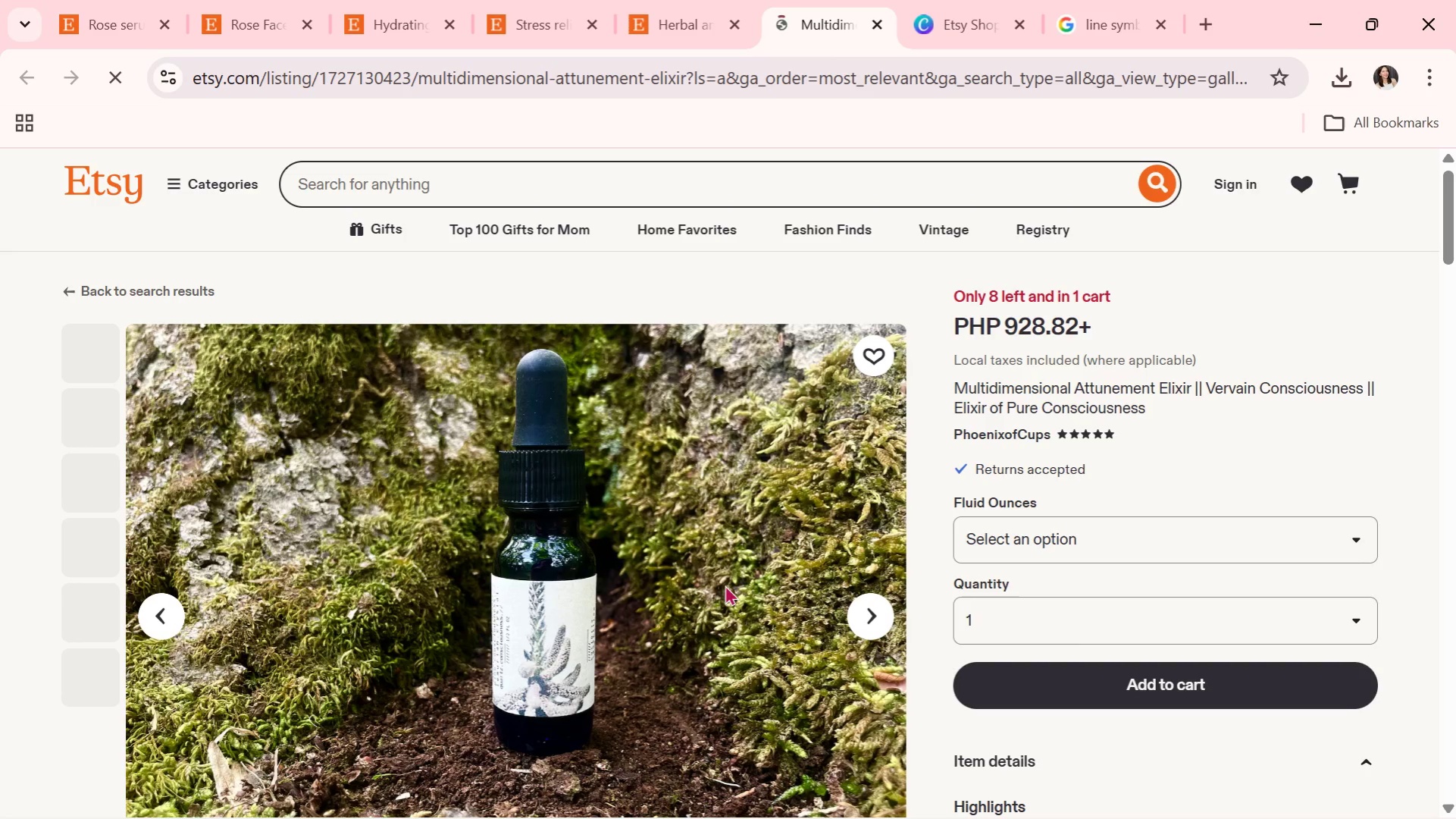 
scroll: coordinate [678, 582], scroll_direction: down, amount: 26.0
 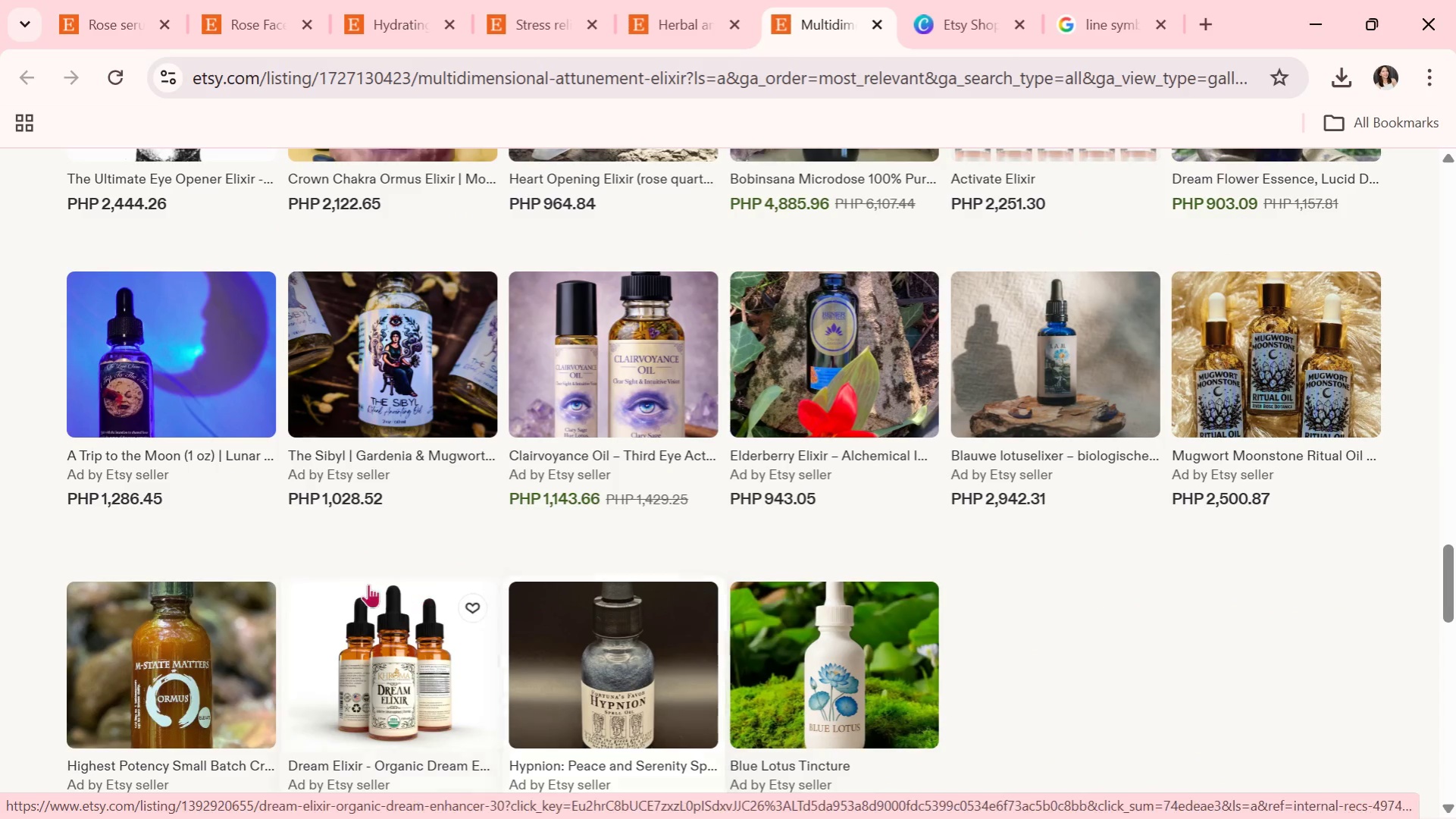 
scroll: coordinate [280, 437], scroll_direction: up, amount: 15.0
 